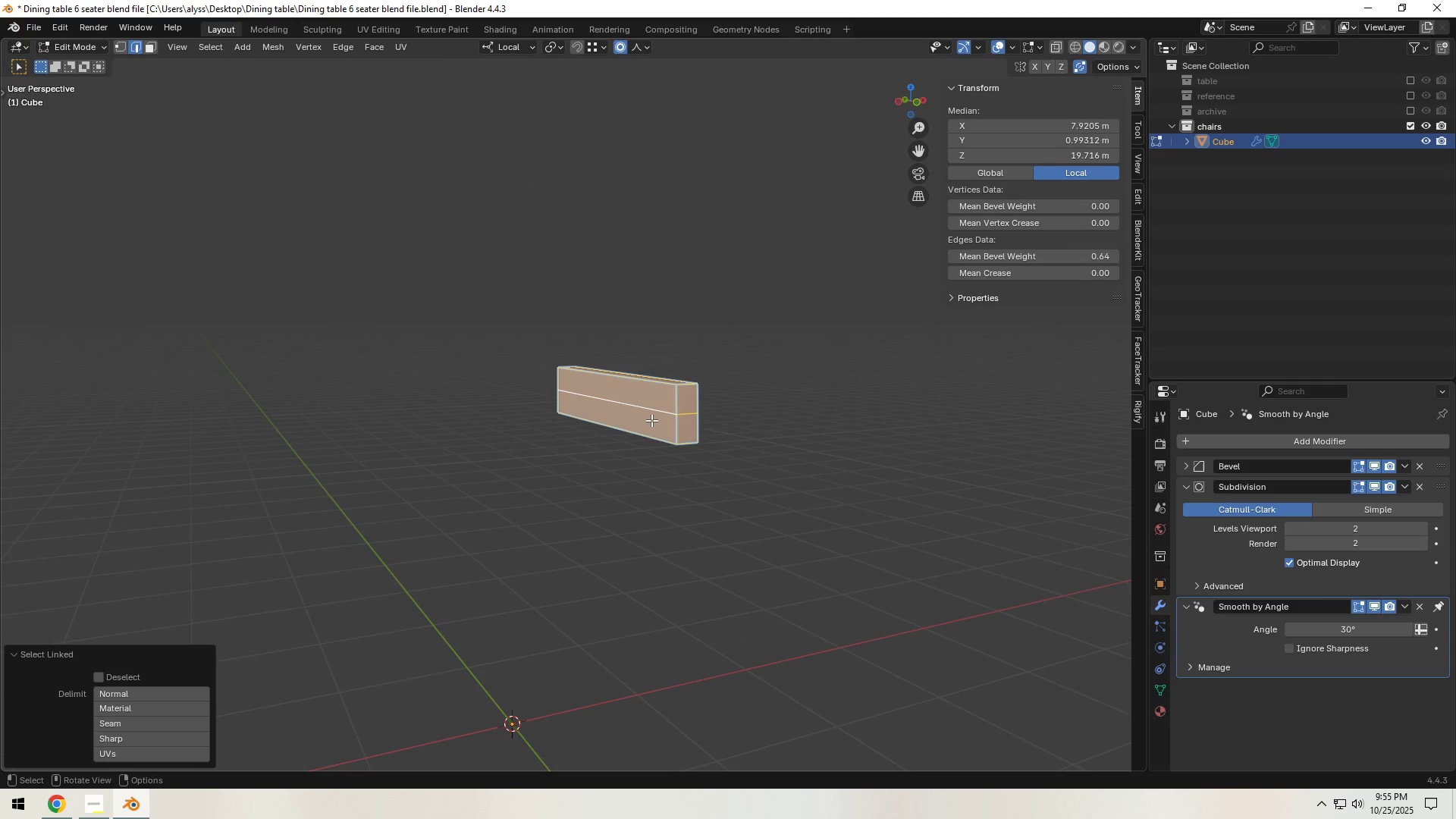 
key(Alt+AltLeft)
 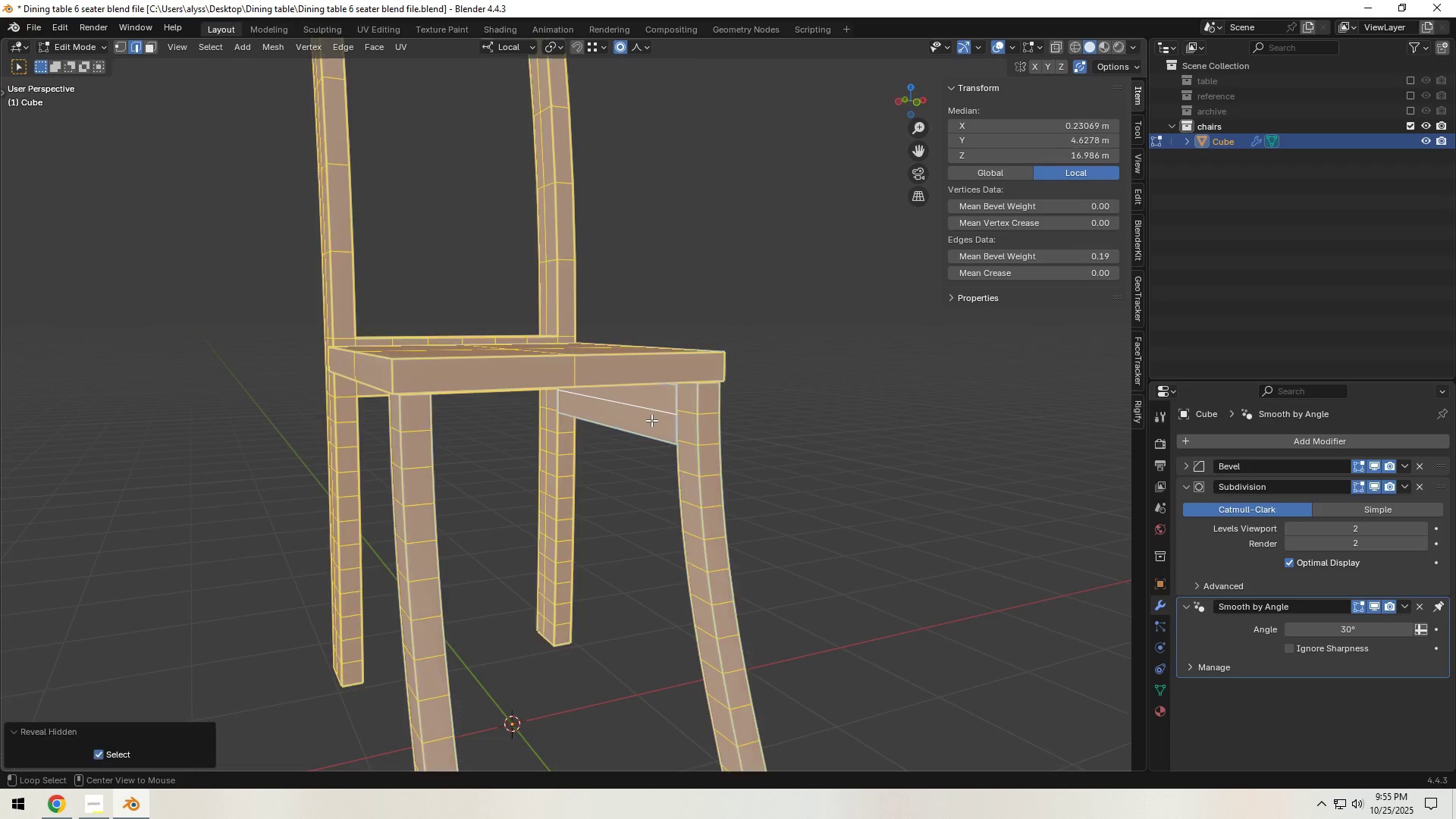 
key(Alt+H)
 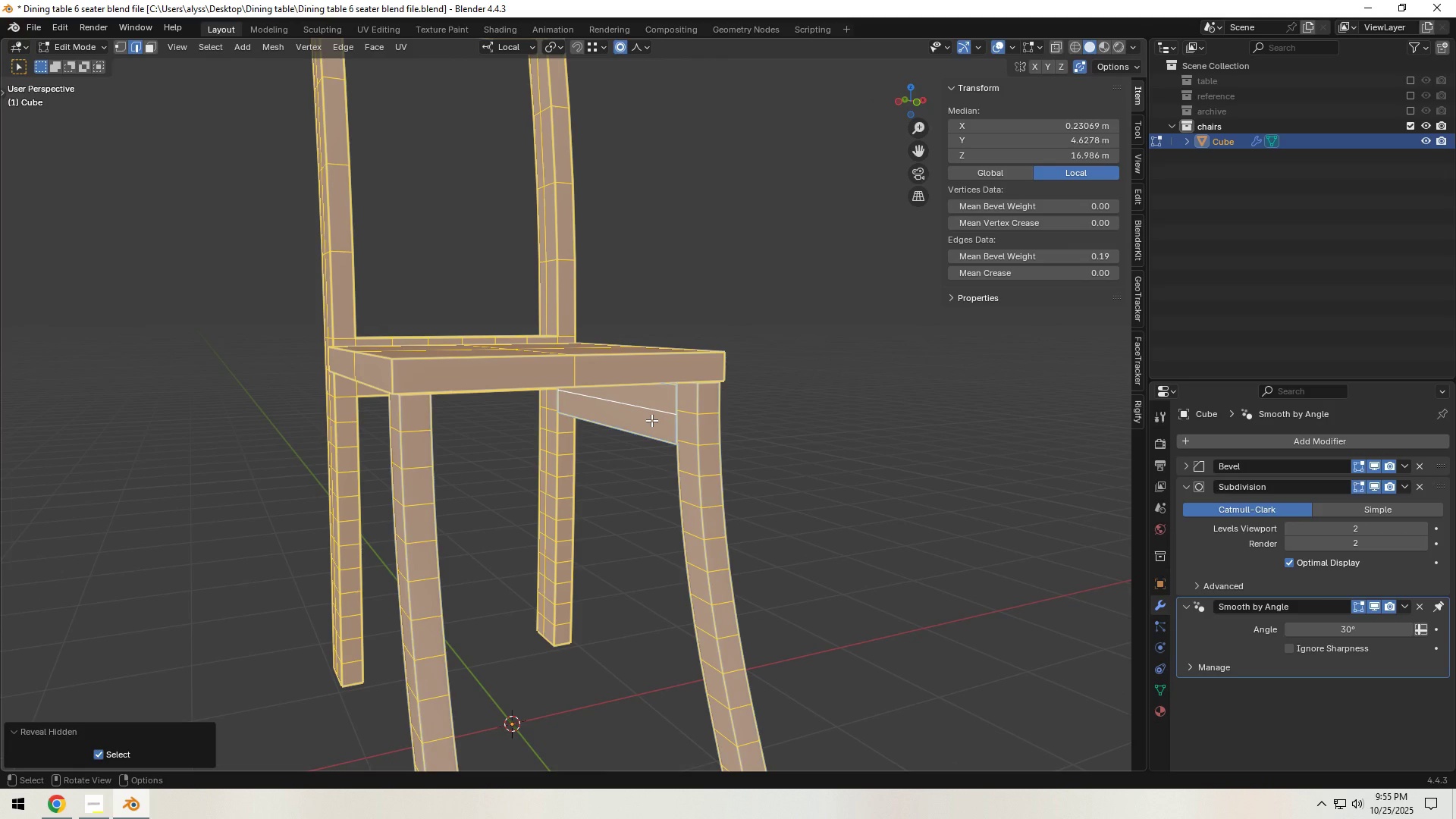 
left_click([651, 420])
 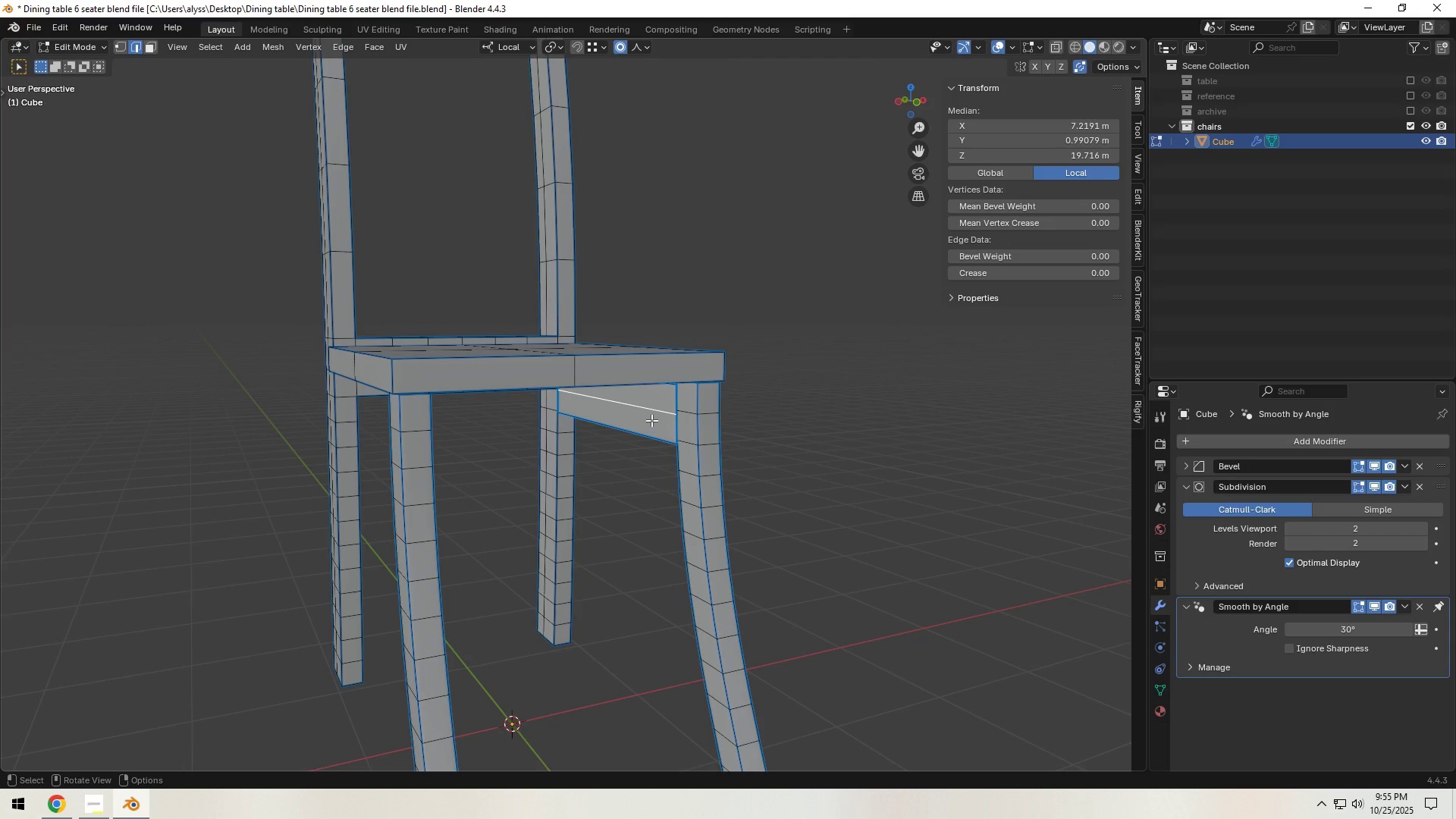 
key(L)
 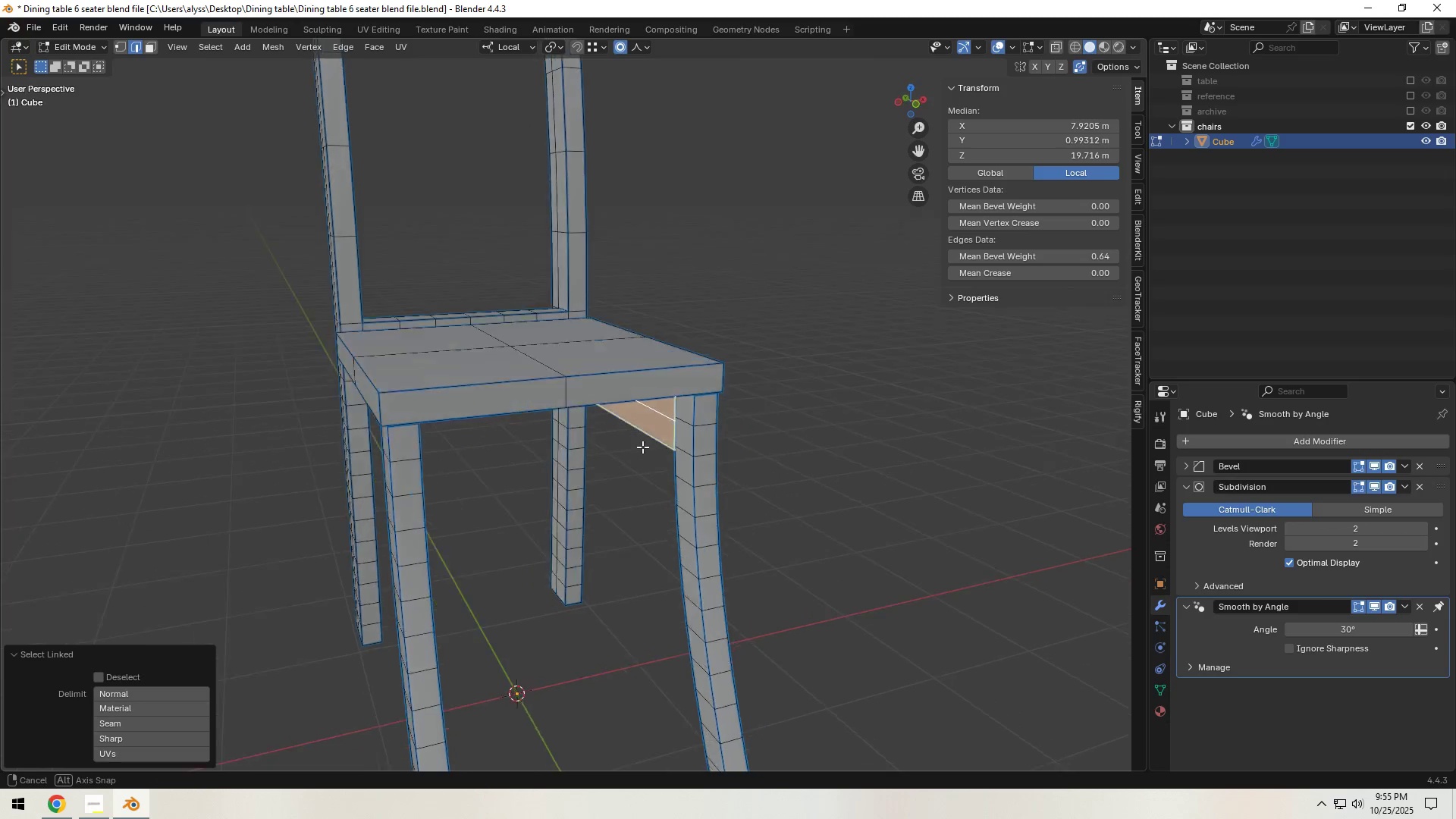 
scroll: coordinate [610, 481], scroll_direction: down, amount: 4.0
 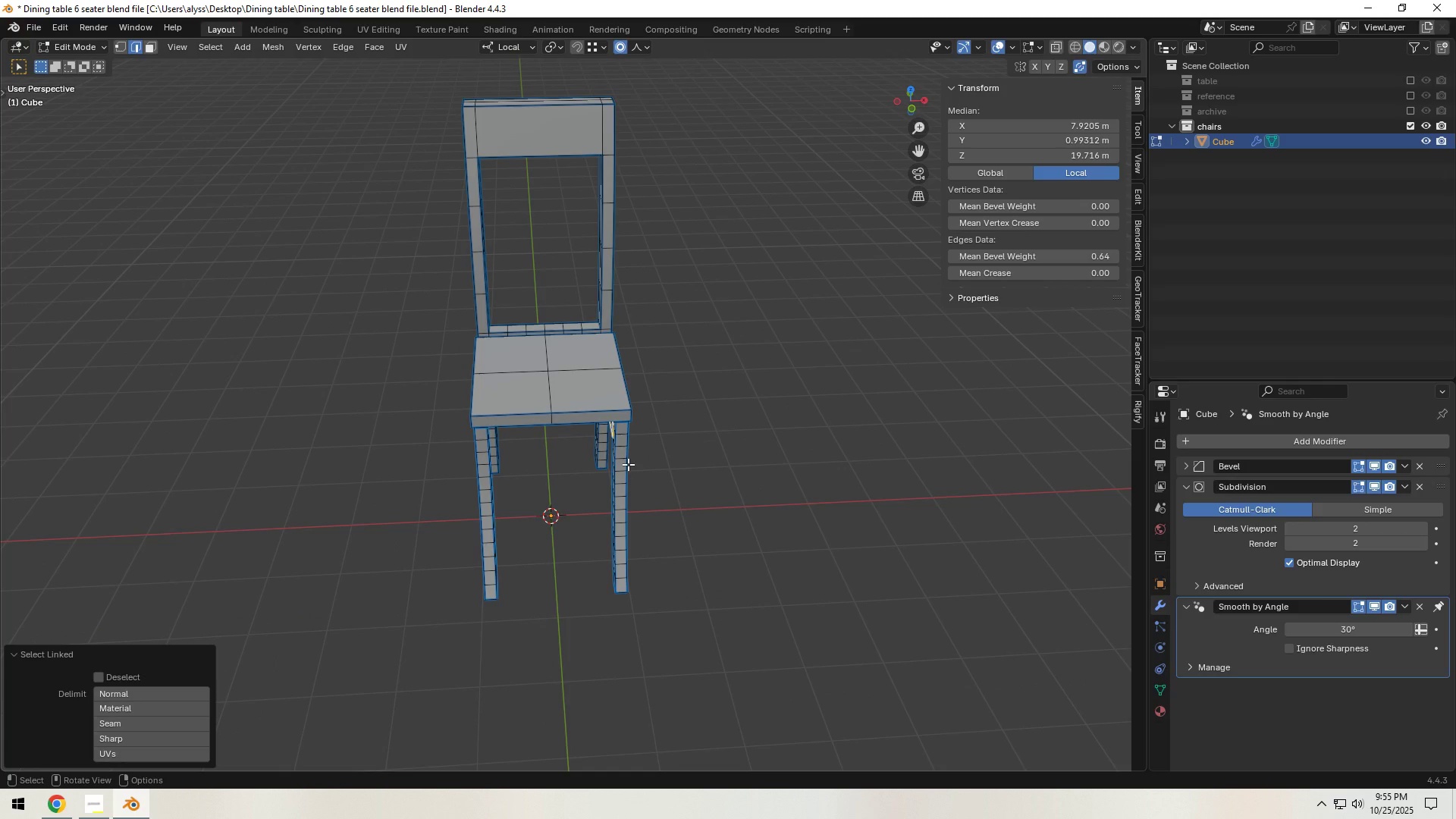 
key(Tab)
 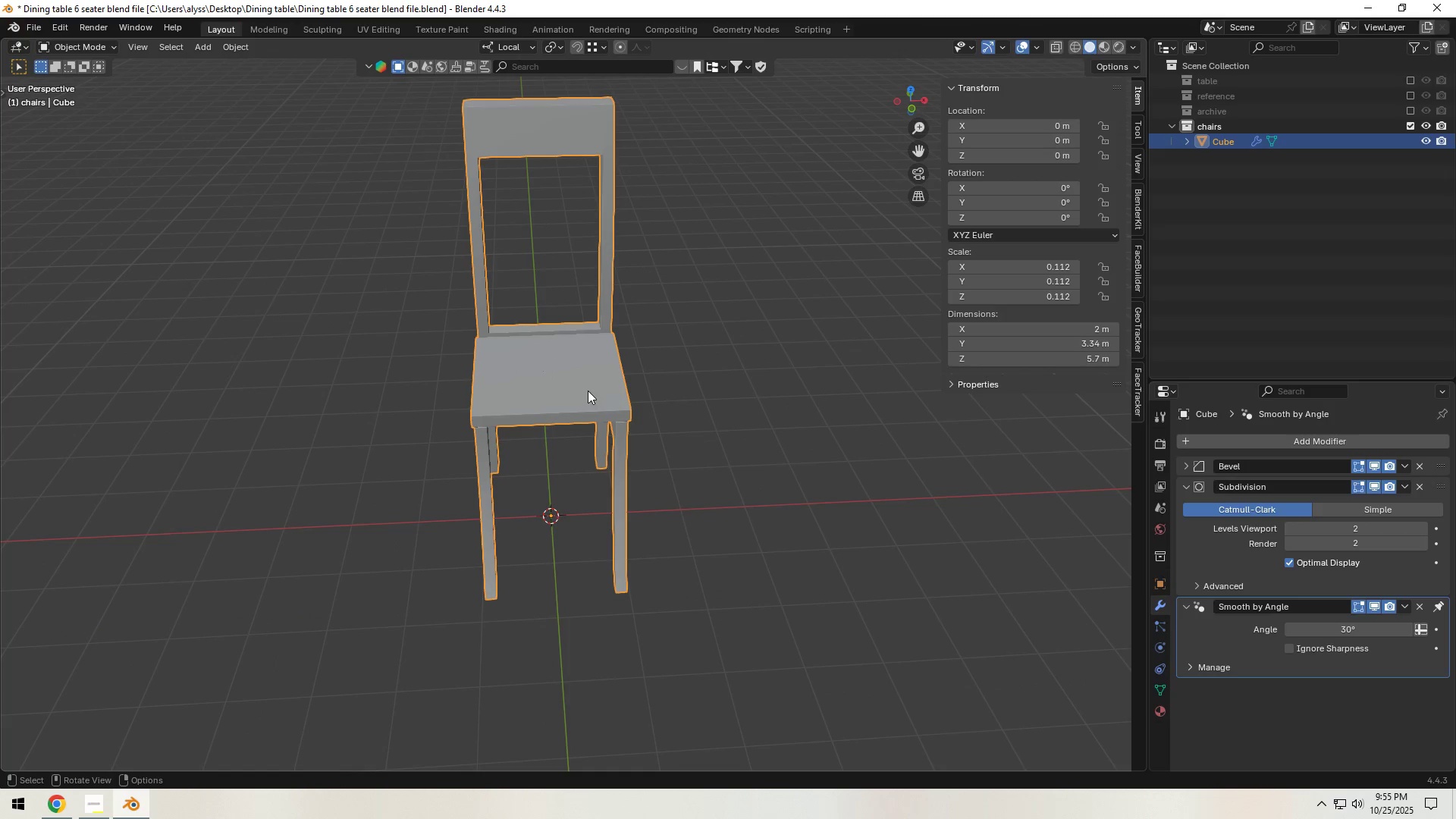 
left_click([588, 391])
 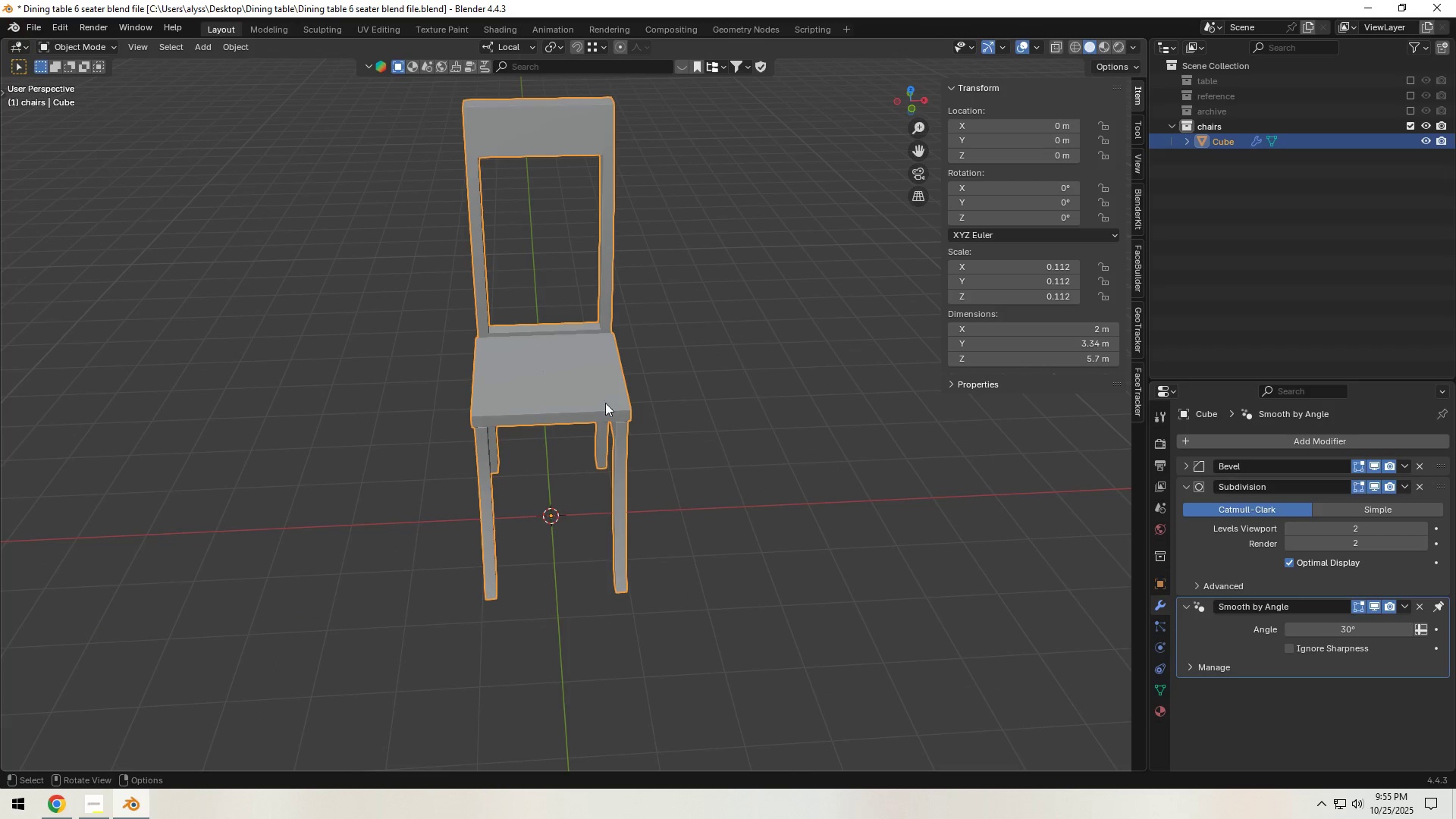 
key(Control+A)
 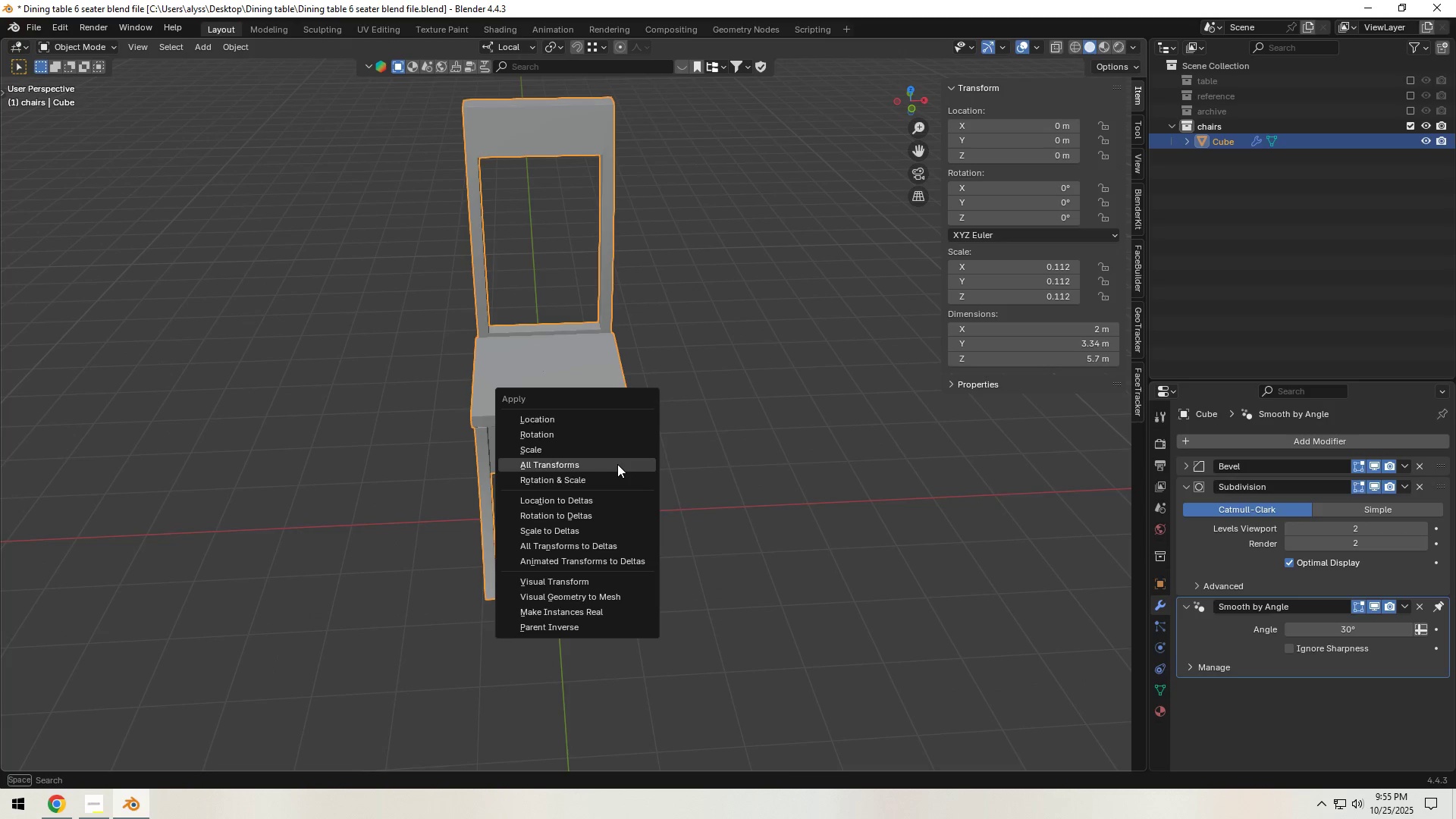 
left_click([617, 464])
 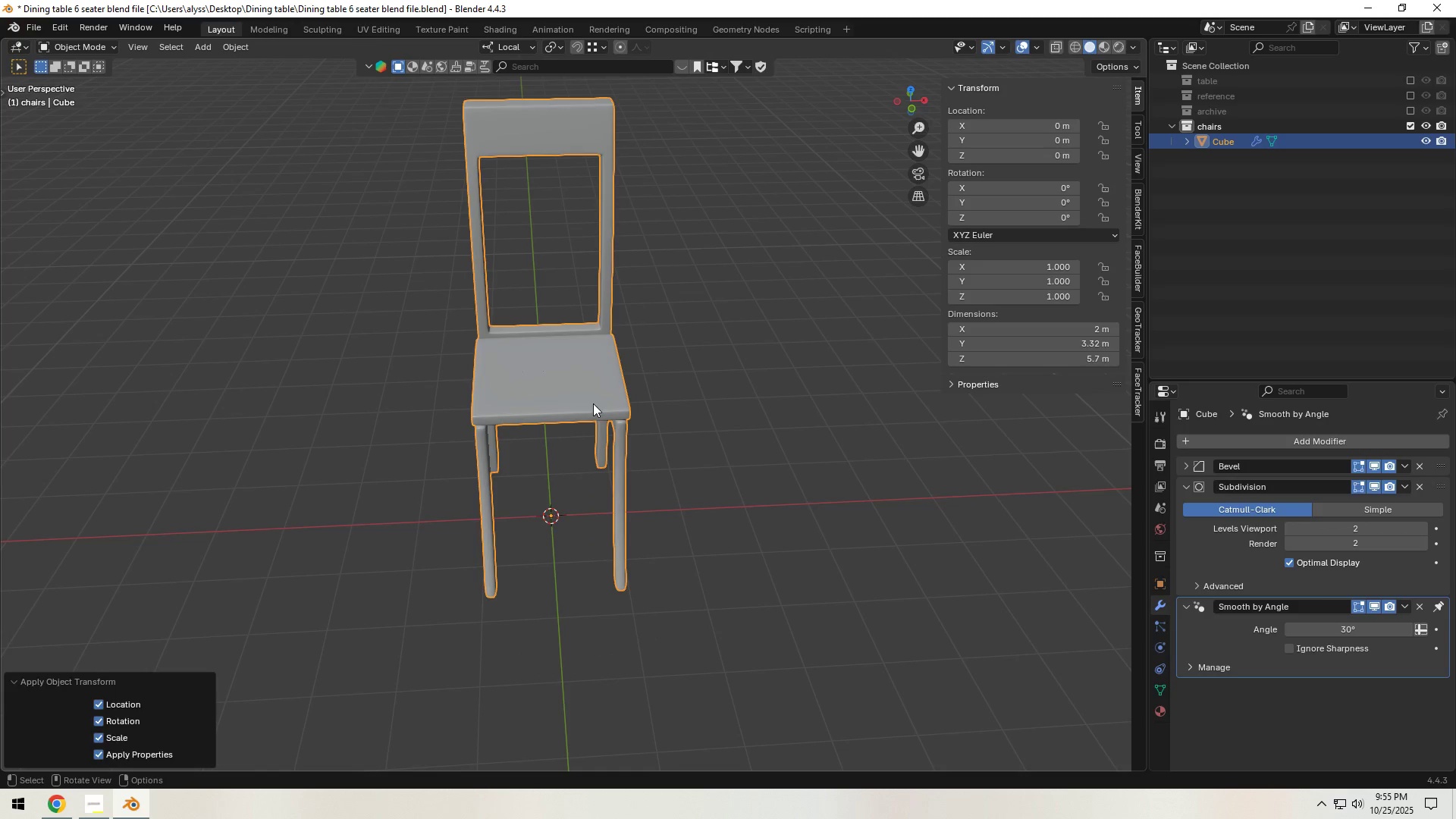 
key(Tab)
 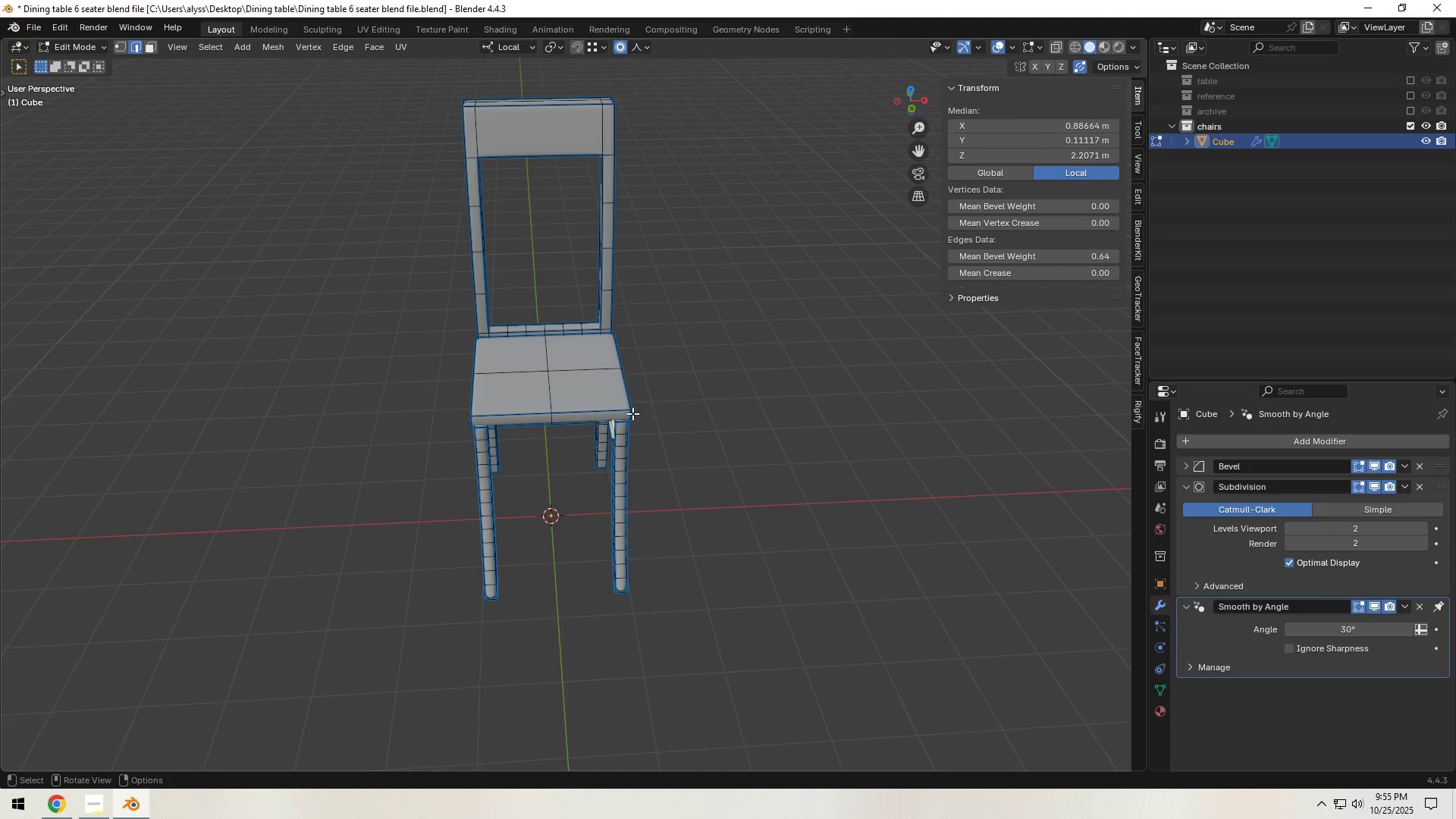 
key(Tab)
 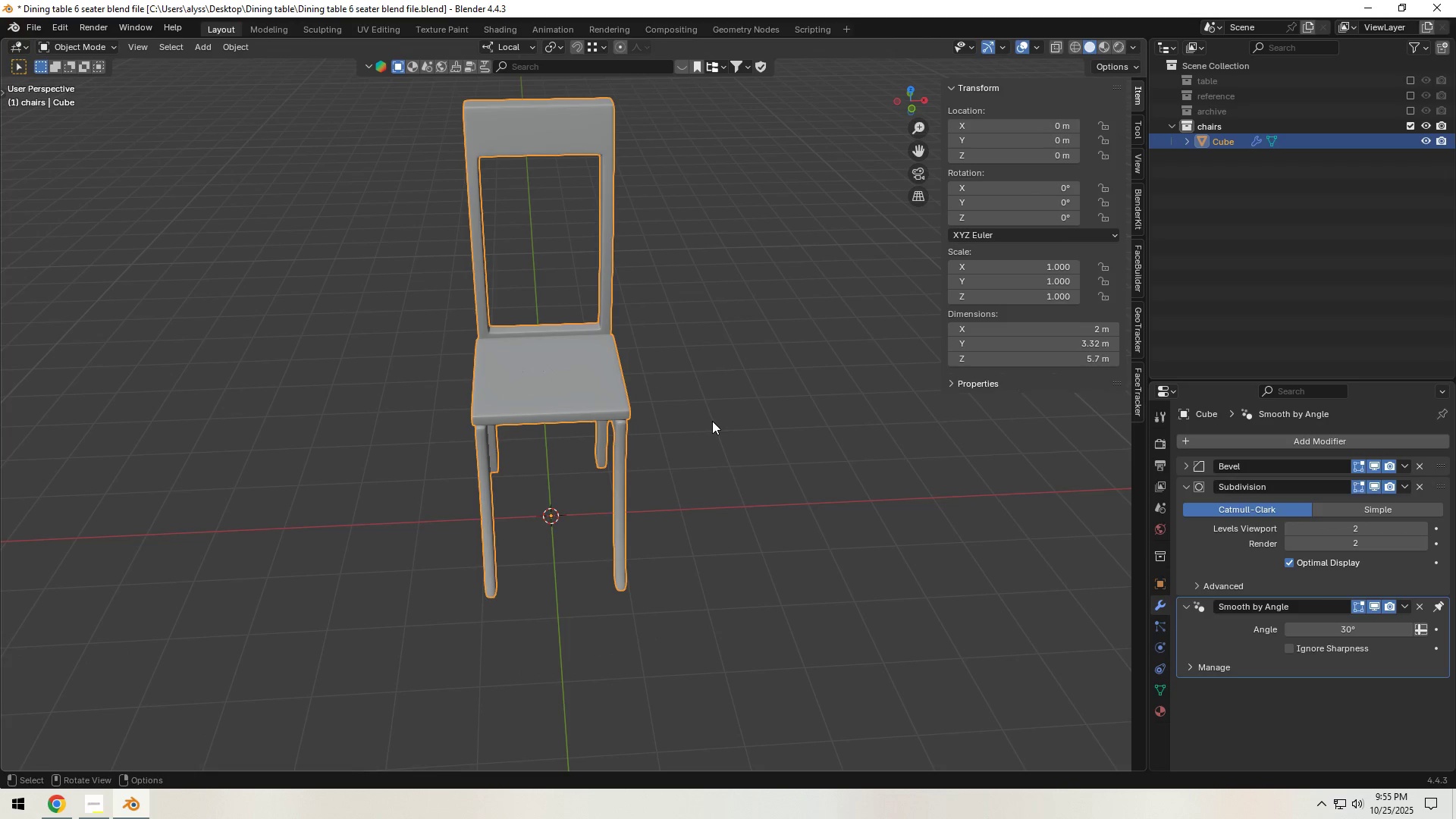 
scroll: coordinate [713, 421], scroll_direction: up, amount: 3.0
 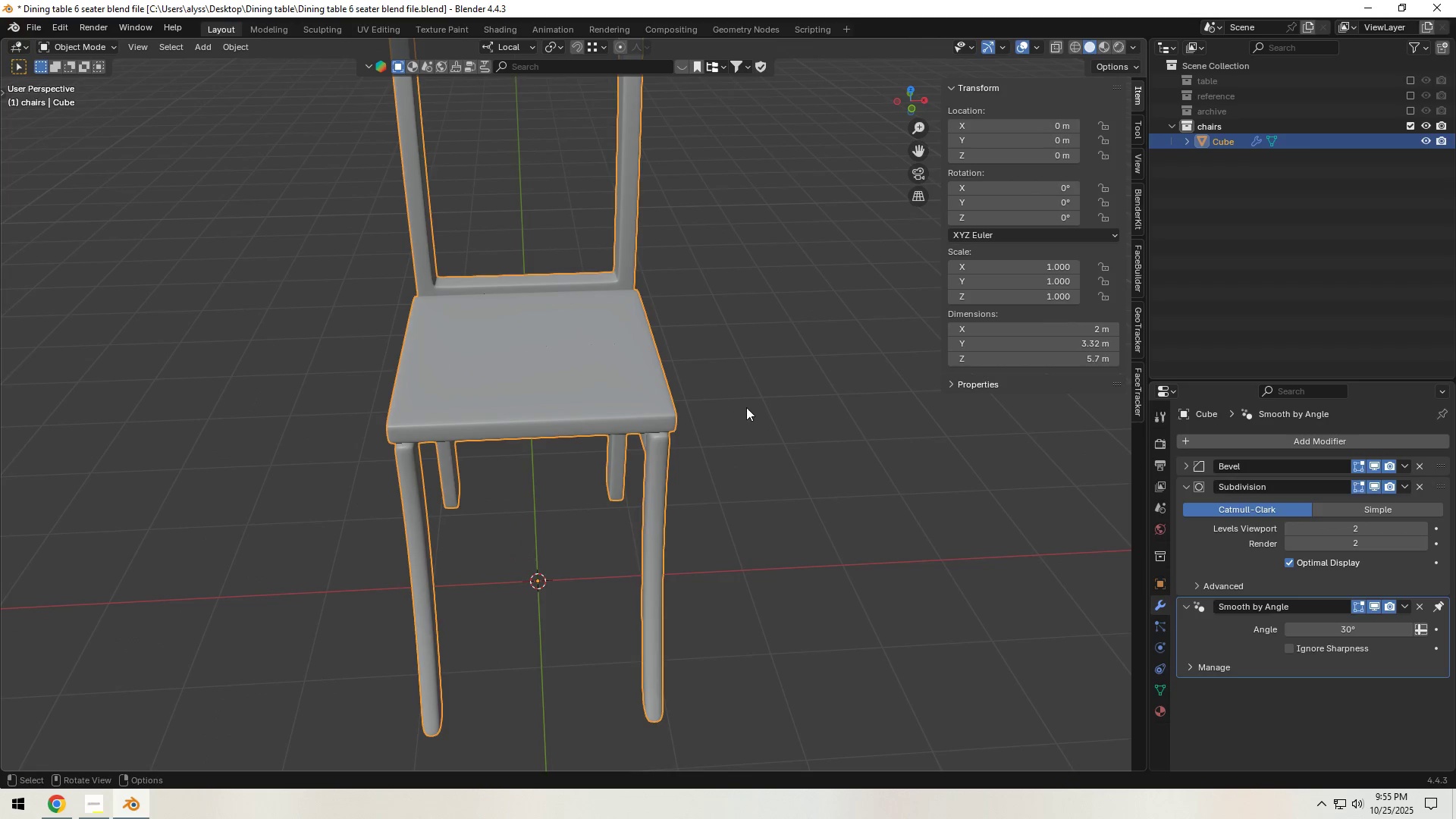 
left_click([746, 407])
 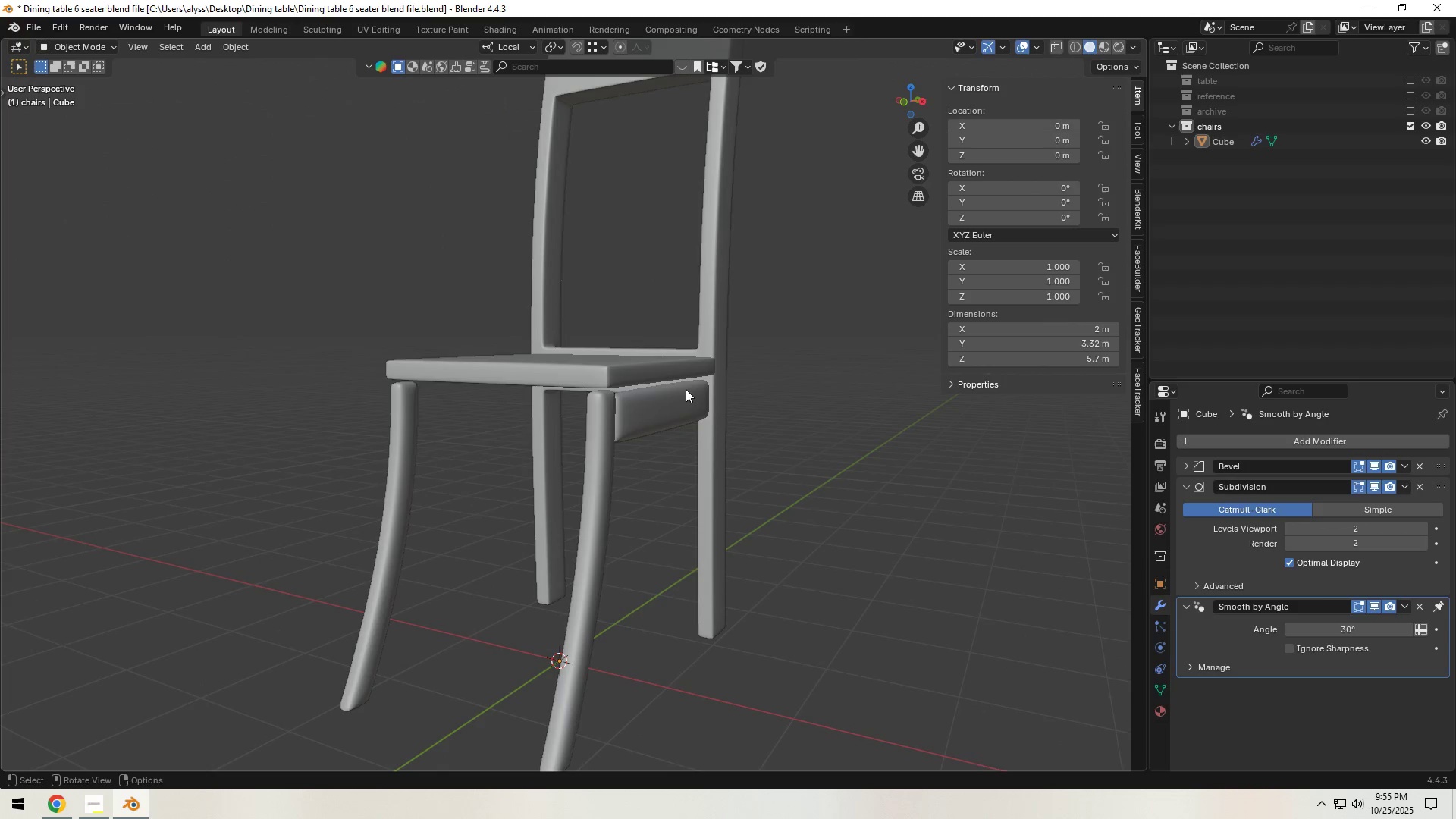 
left_click([780, 392])
 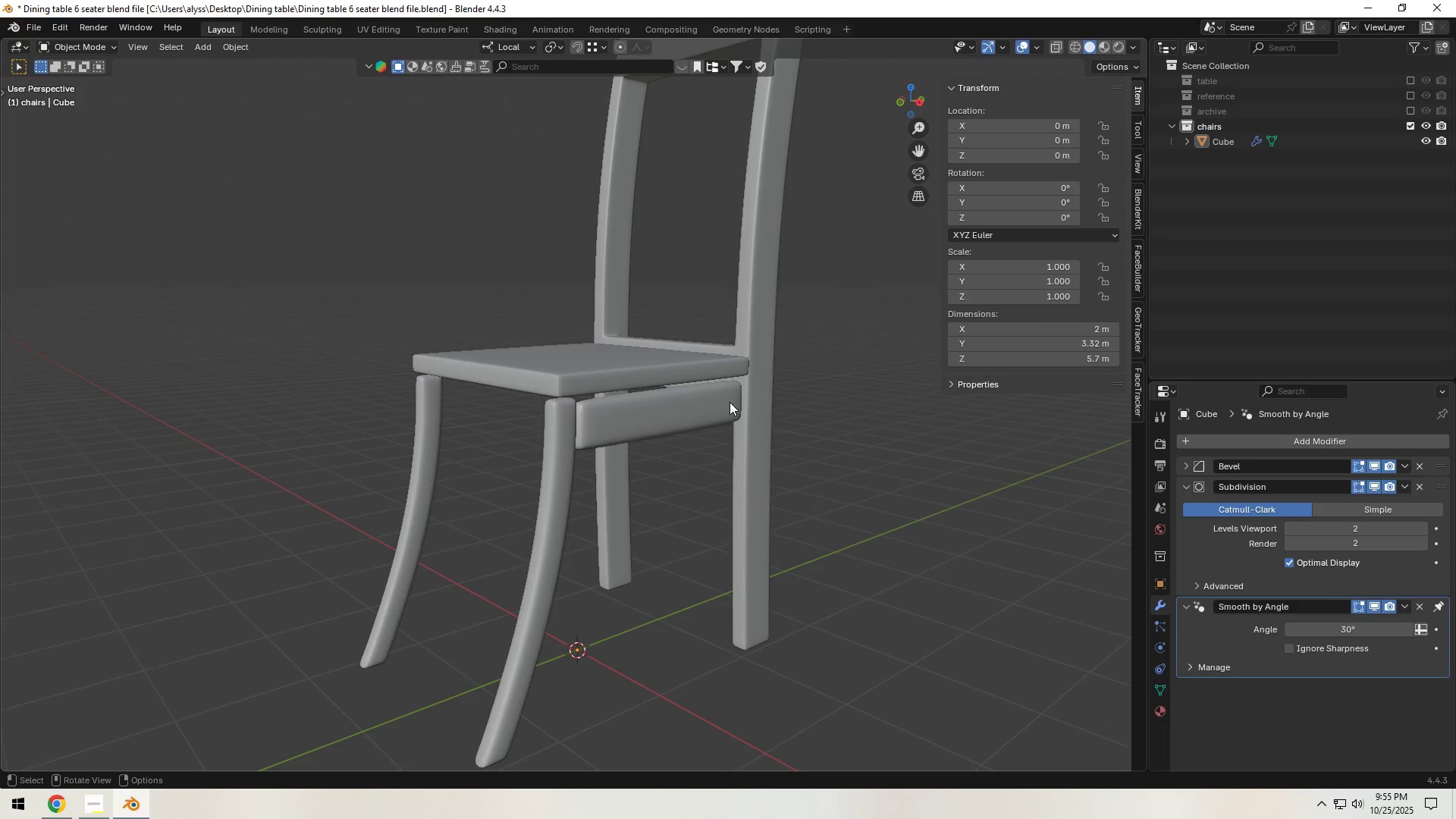 
left_click([672, 411])
 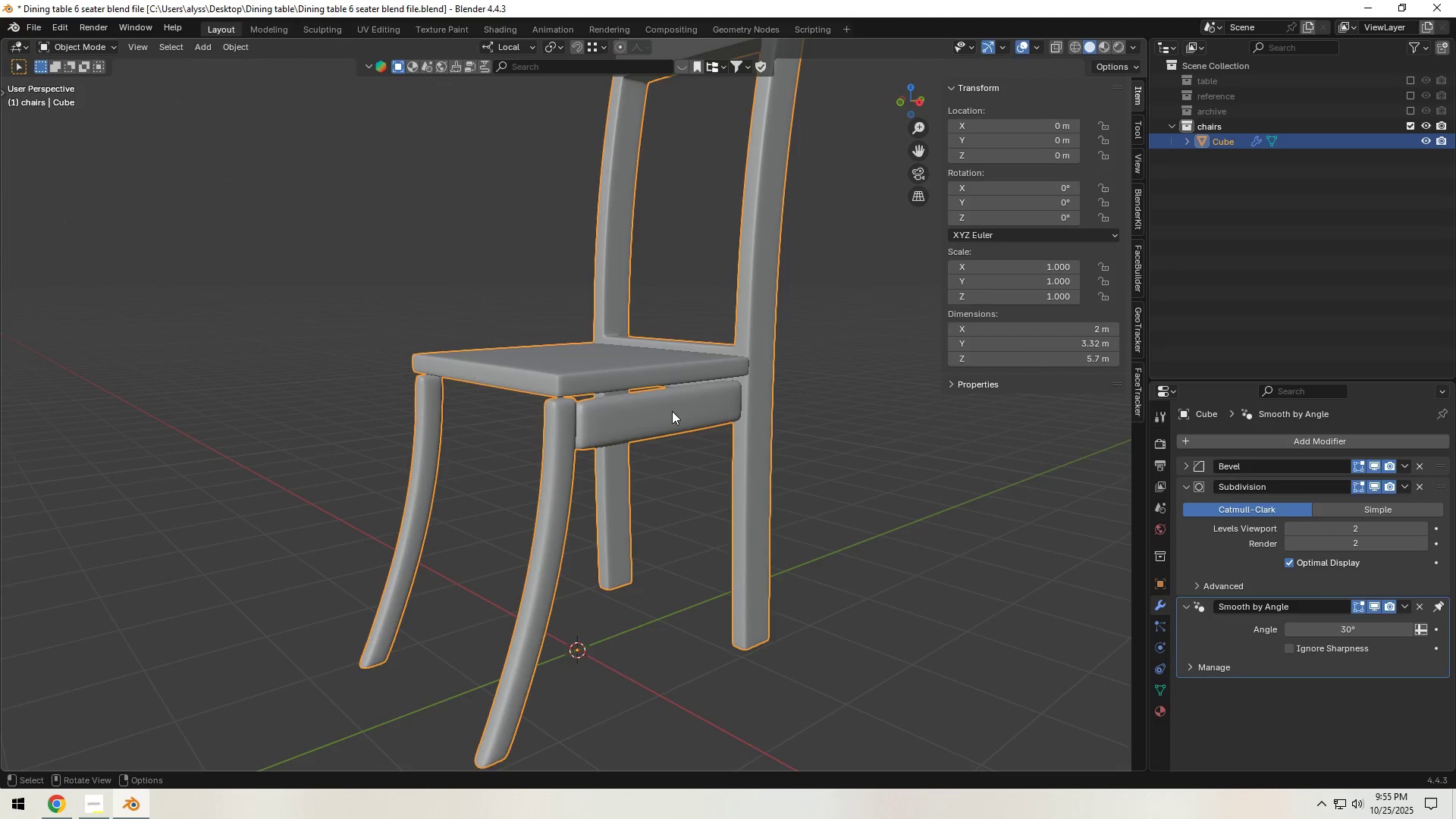 
key(Tab)
 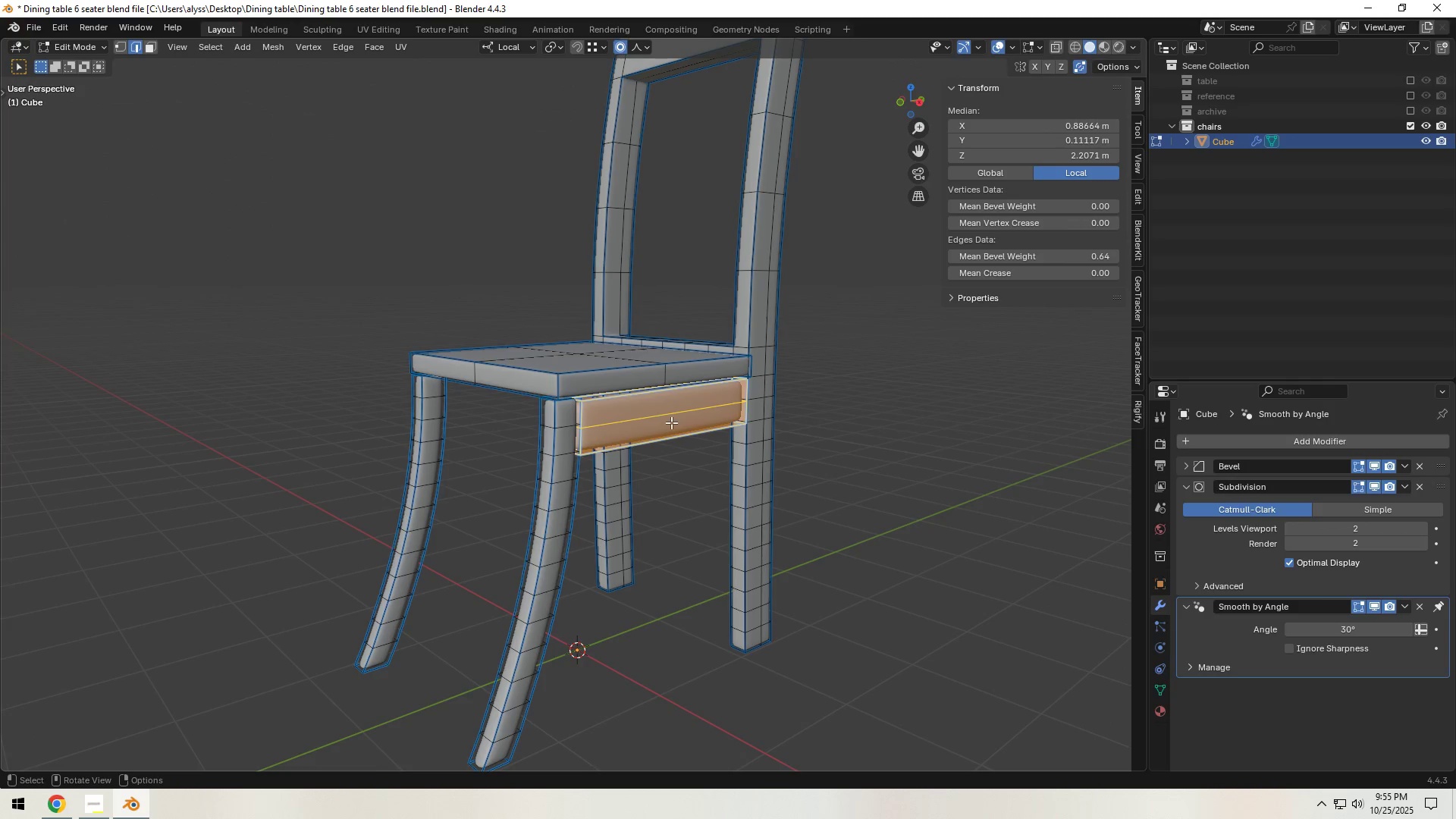 
scroll: coordinate [663, 439], scroll_direction: up, amount: 2.0
 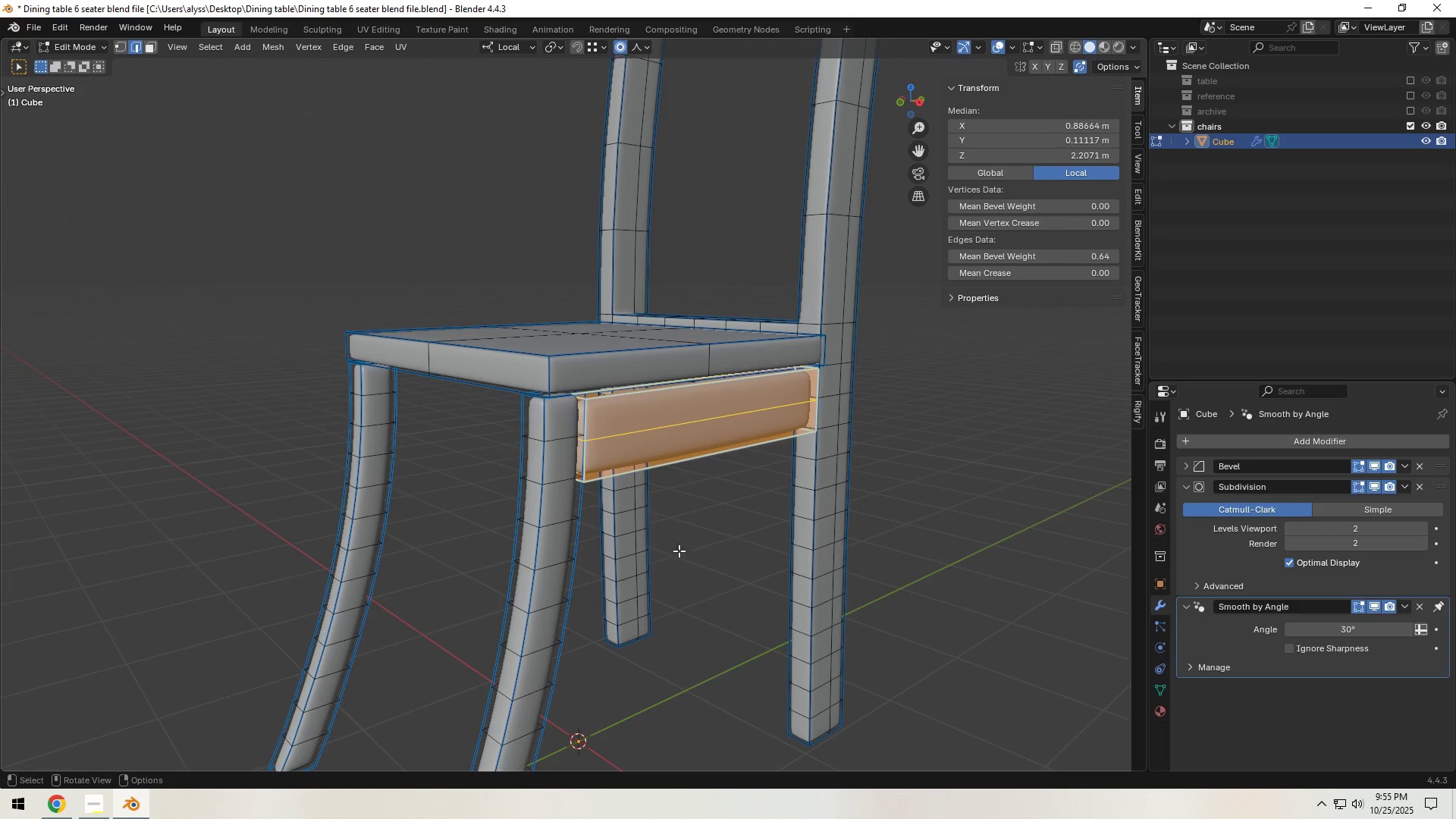 
left_click([686, 548])
 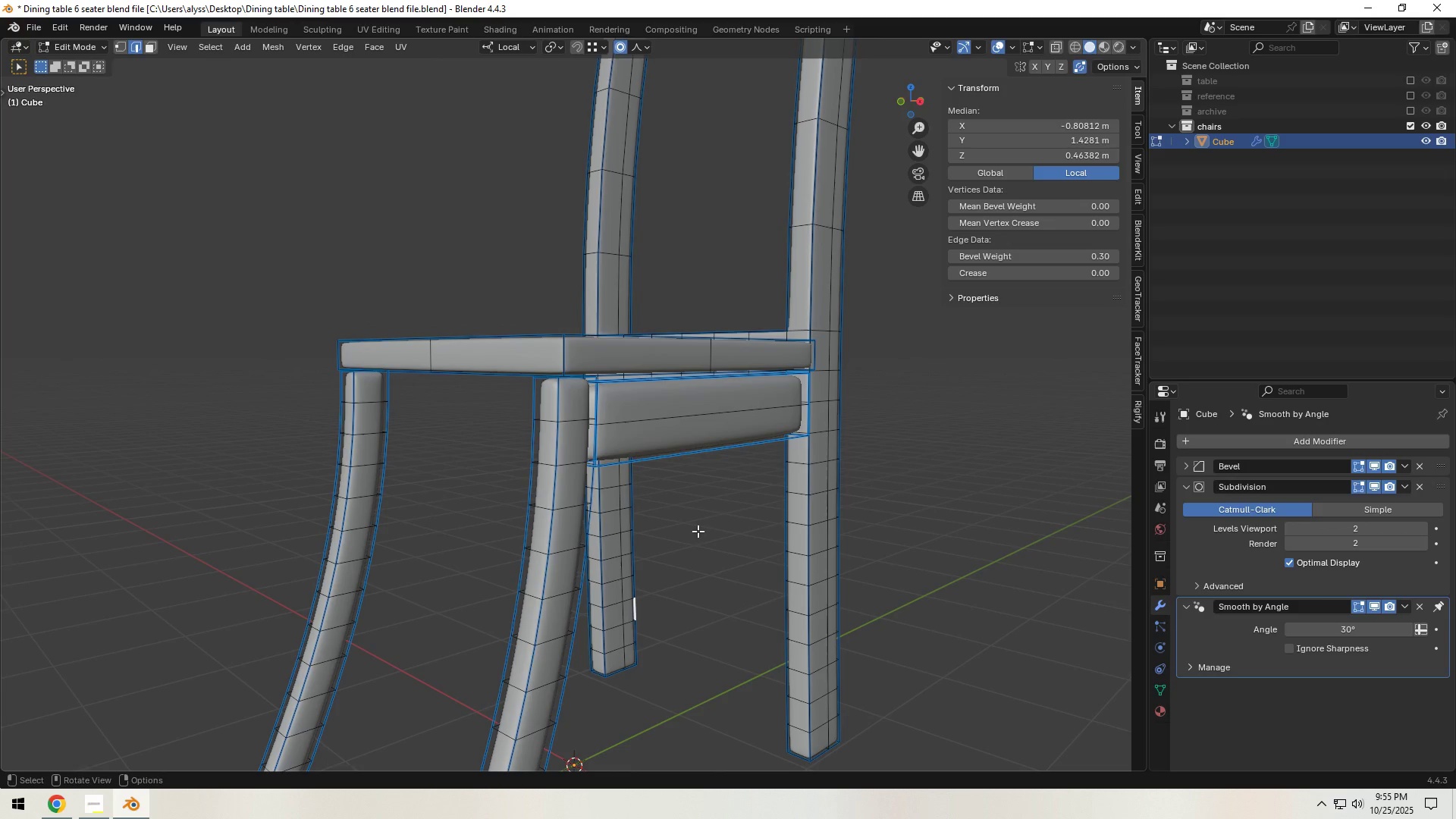 
wait(7.01)
 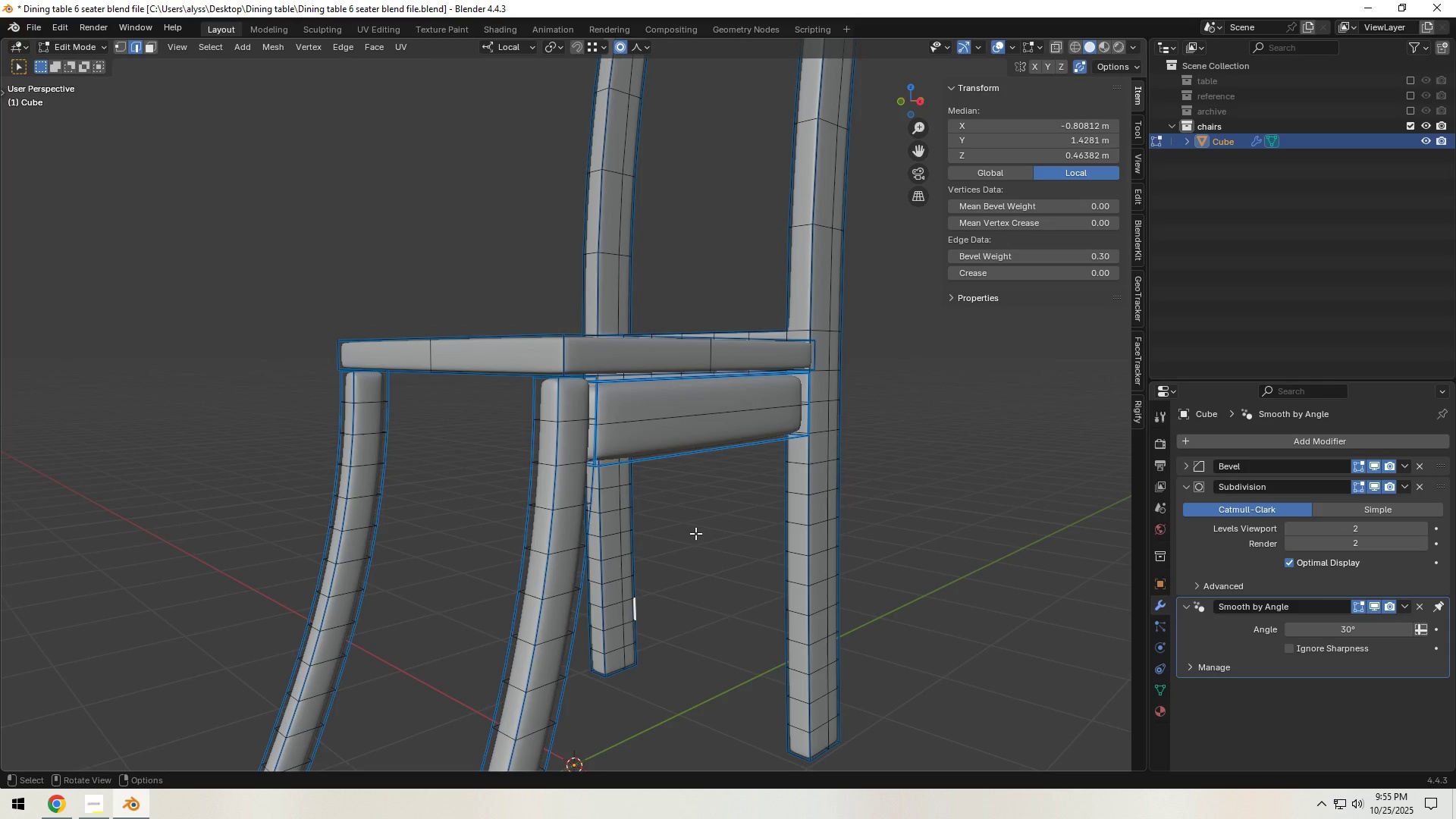 
scroll: coordinate [781, 476], scroll_direction: down, amount: 1.0
 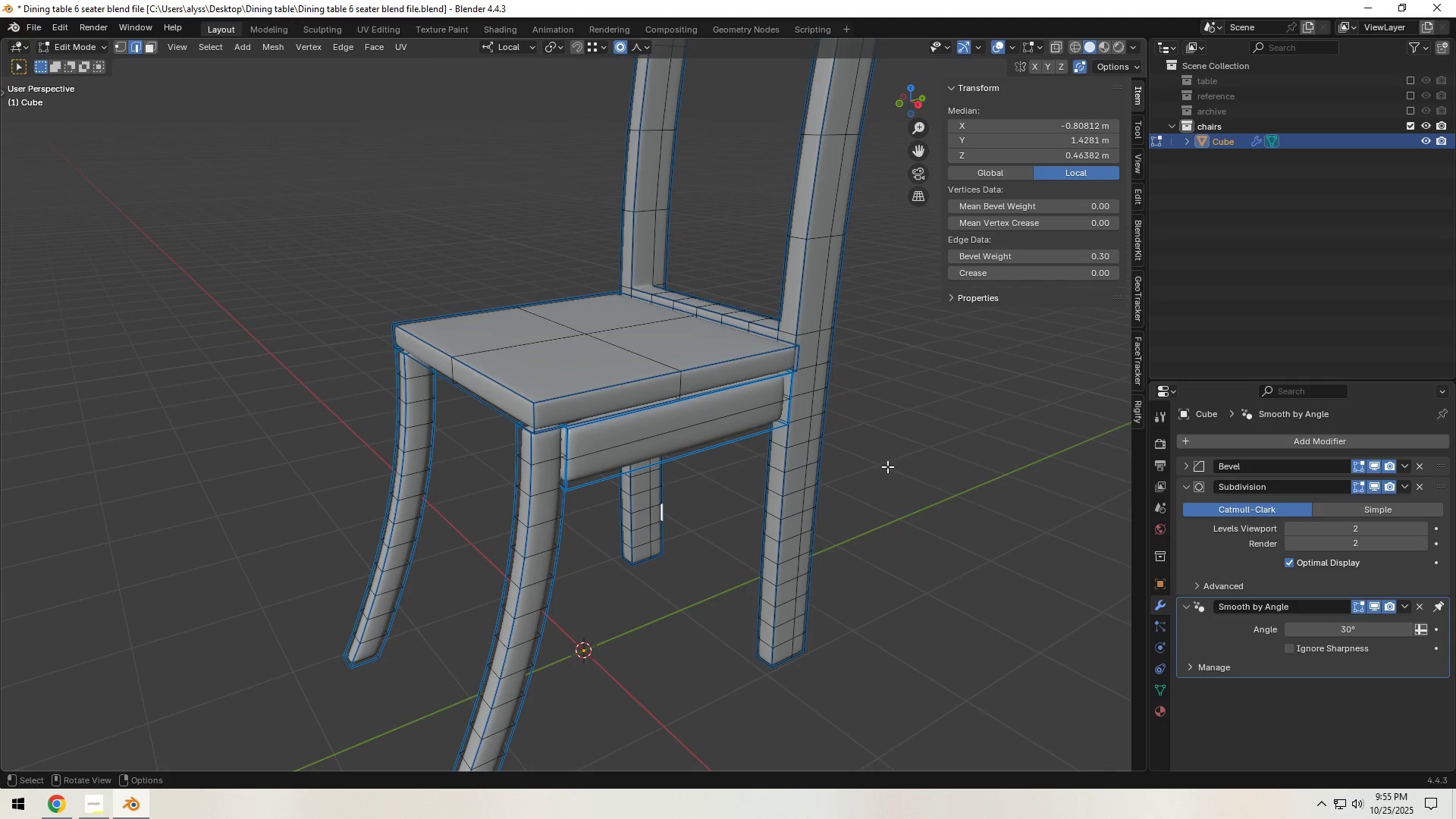 
left_click([887, 466])
 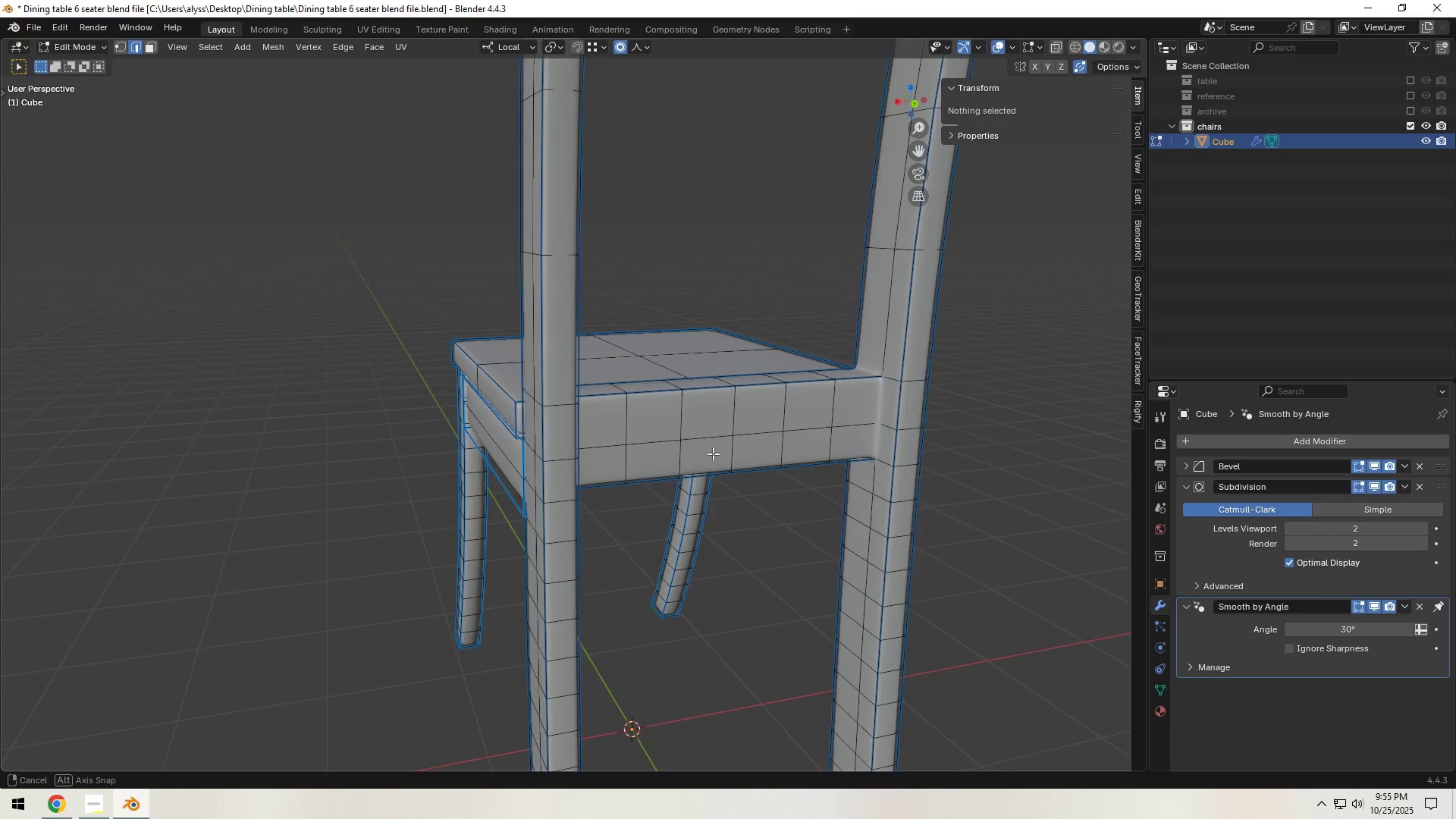 
key(Tab)
 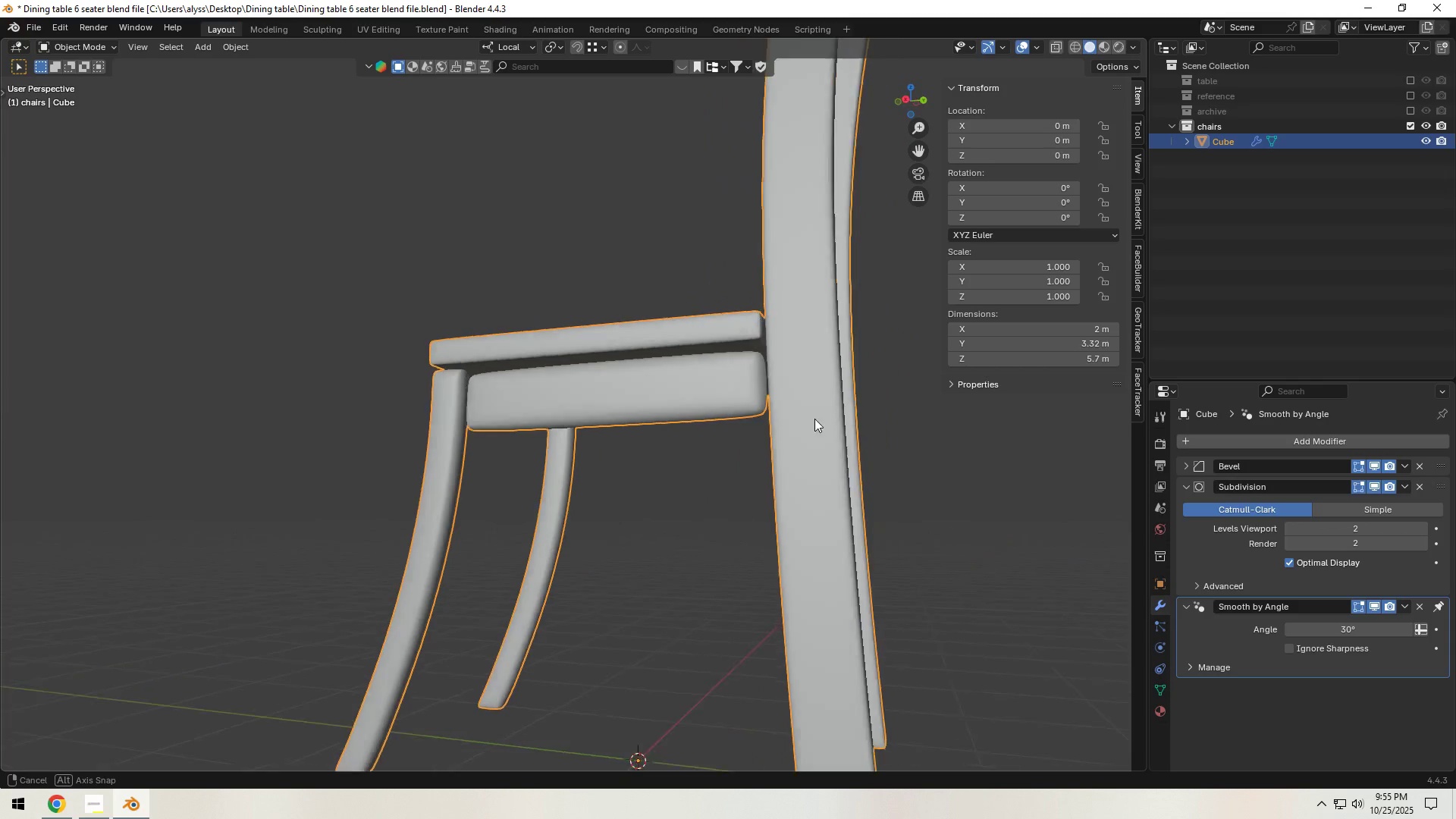 
left_click([772, 411])
 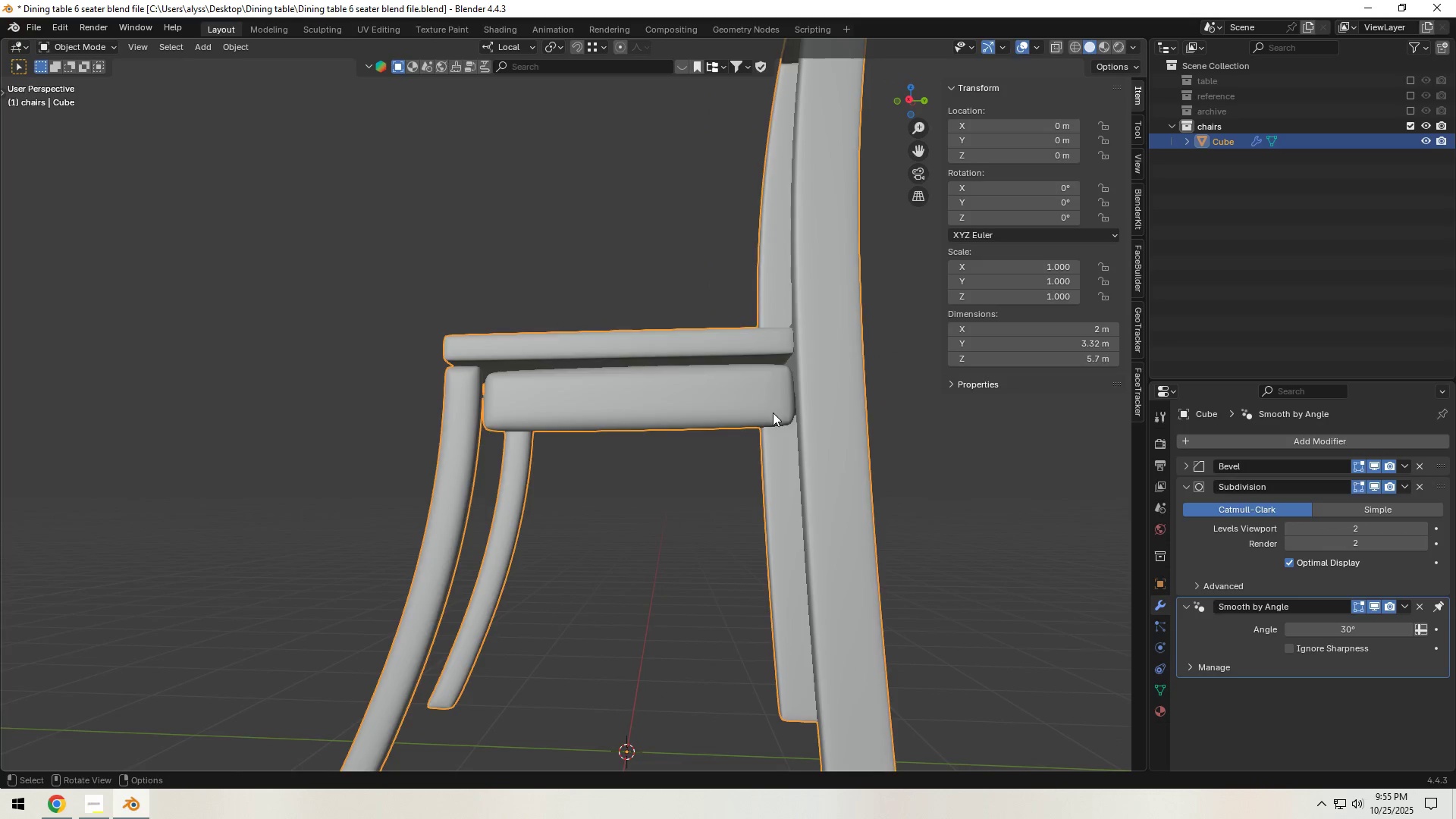 
key(Tab)
 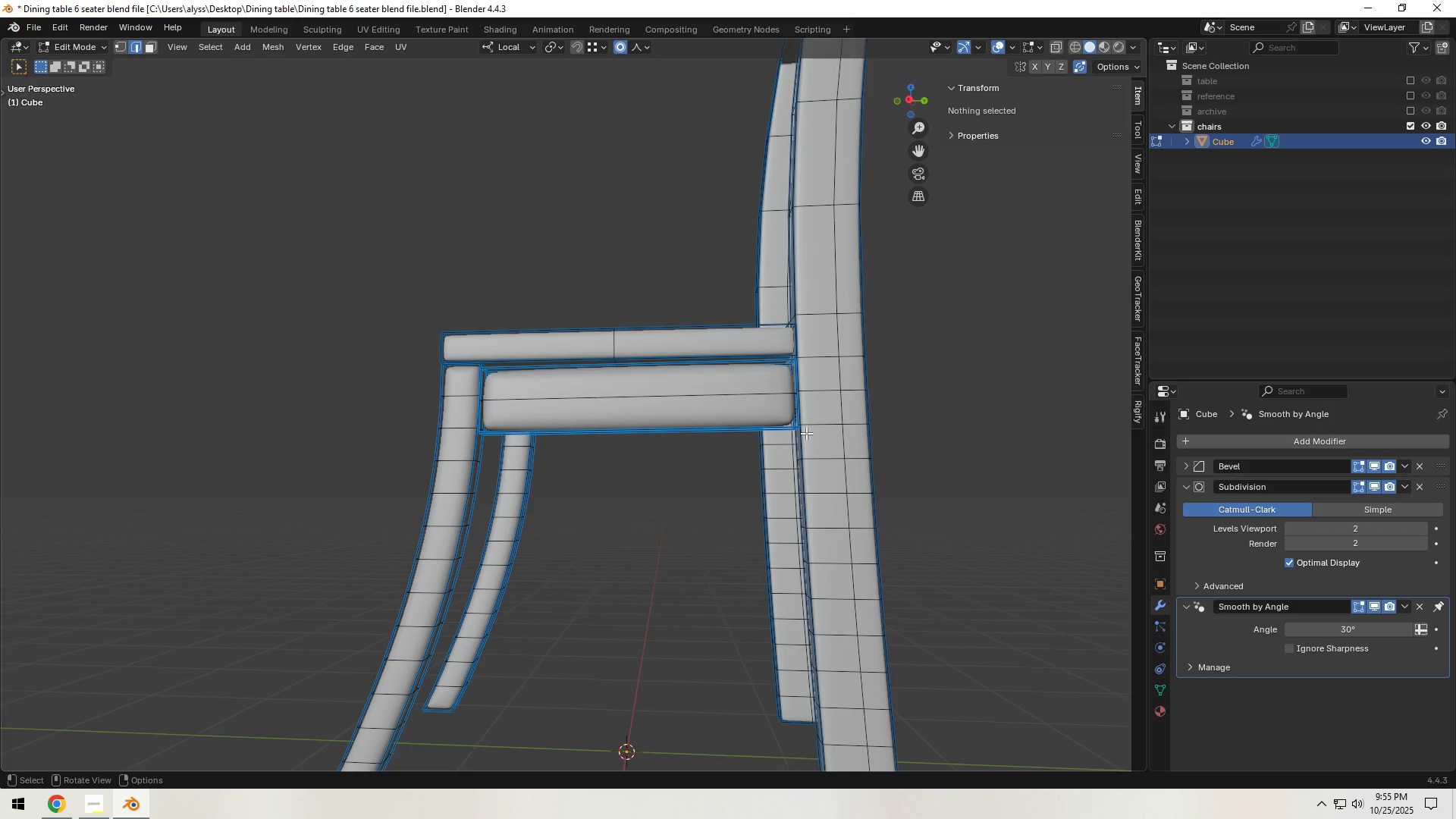 
hold_key(key=ShiftLeft, duration=0.32)
 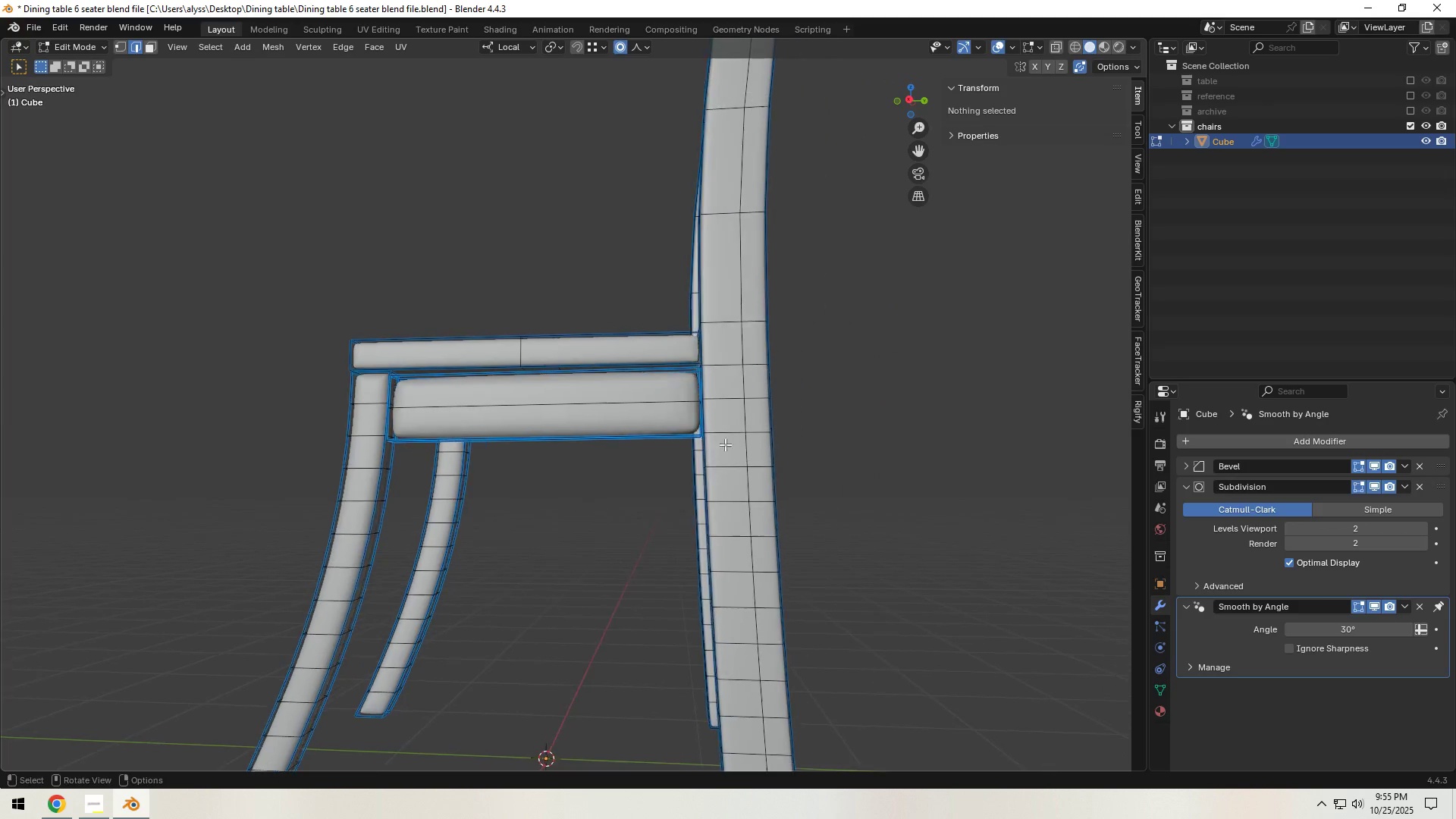 
scroll: coordinate [724, 450], scroll_direction: up, amount: 4.0
 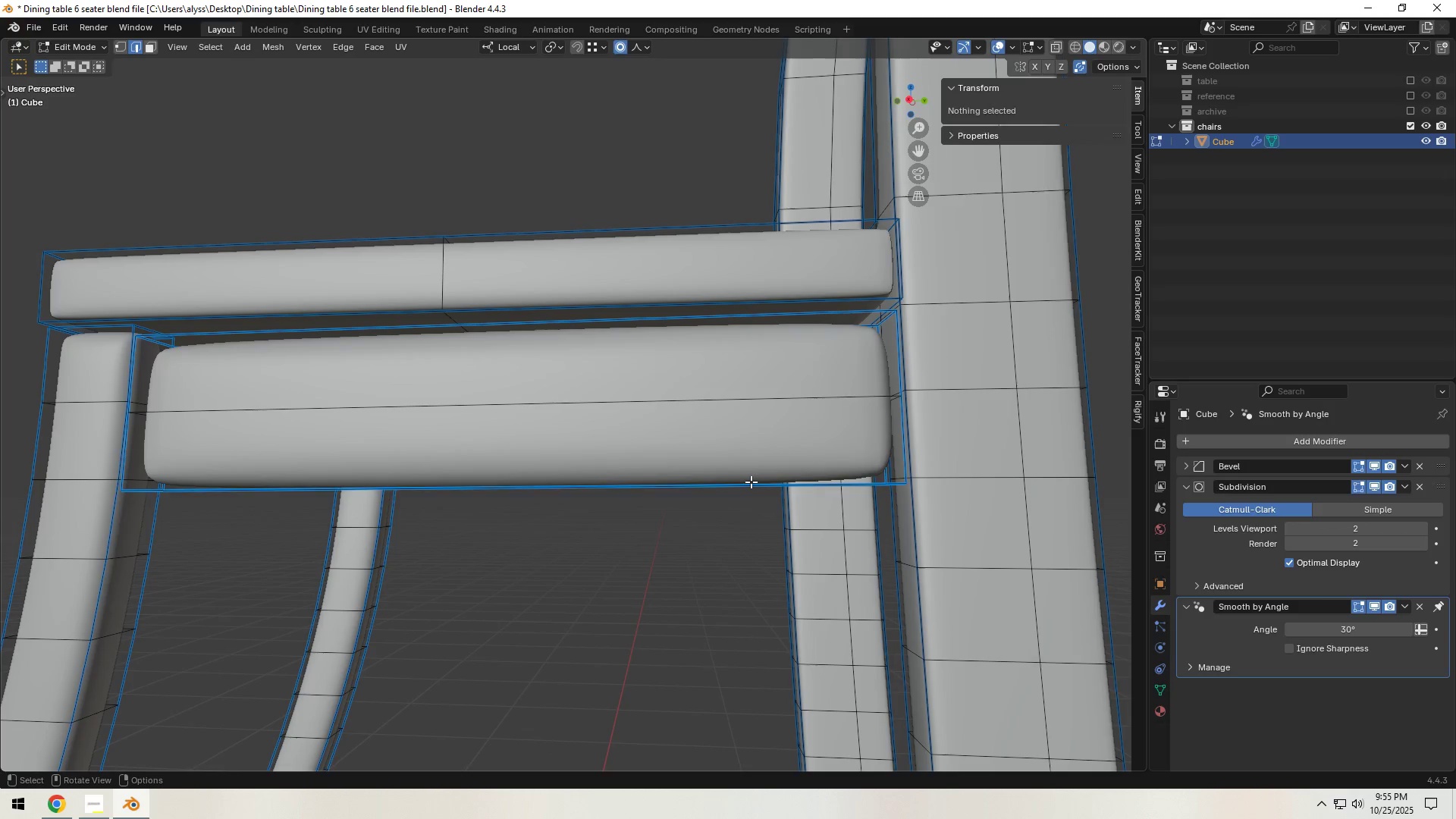 
left_click([751, 482])
 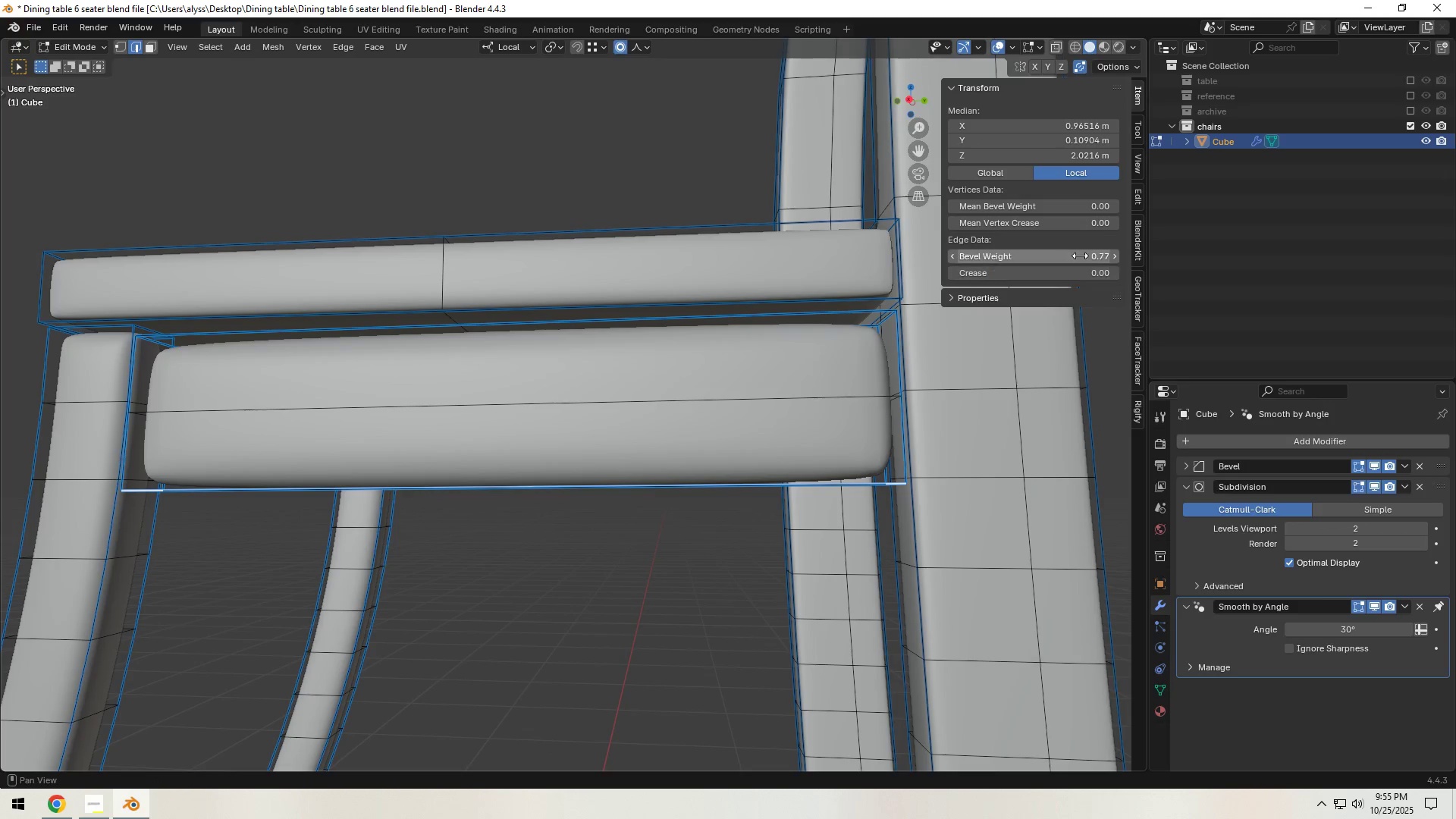 
left_click_drag(start_coordinate=[1083, 254], to_coordinate=[984, 275])
 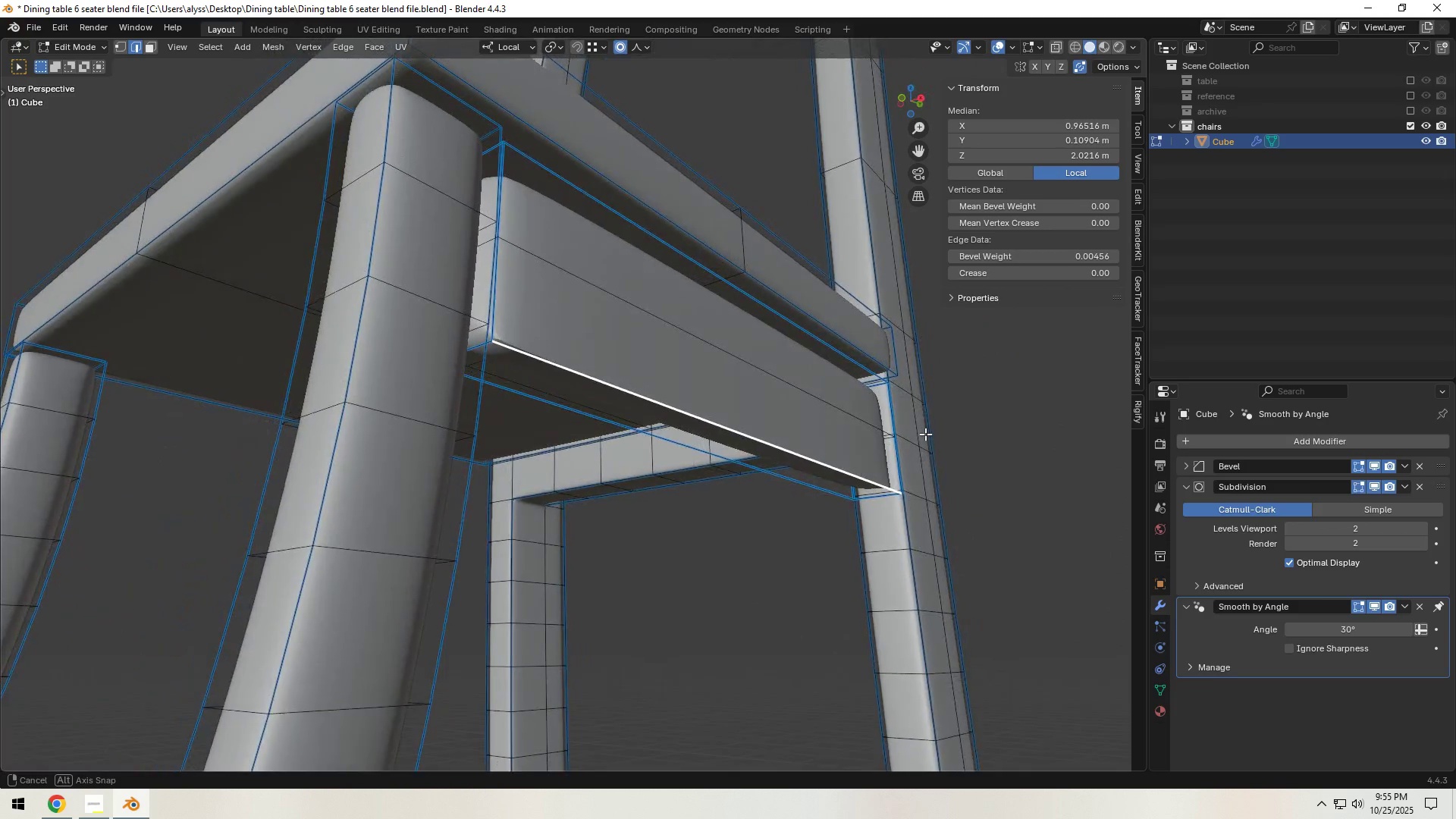 
wait(6.11)
 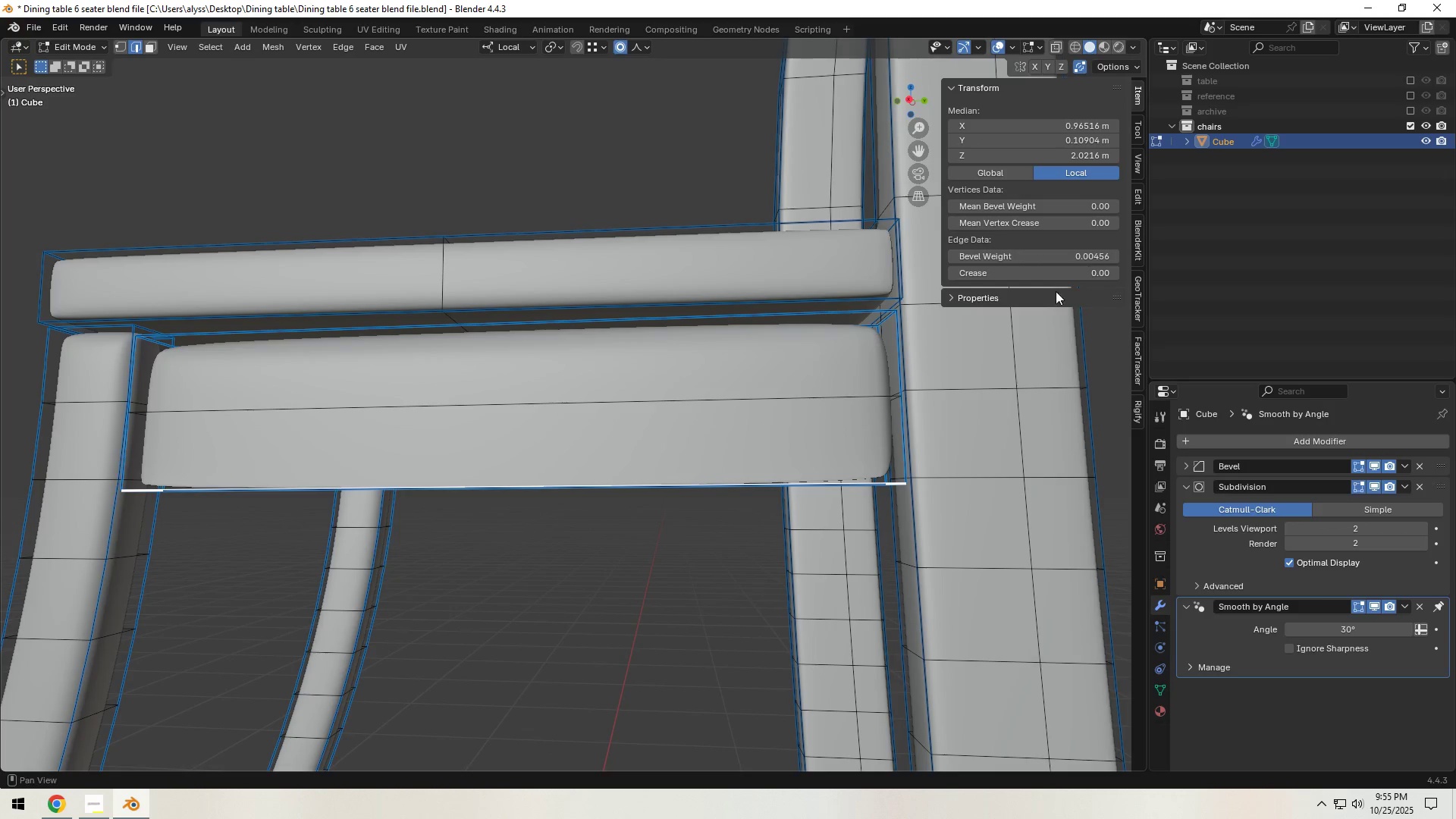 
key(Control+Z)
 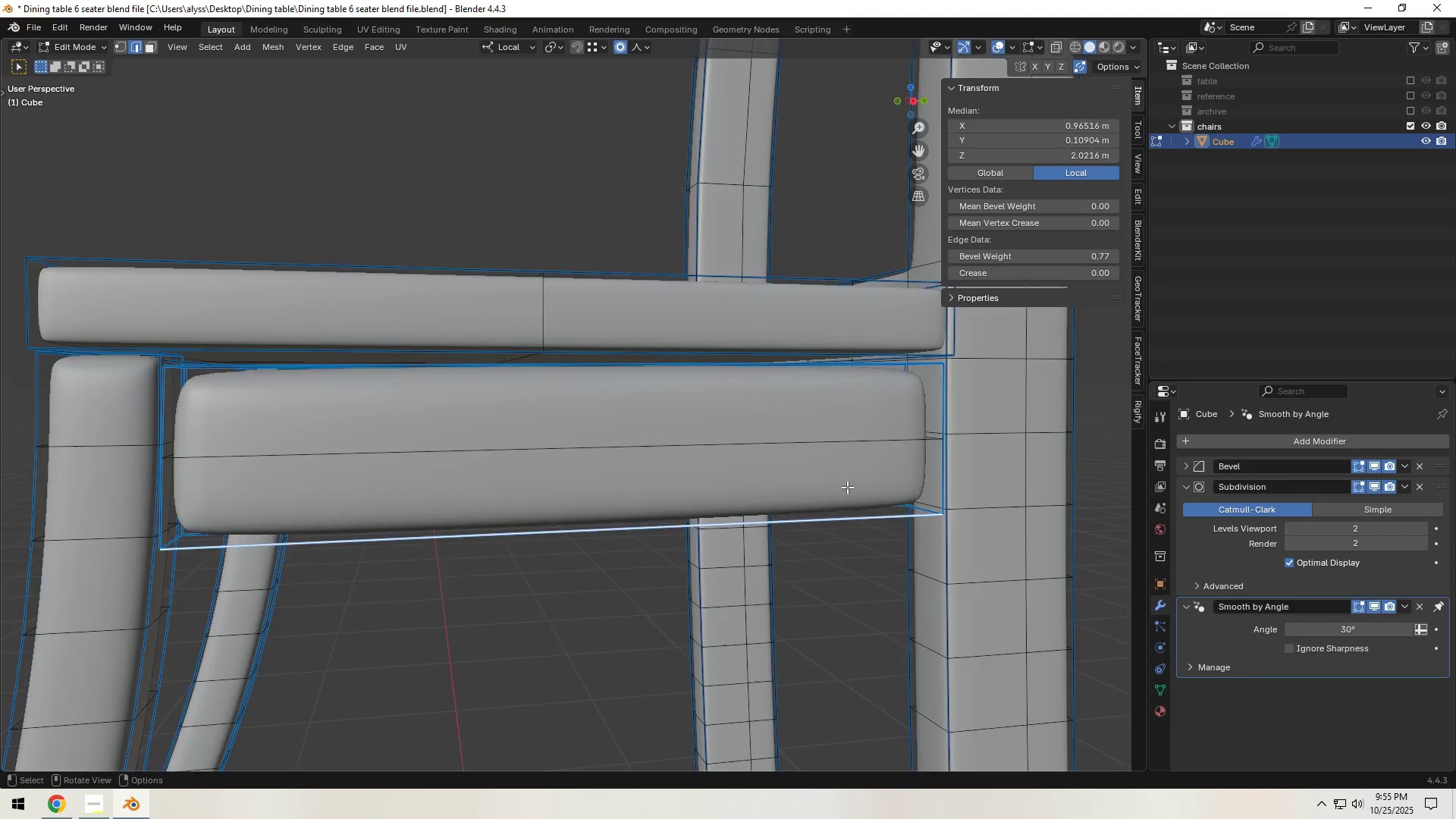 
scroll: coordinate [847, 488], scroll_direction: down, amount: 3.0
 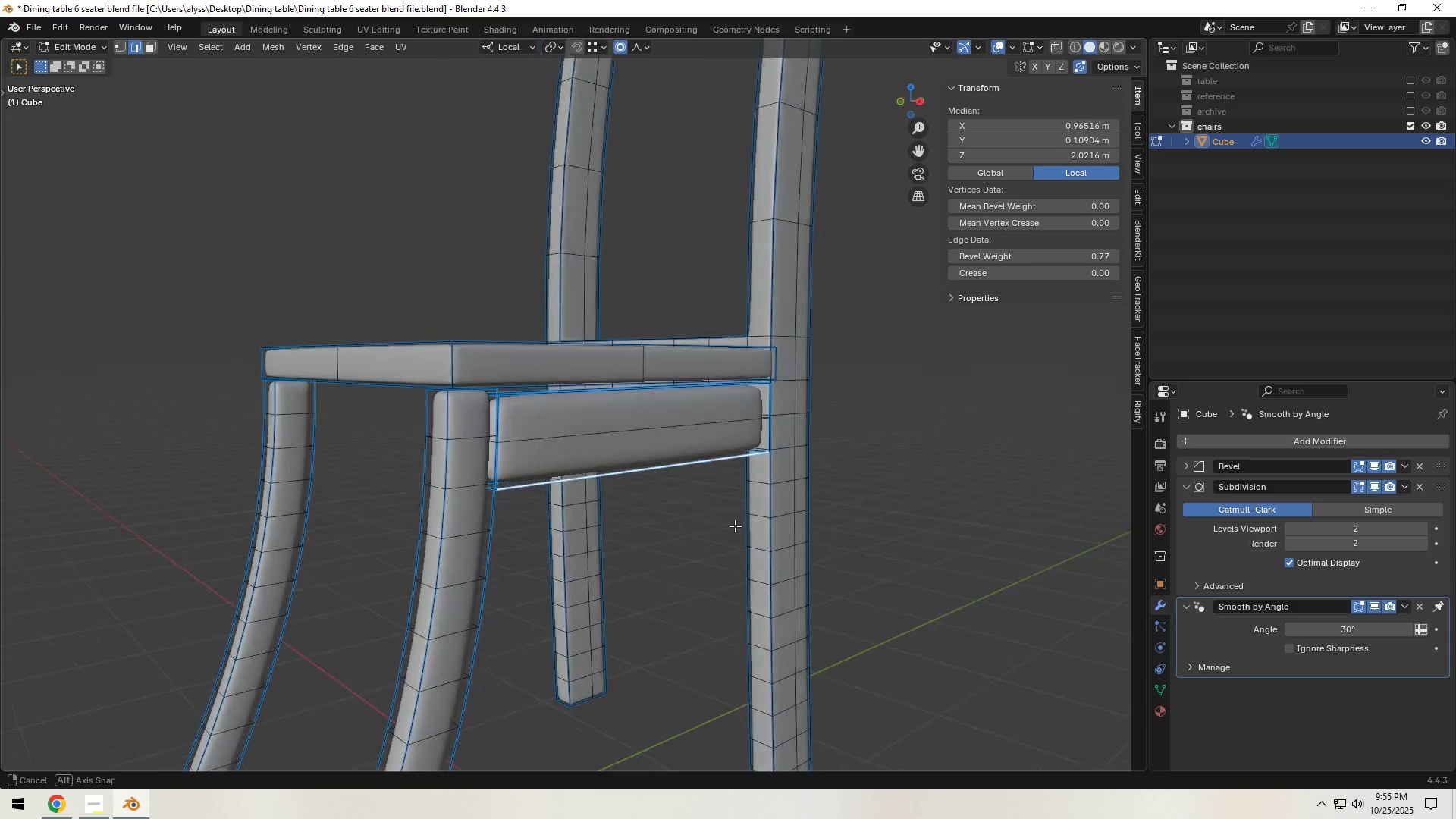 
hold_key(key=ShiftLeft, duration=0.43)
 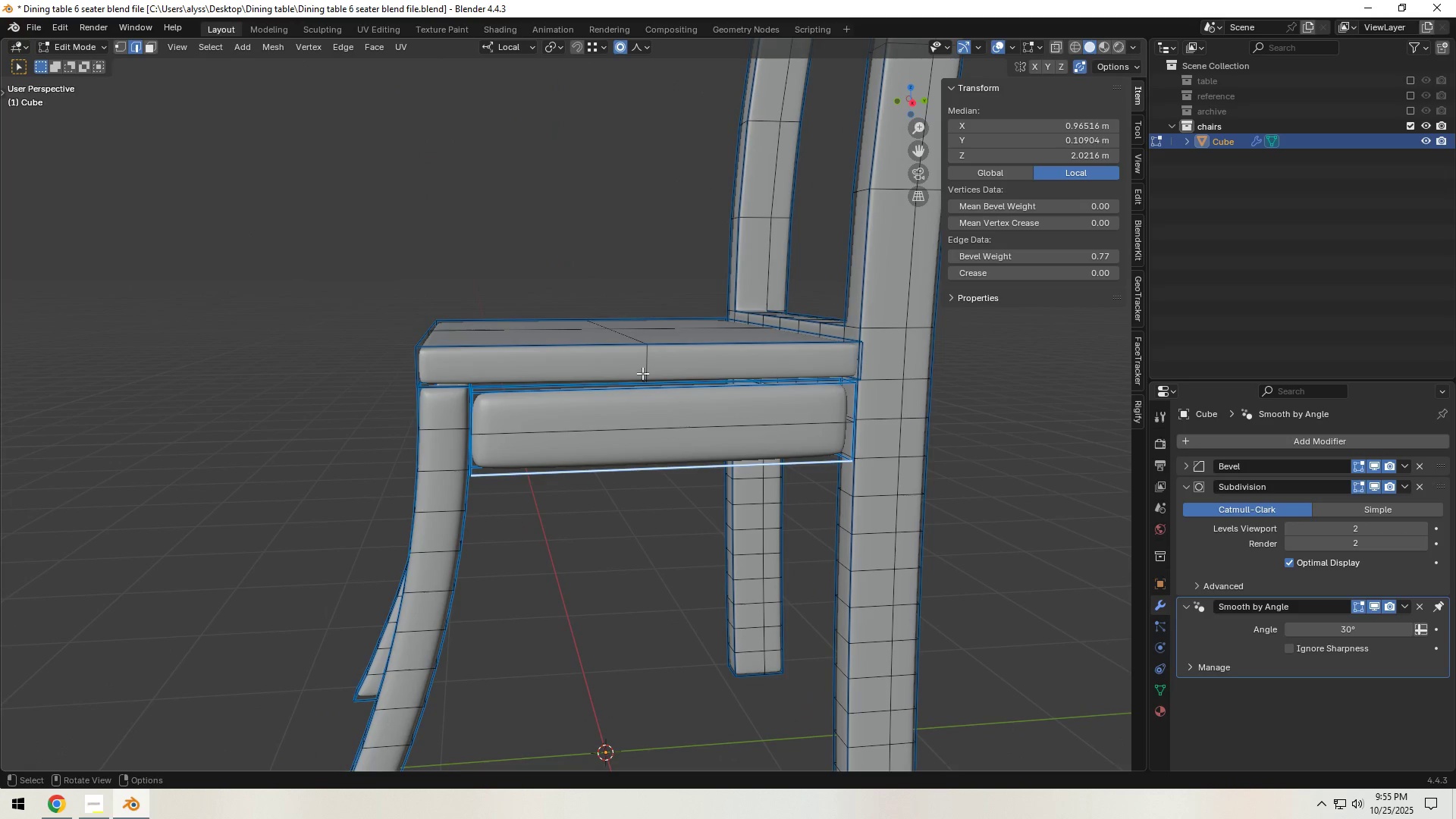 
left_click([641, 372])
 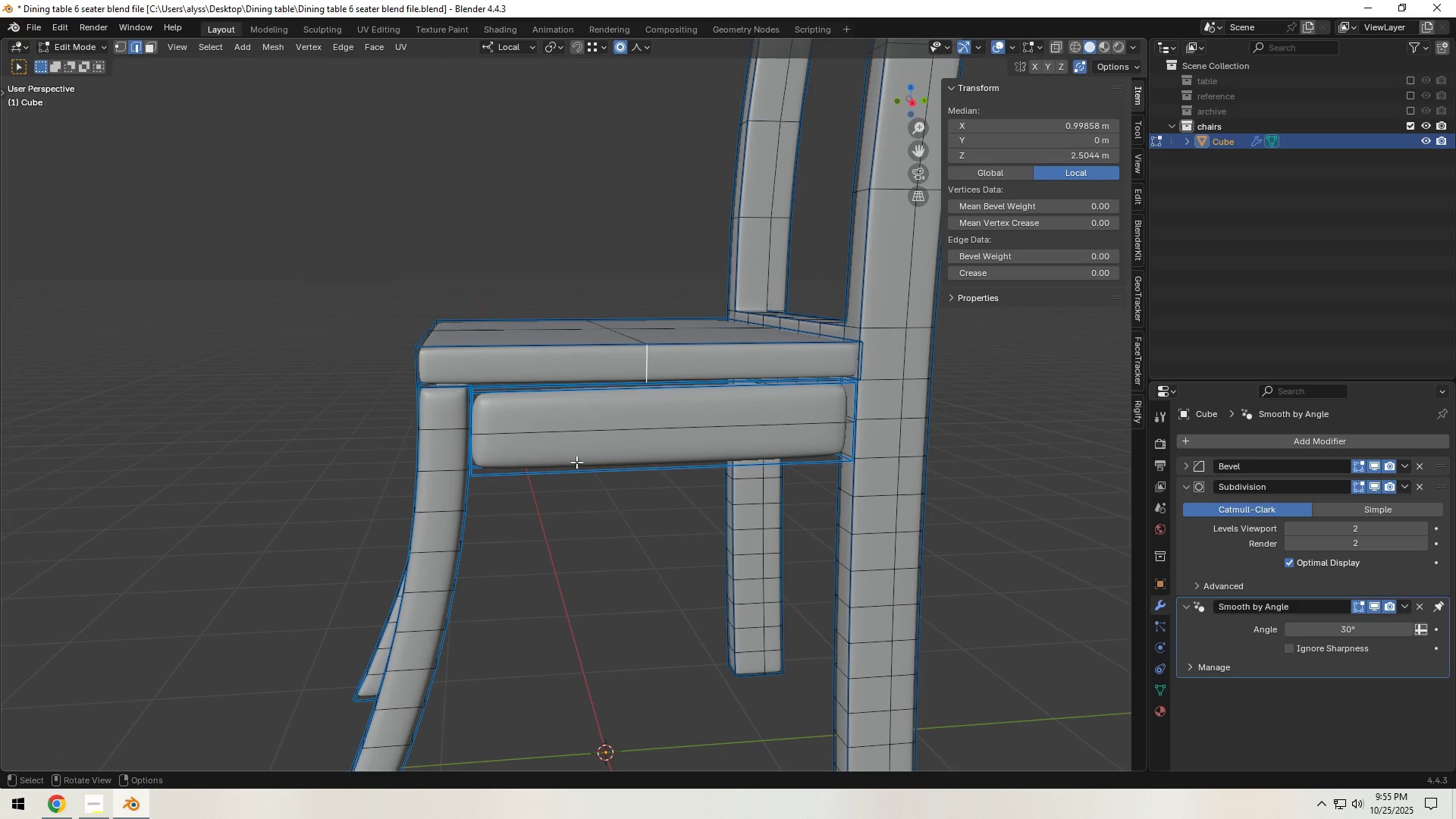 
left_click([457, 562])
 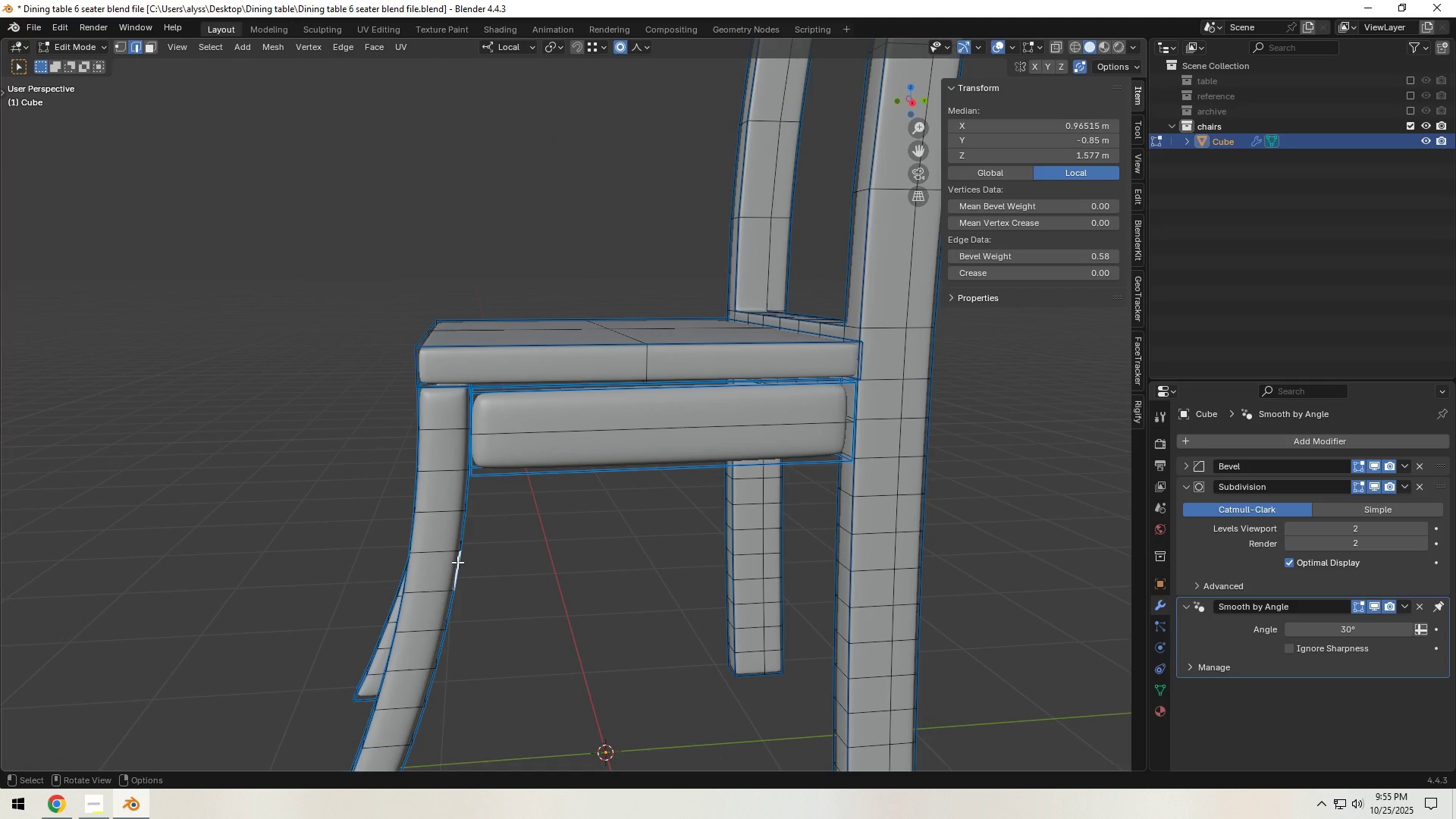 
key(L)
 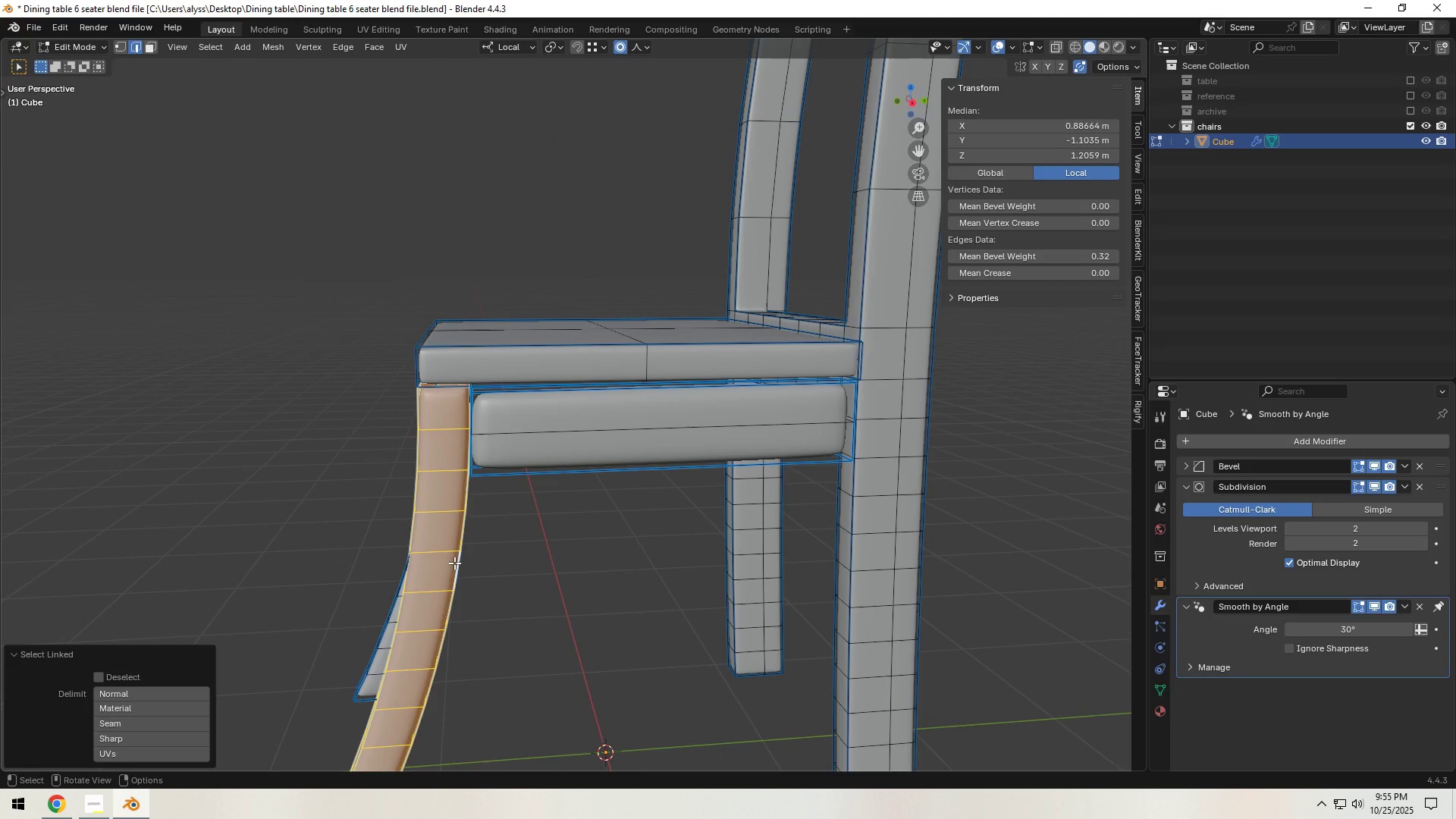 
key(Control+ControlLeft)
 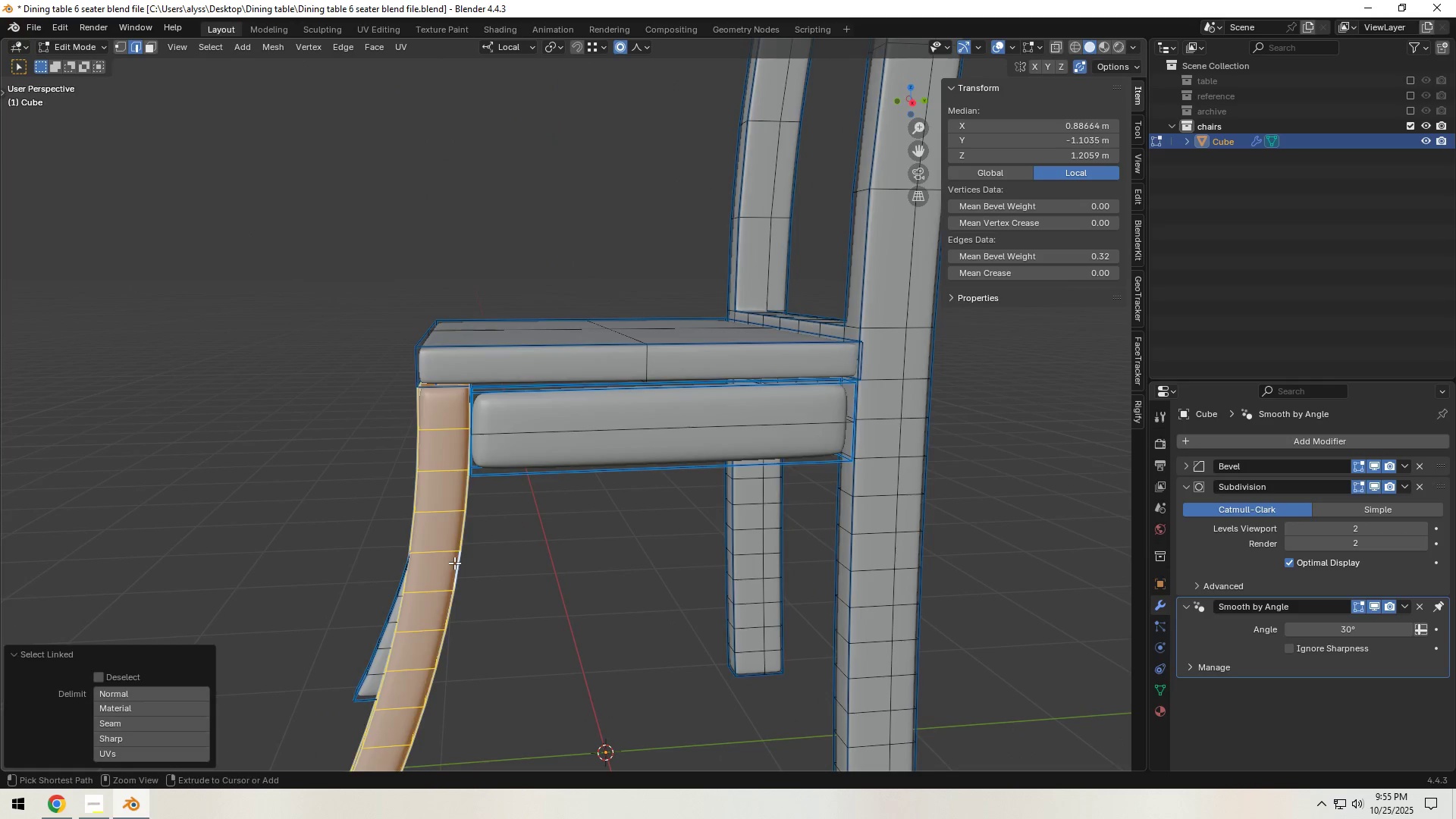 
key(Control+I)
 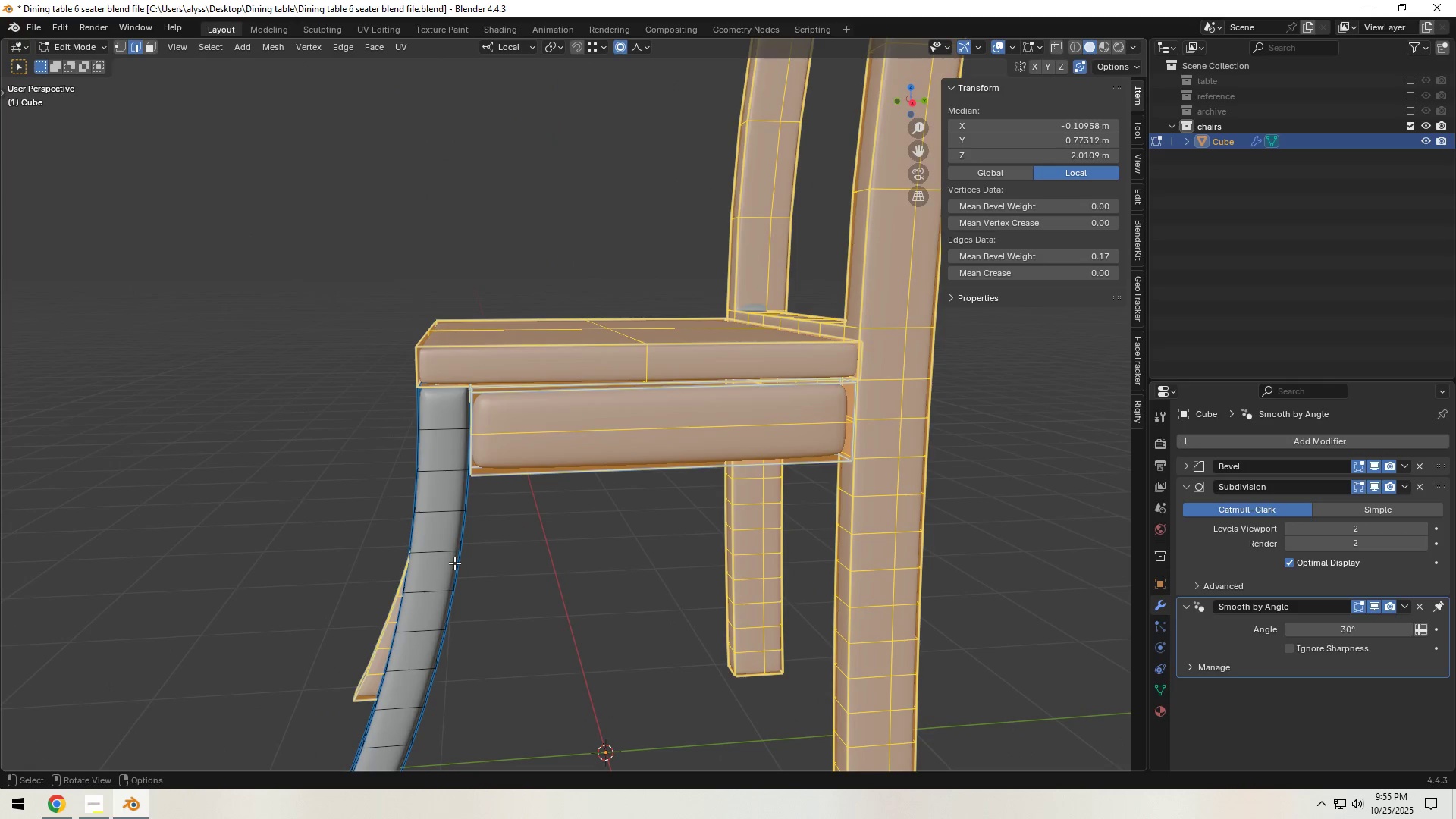 
key(H)
 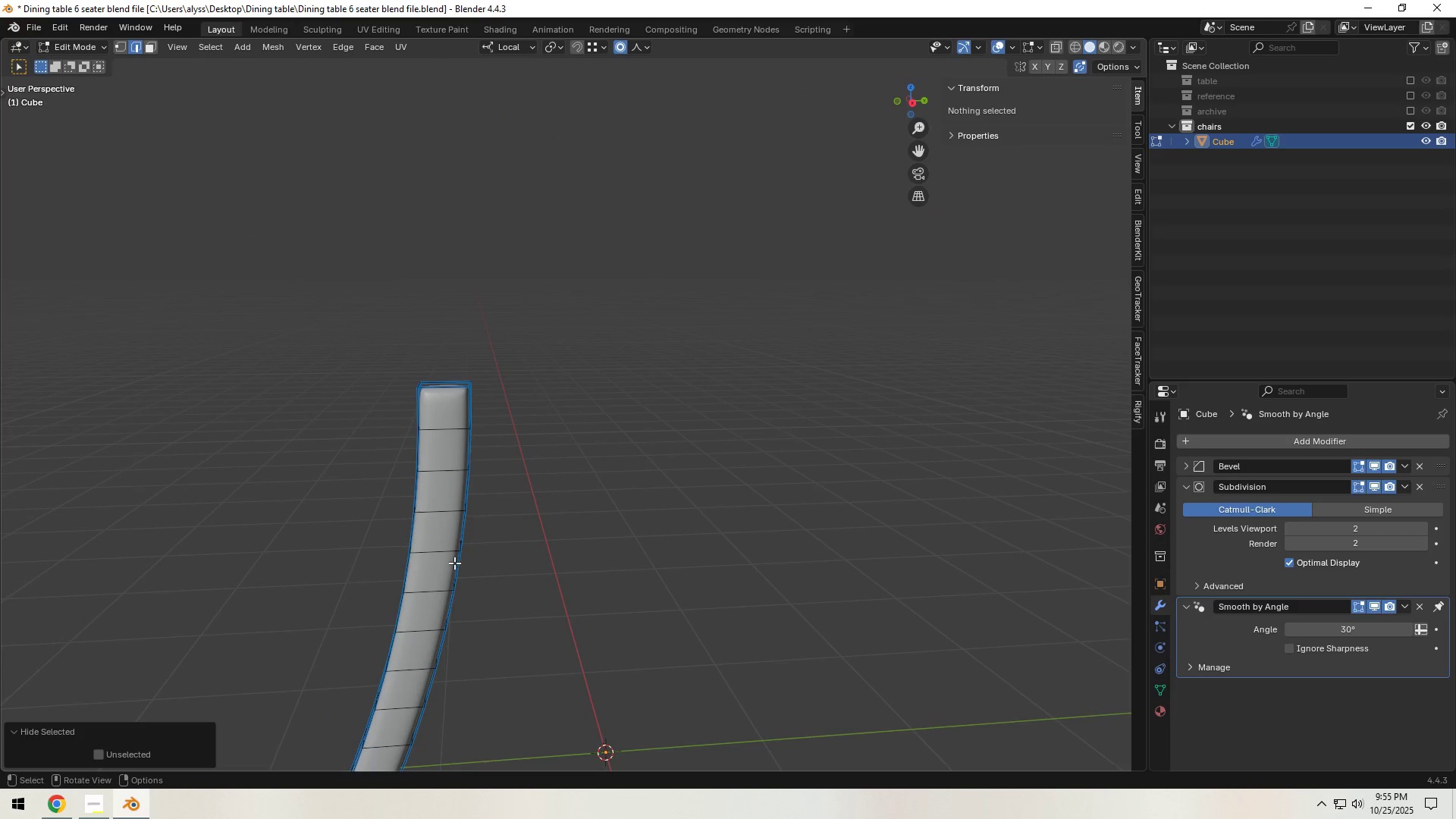 
hold_key(key=ShiftLeft, duration=0.76)
 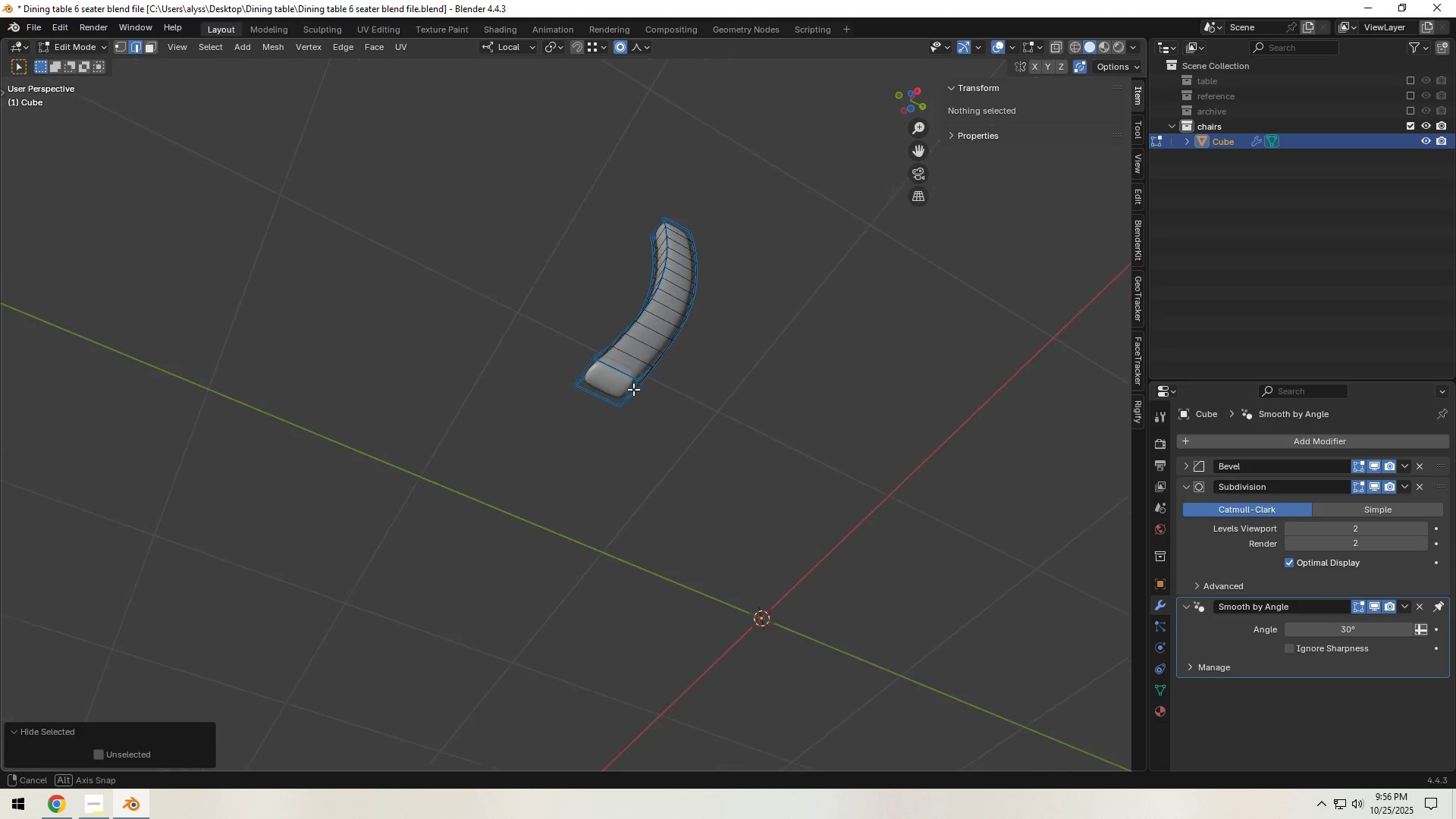 
scroll: coordinate [631, 406], scroll_direction: up, amount: 3.0
 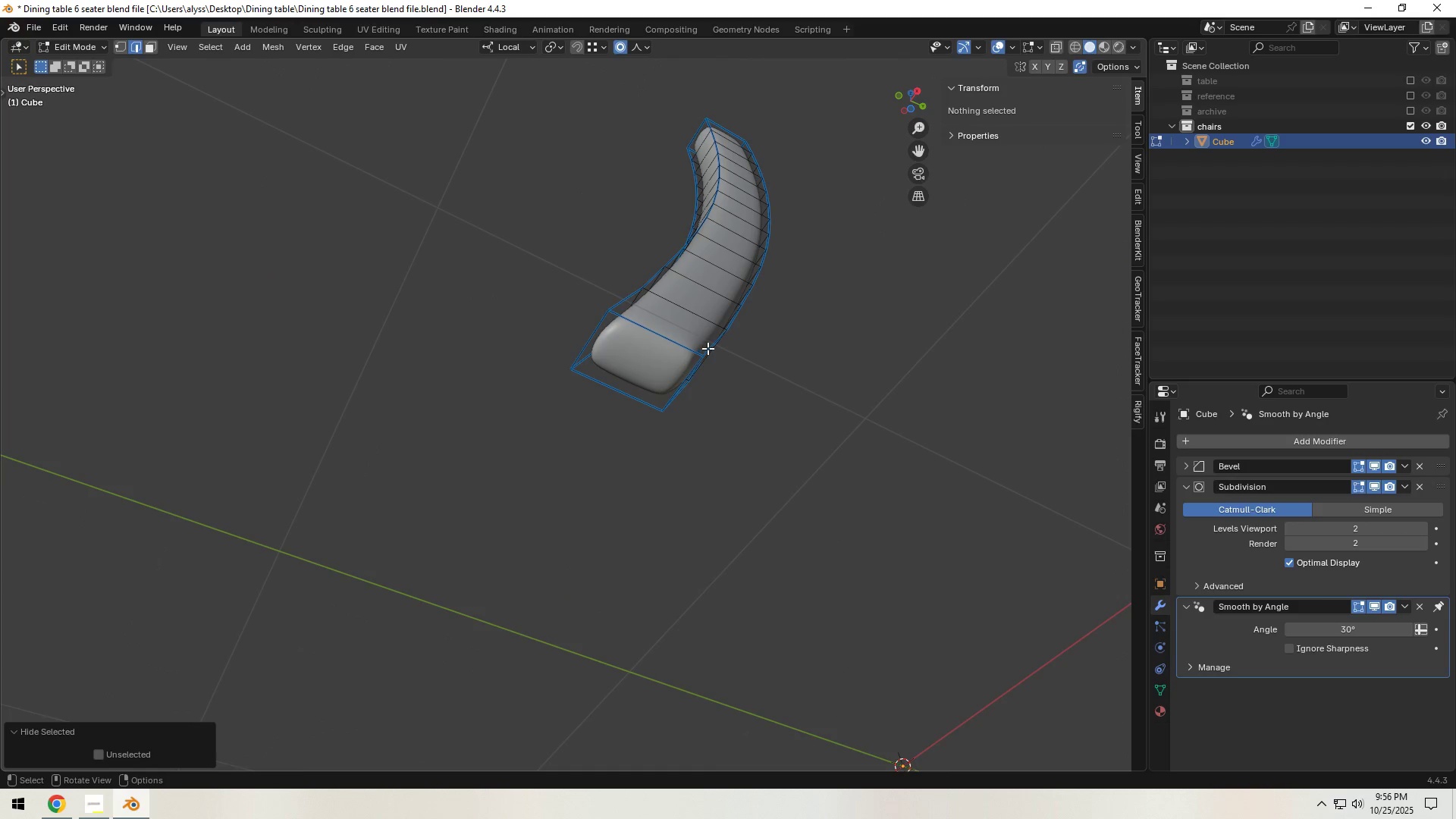 
hold_key(key=AltLeft, duration=2.34)
left_click([708, 347])
 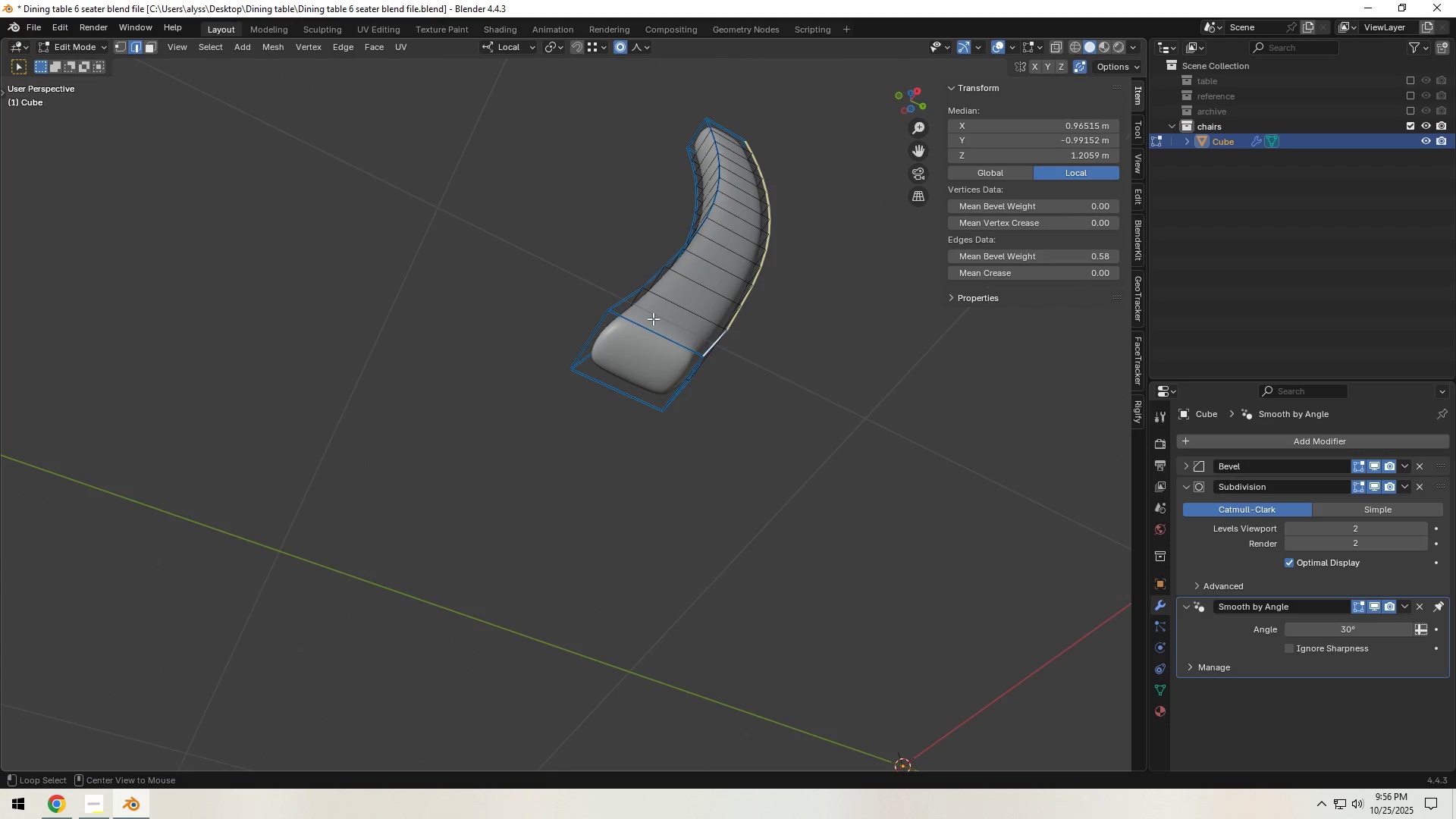 
hold_key(key=ShiftLeft, duration=1.5)
left_click([621, 300])
 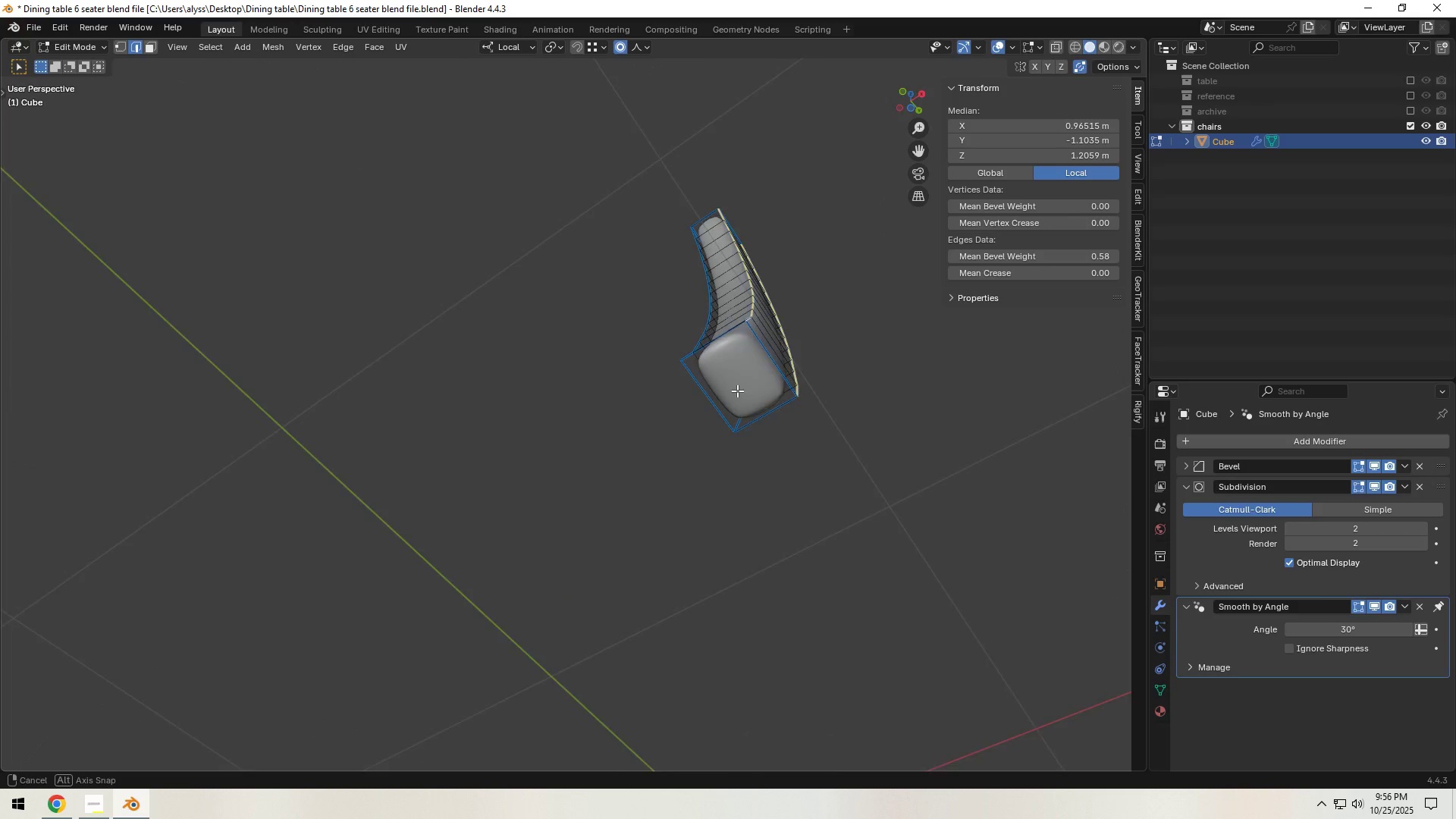 
hold_key(key=ShiftLeft, duration=4.13)
hold_key(key=AltLeft, duration=1.14)
left_click([779, 508])
 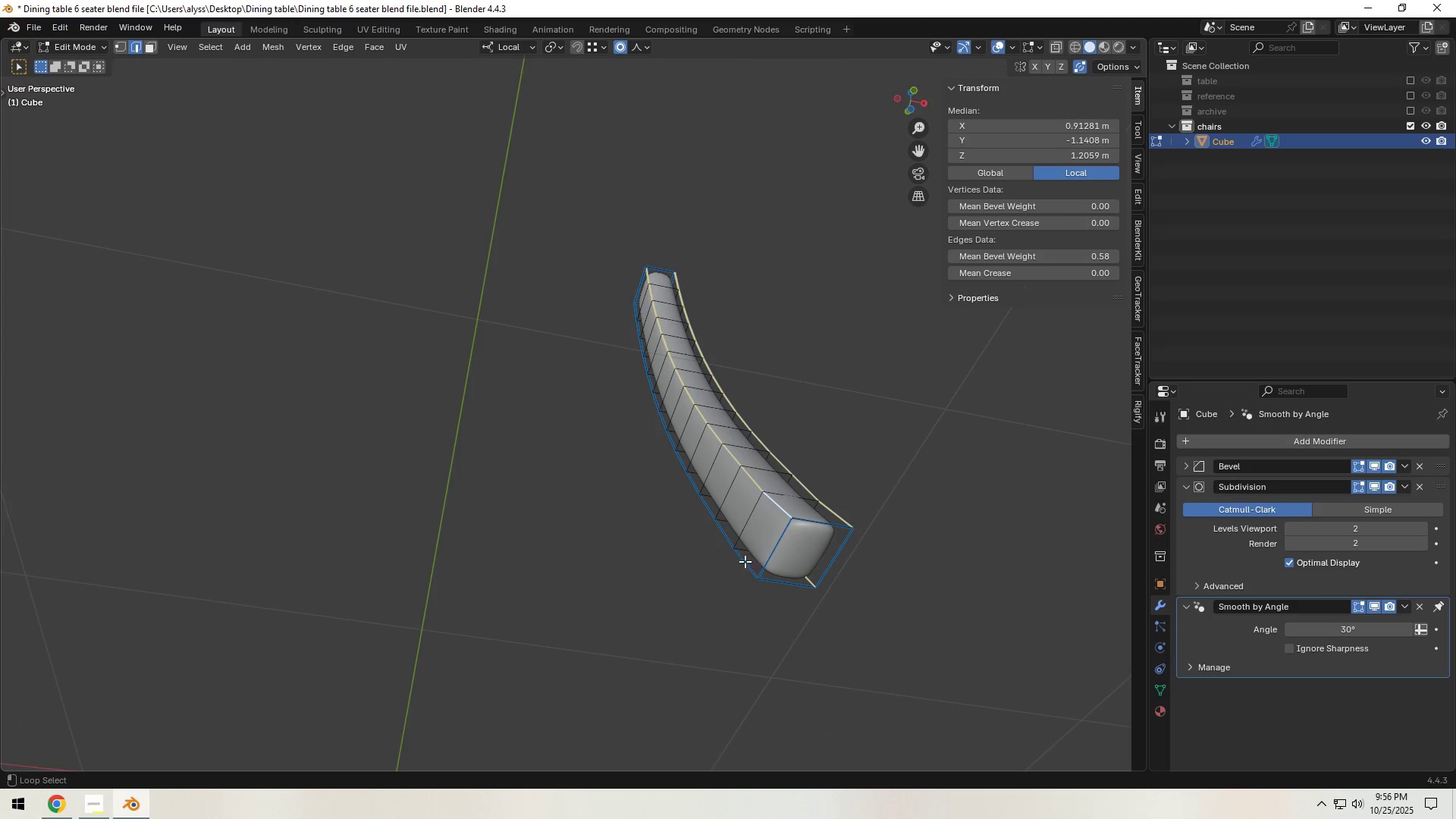 
left_click([743, 563])
 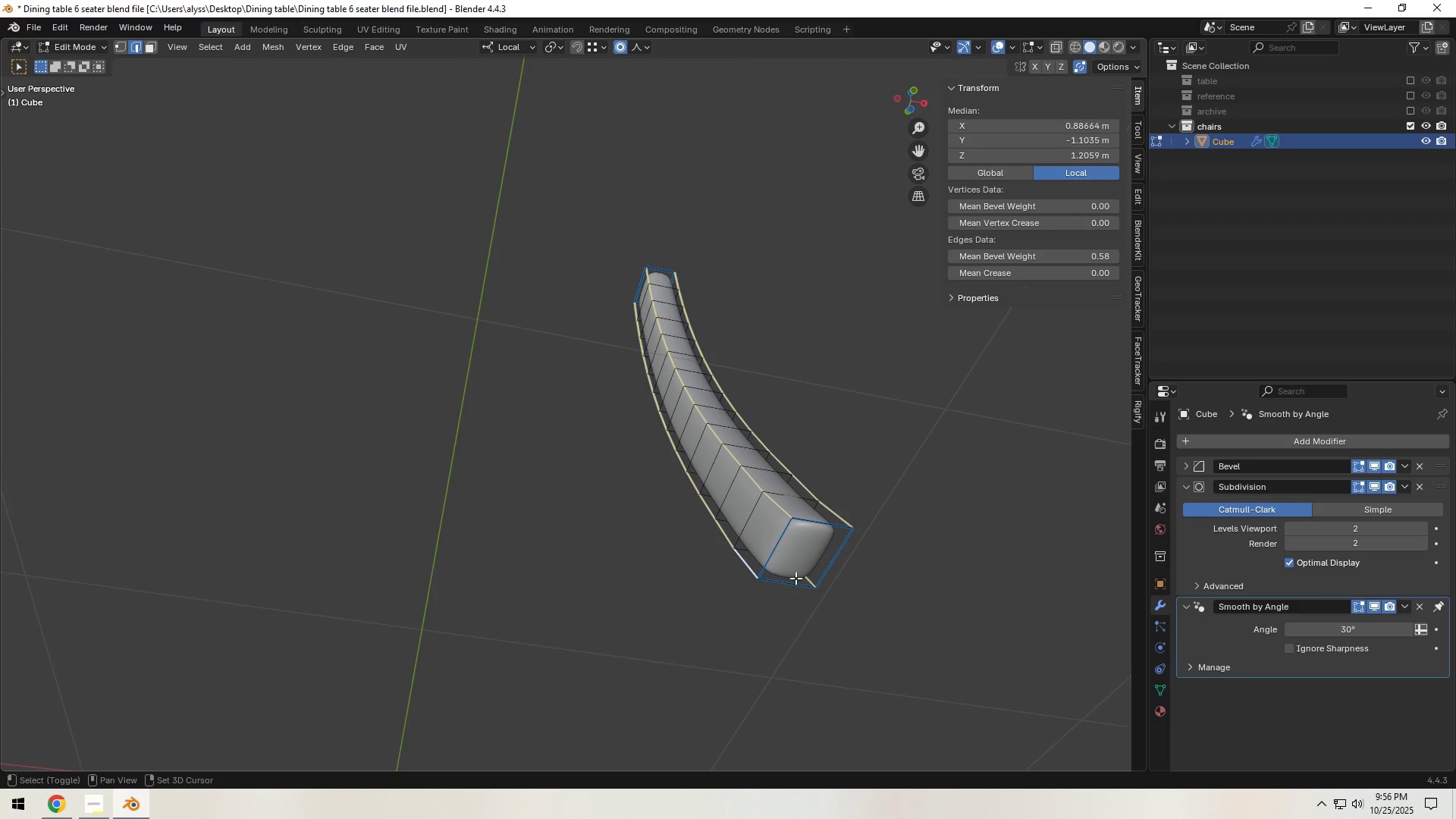 
double_click([795, 578])
 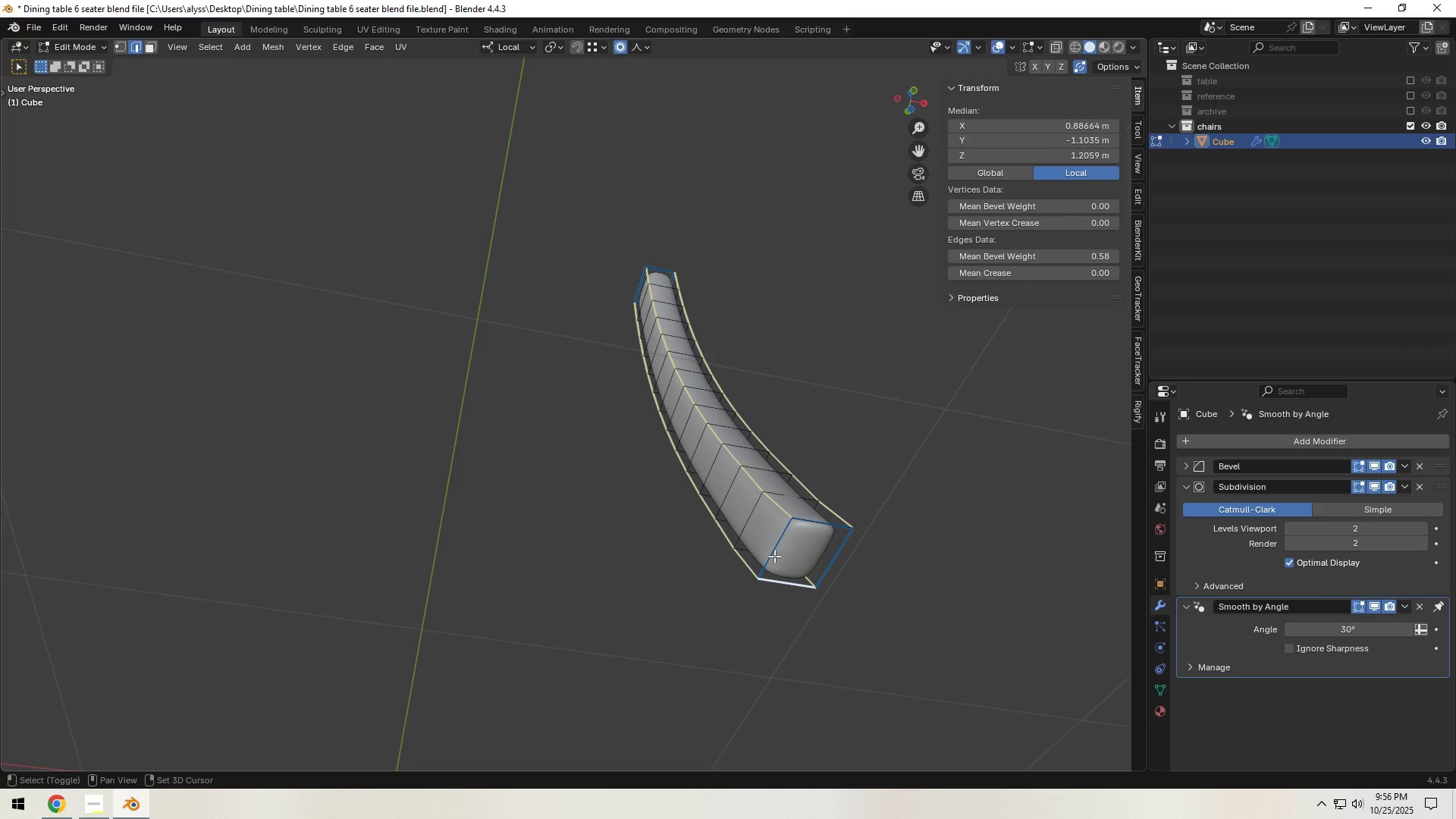 
triple_click([774, 556])
 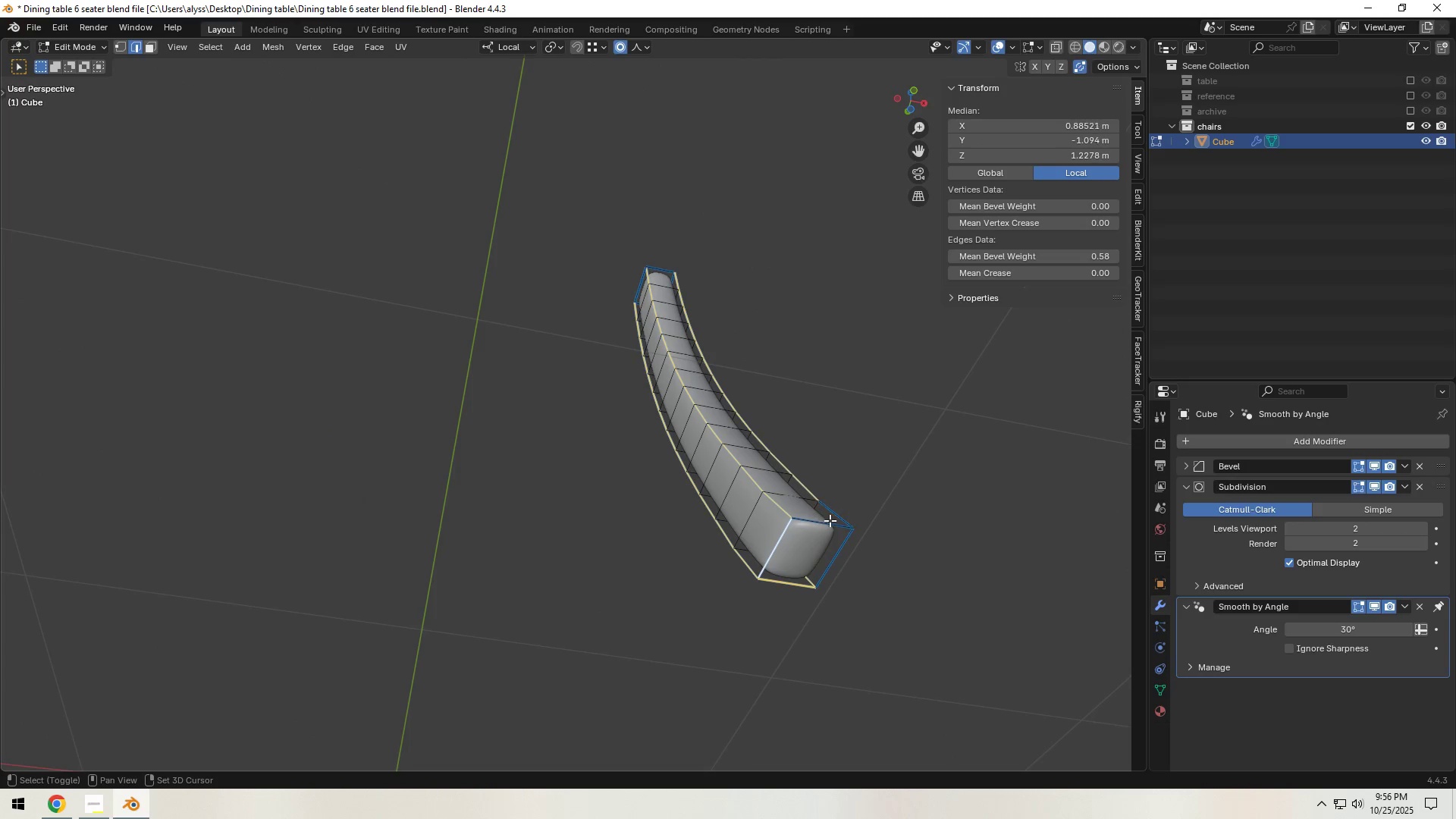 
triple_click([827, 516])
 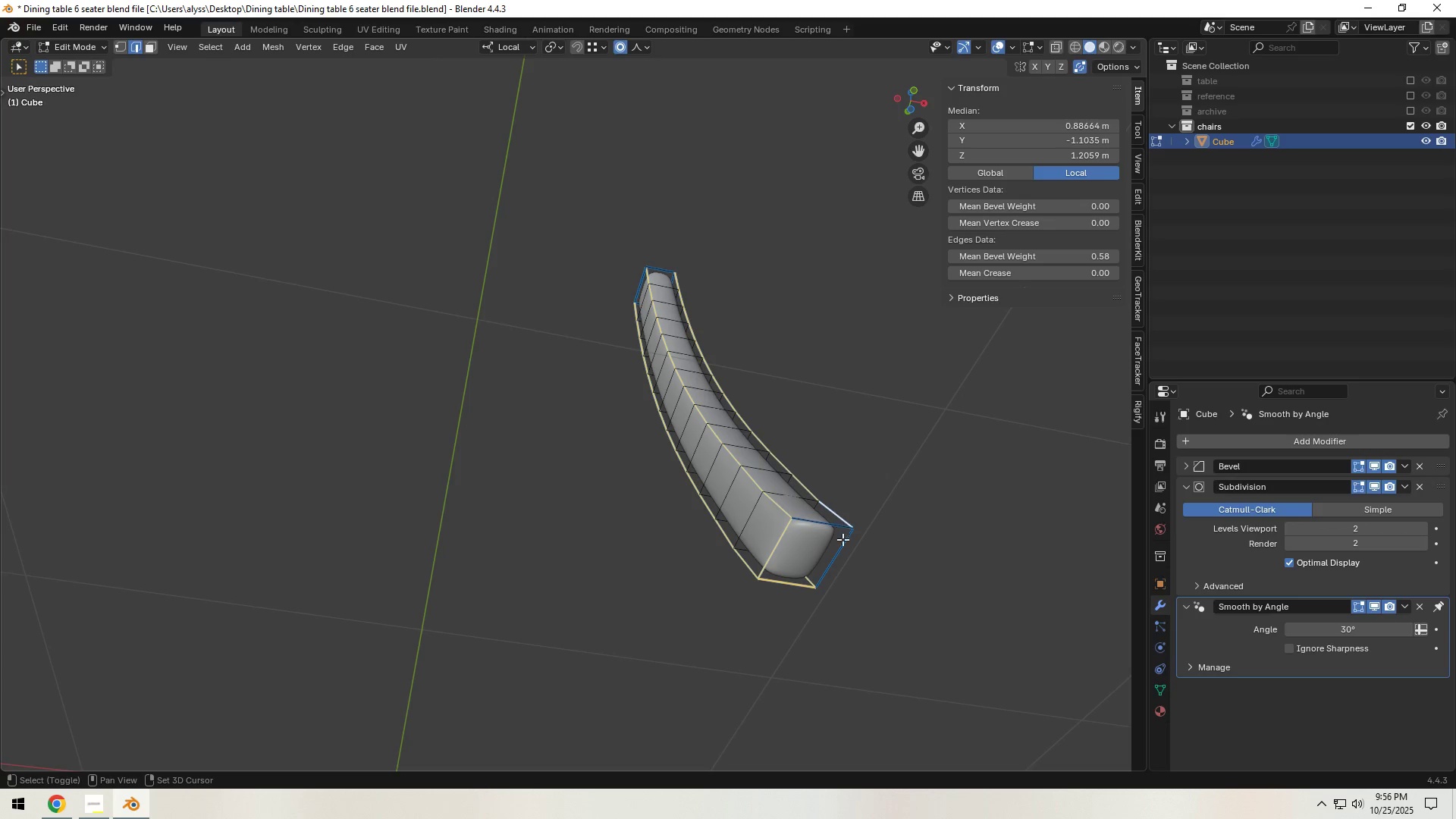 
double_click([841, 548])
 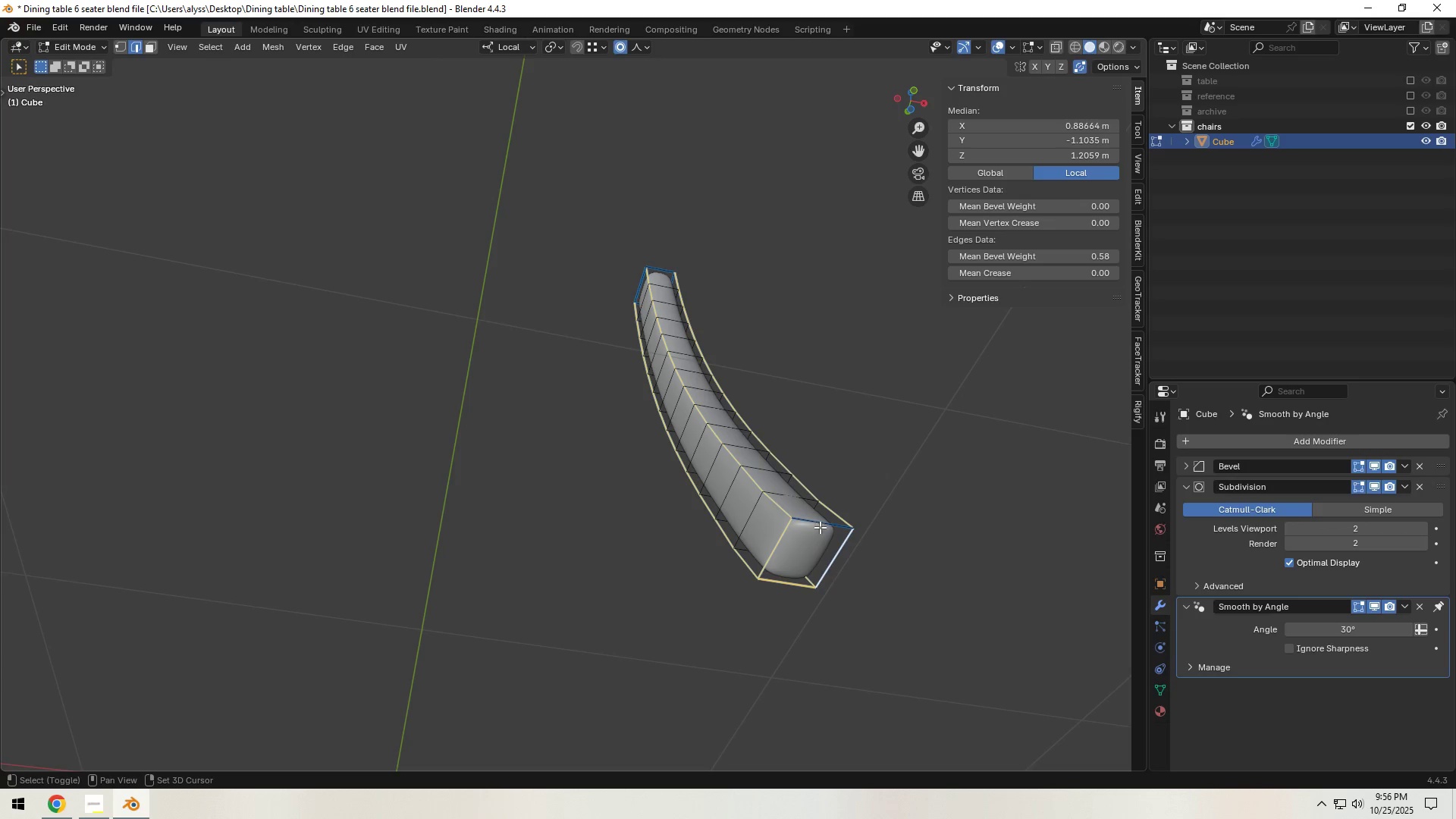 
triple_click([820, 527])
 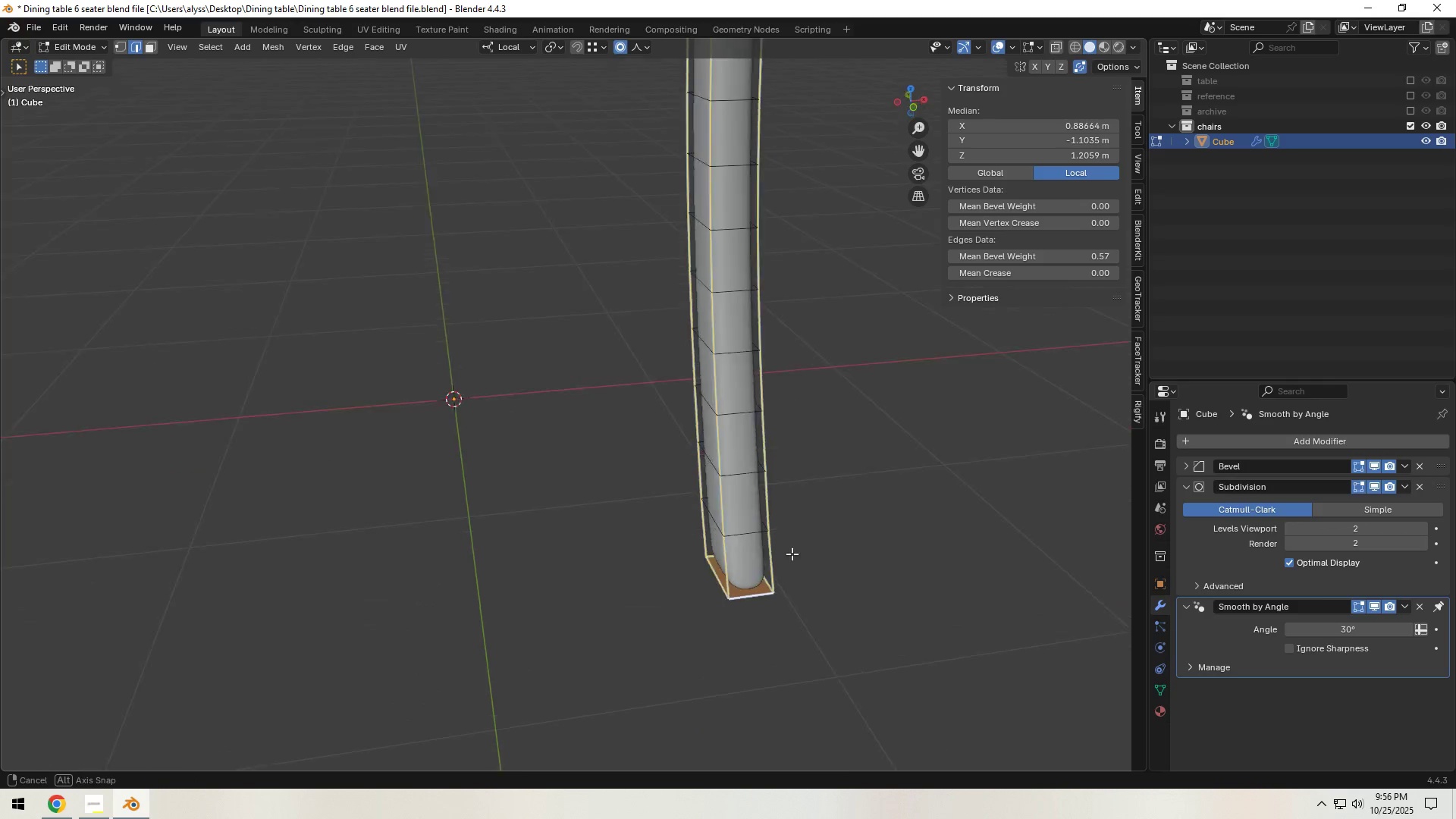 
scroll: coordinate [788, 555], scroll_direction: down, amount: 2.0
 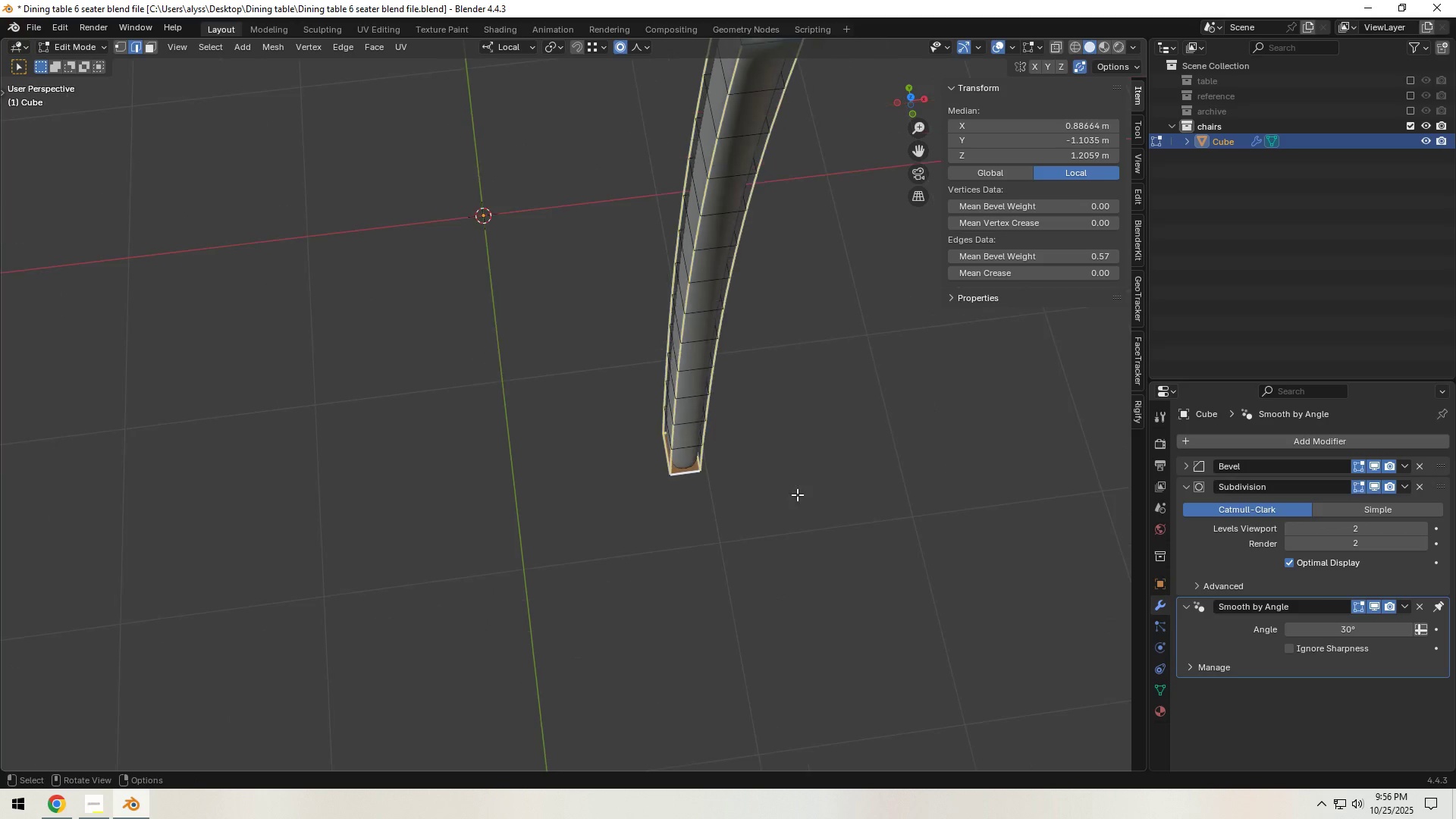 
hold_key(key=ShiftLeft, duration=1.54)
 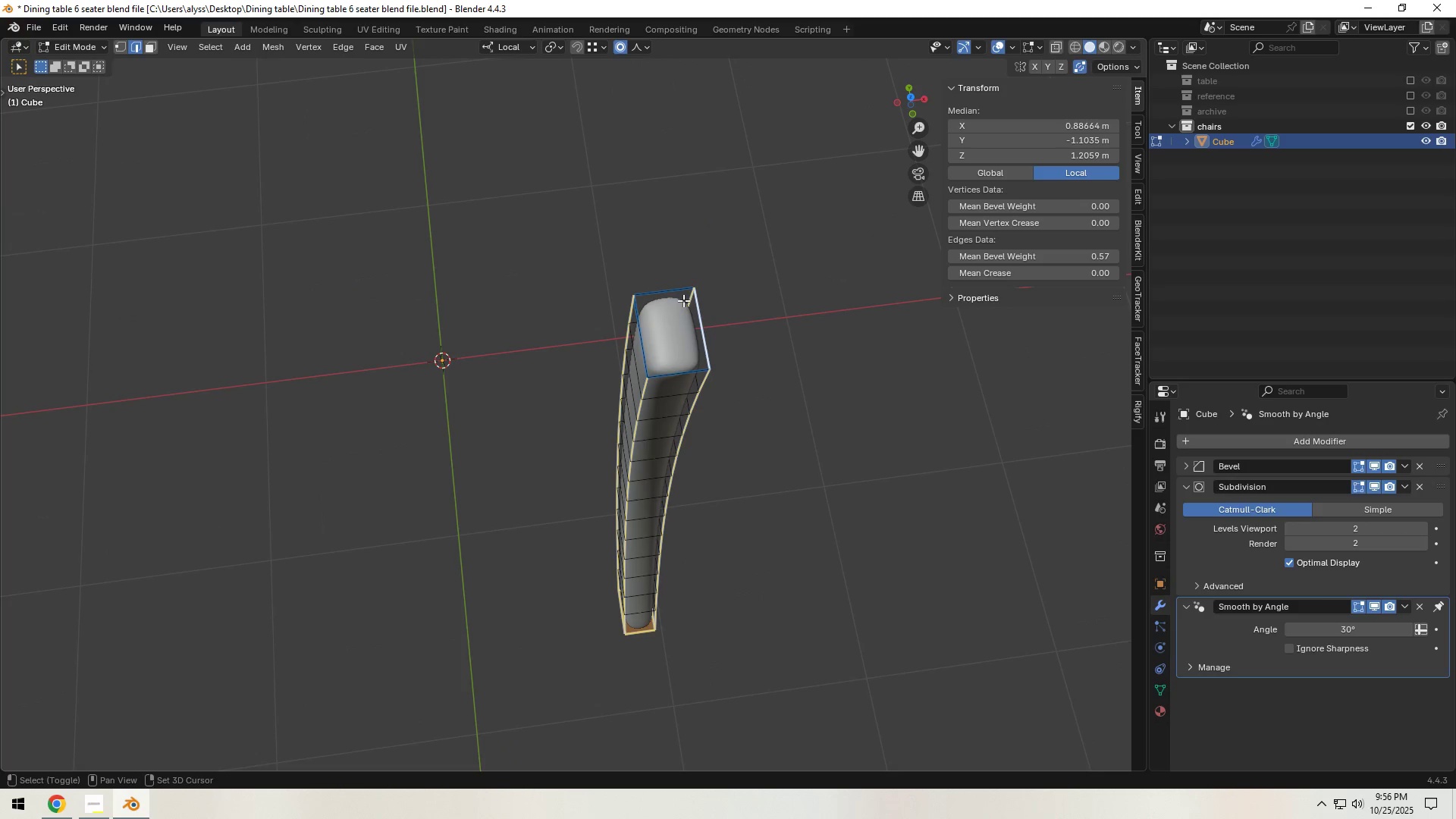 
hold_key(key=ShiftLeft, duration=1.5)
left_click([703, 338])
 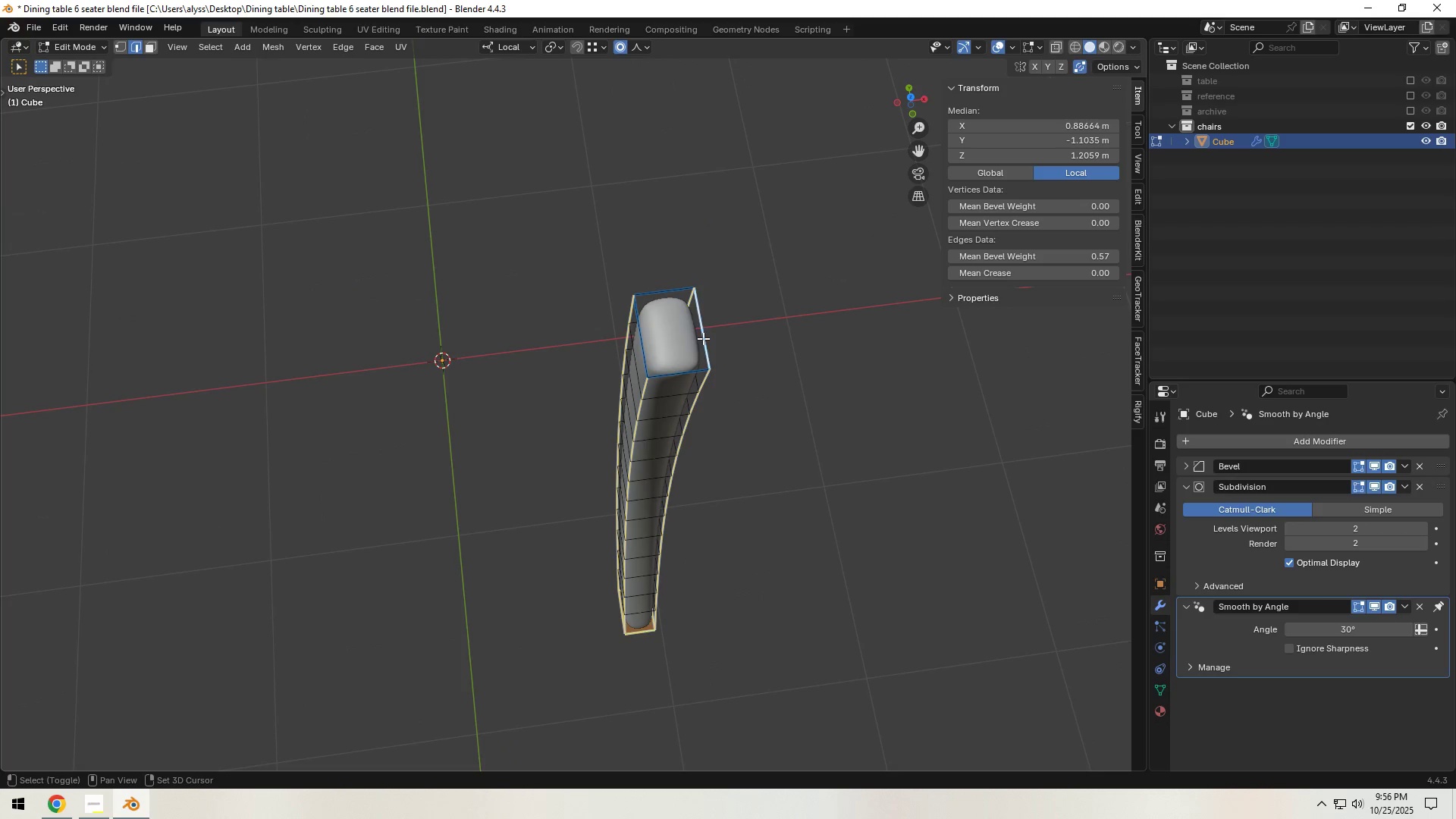 
left_click([670, 297])
 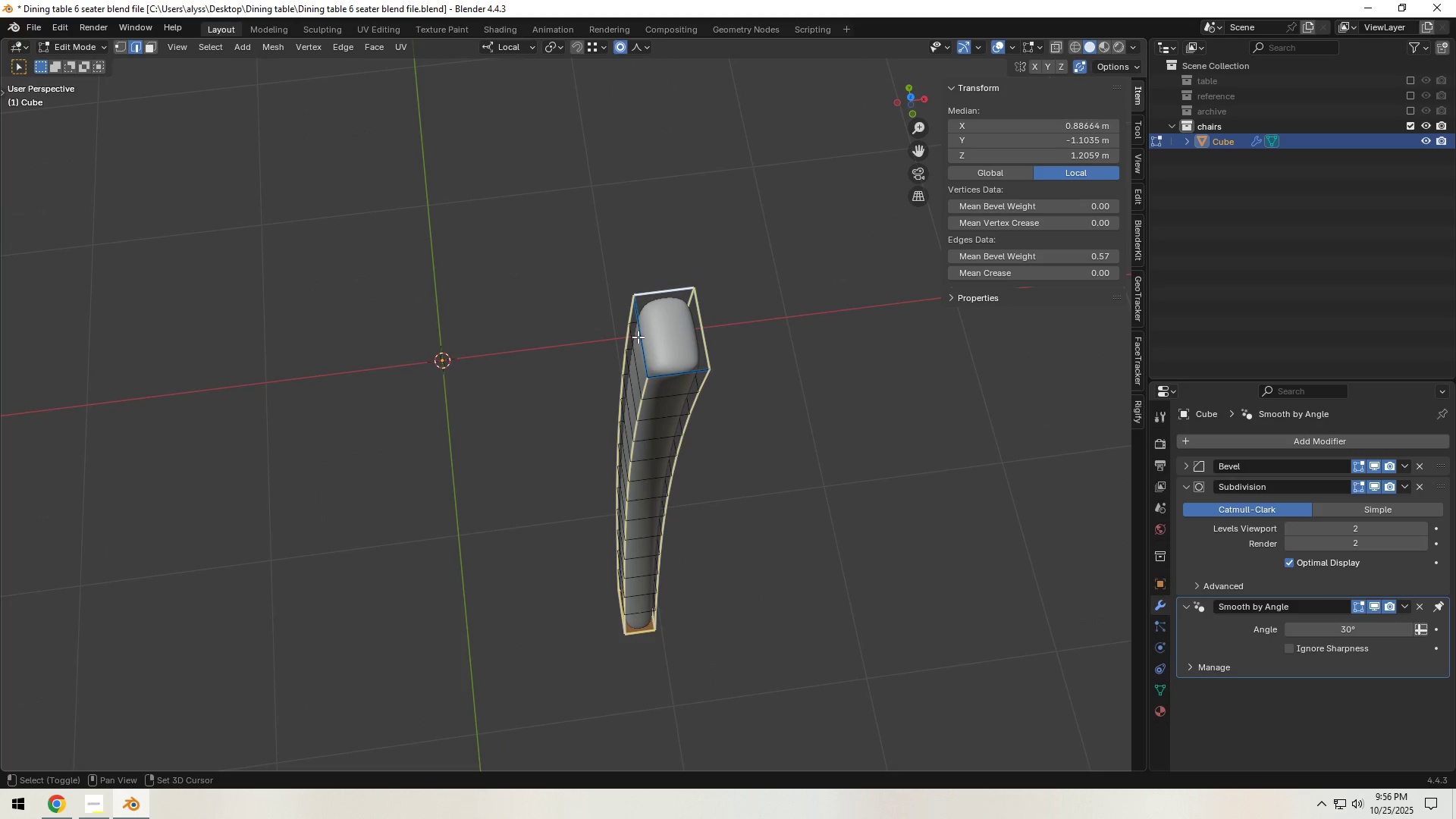 
double_click([638, 337])
 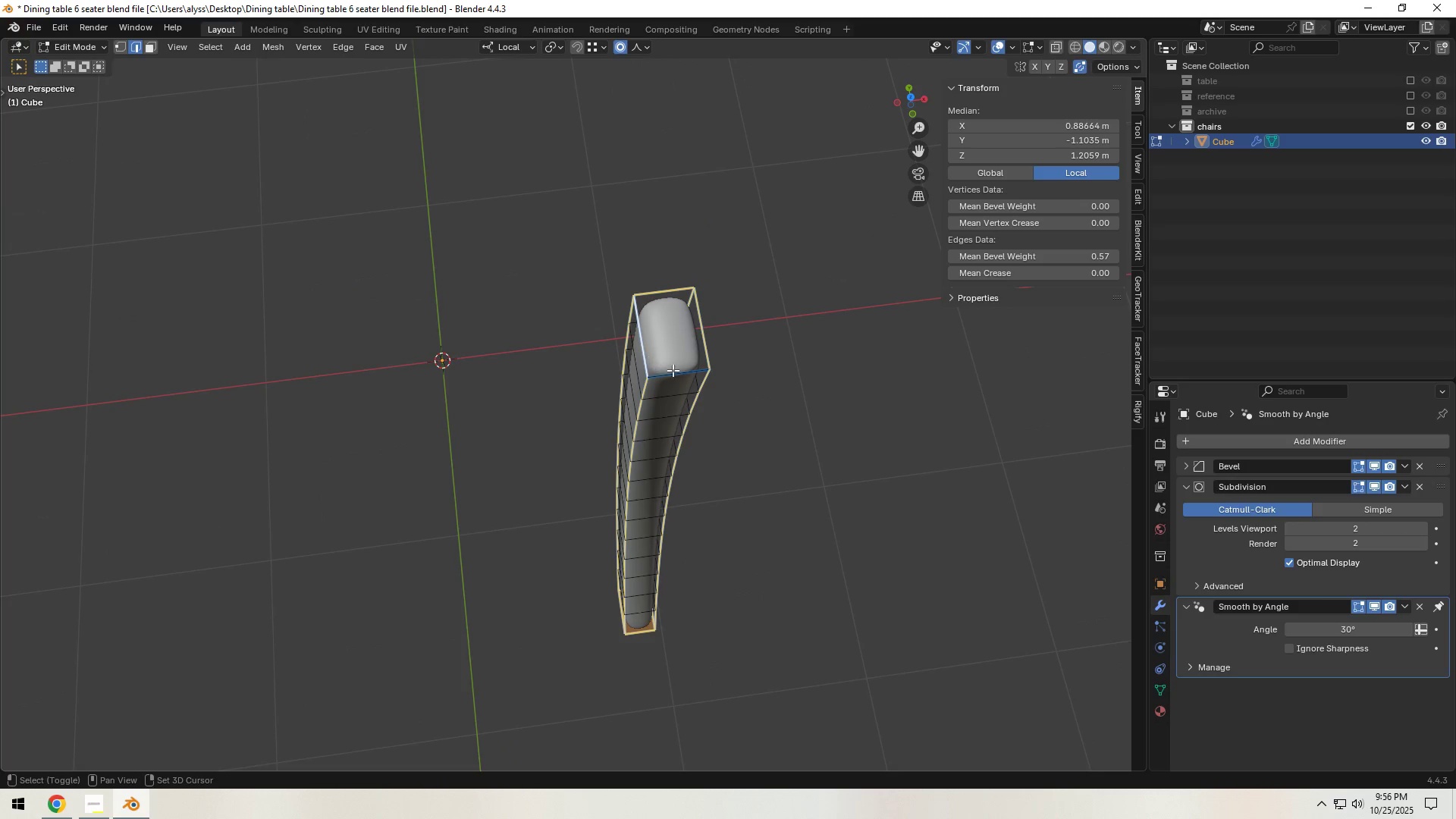 
hold_key(key=ShiftLeft, duration=0.41)
triple_click([678, 370])
 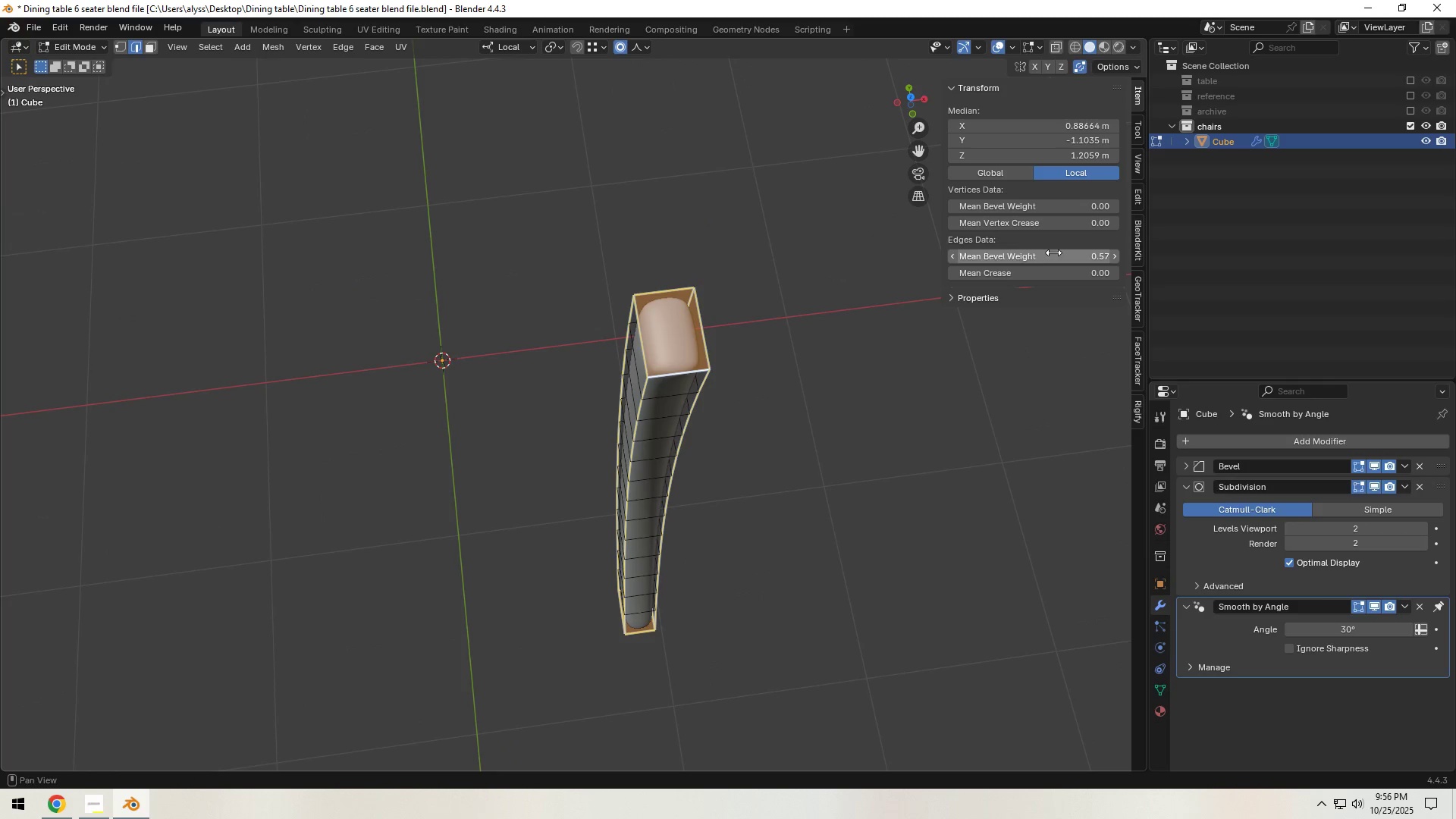 
left_click([1053, 253])
 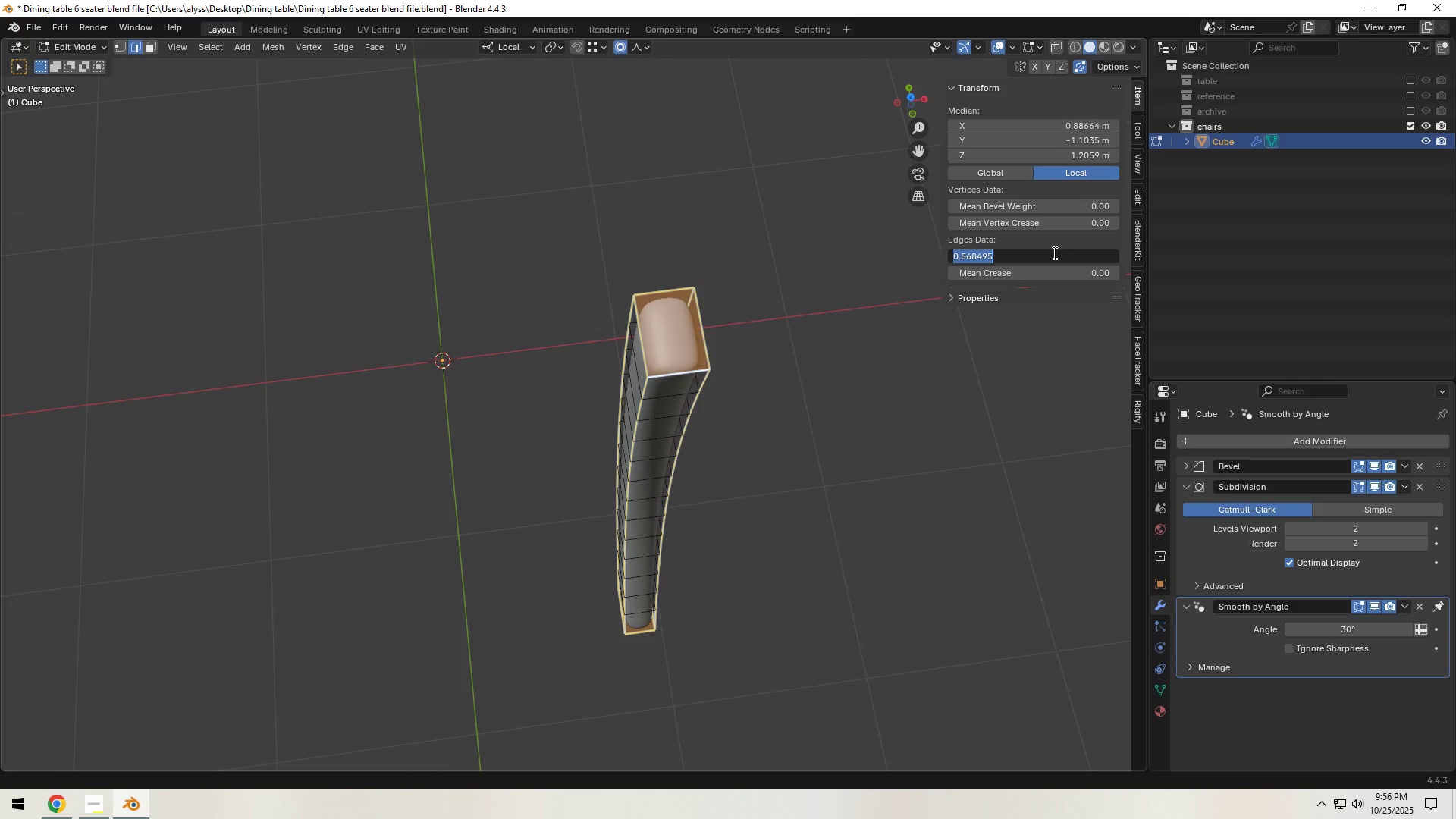 
key(NumpadDecimal)
 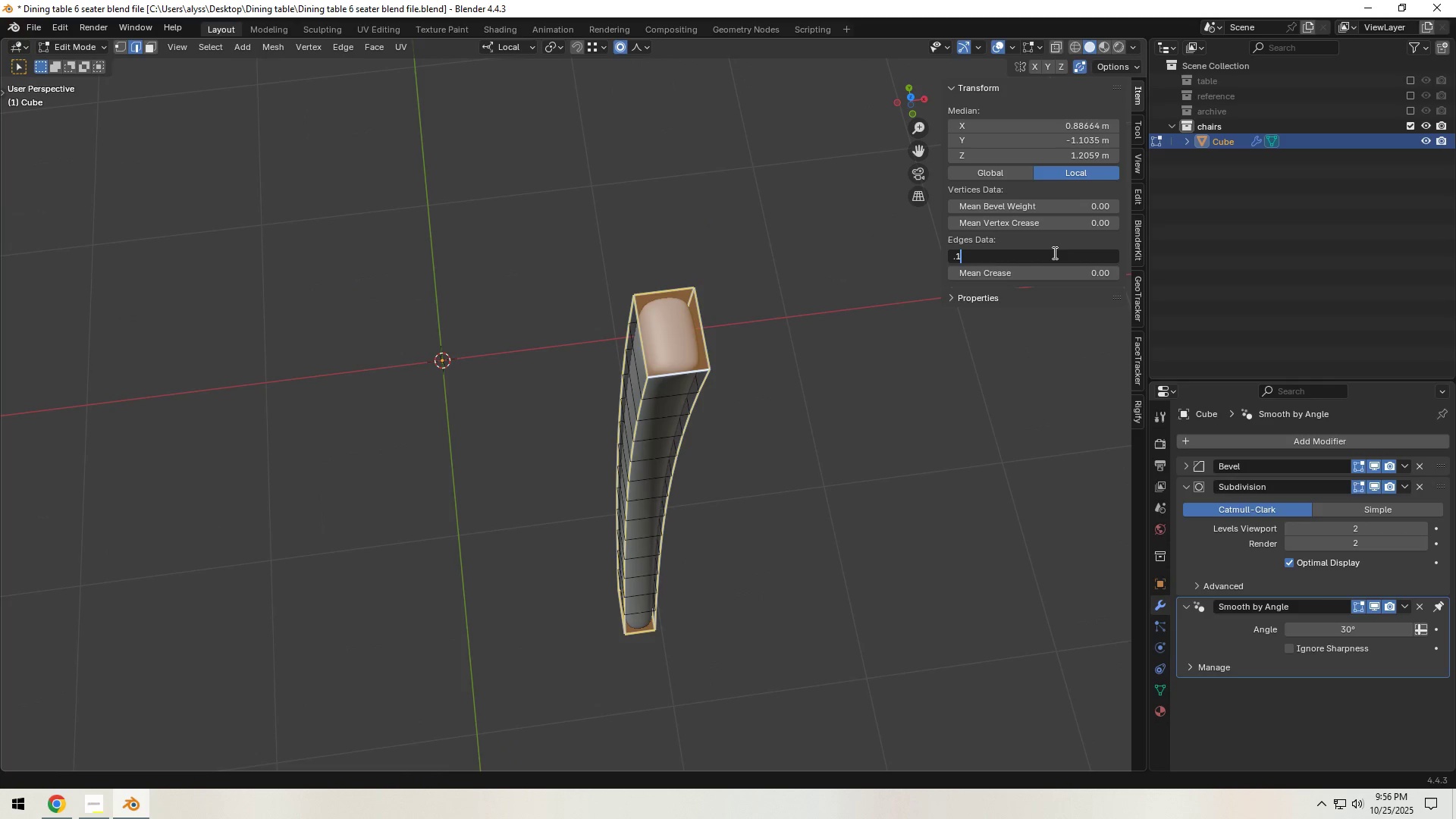 
key(Numpad1)
 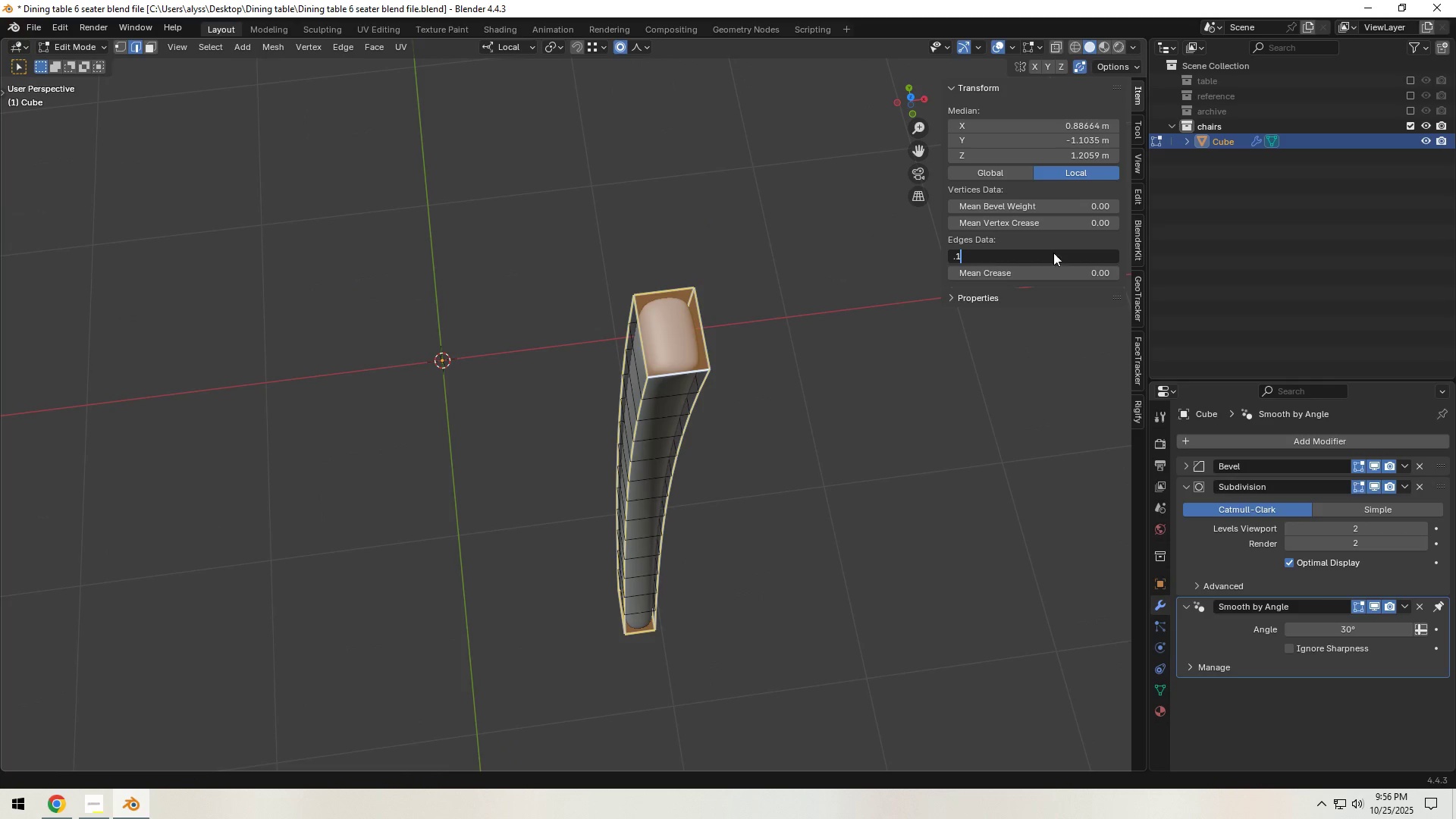 
key(NumpadEnter)
 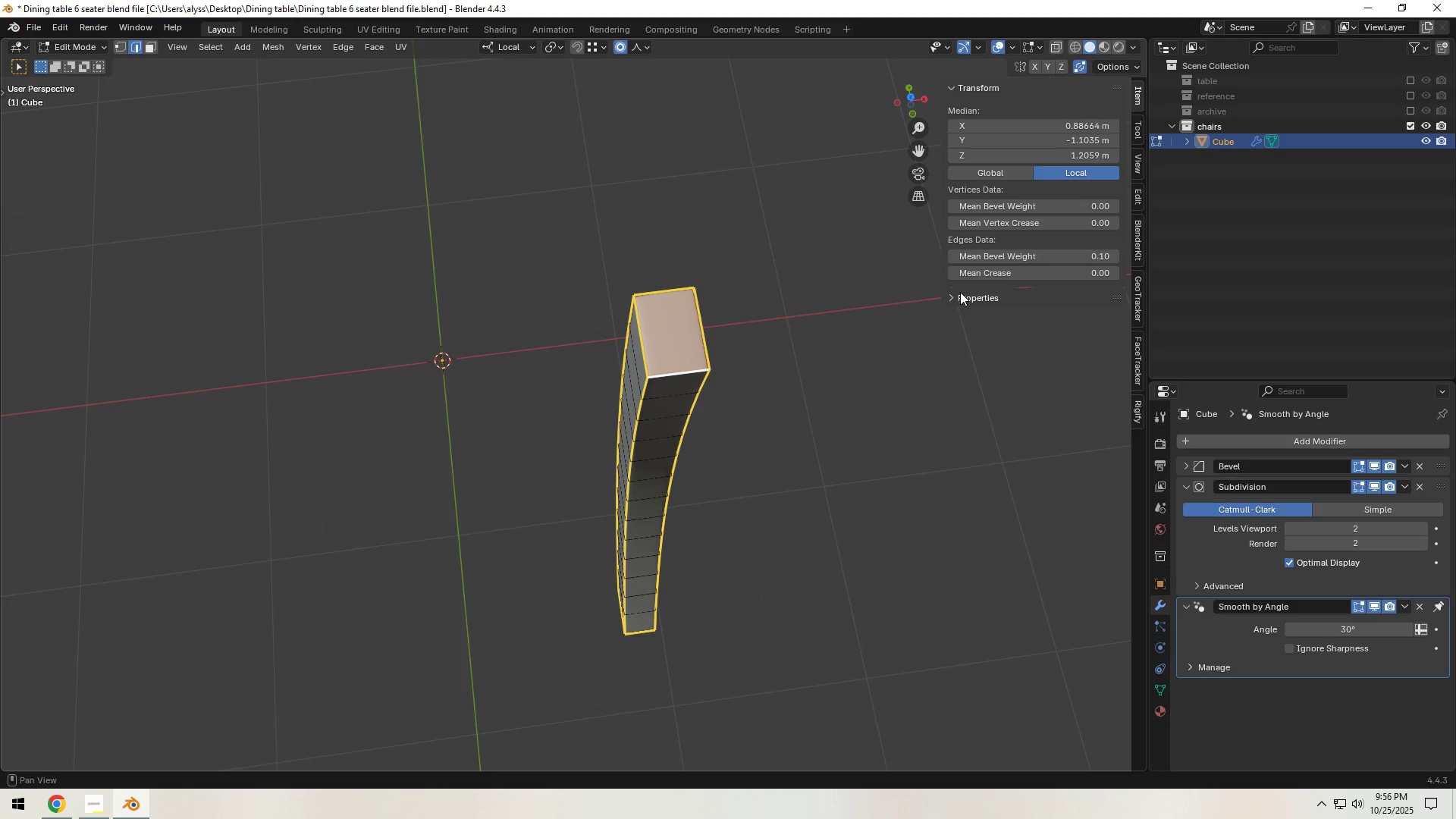 
left_click([890, 334])
 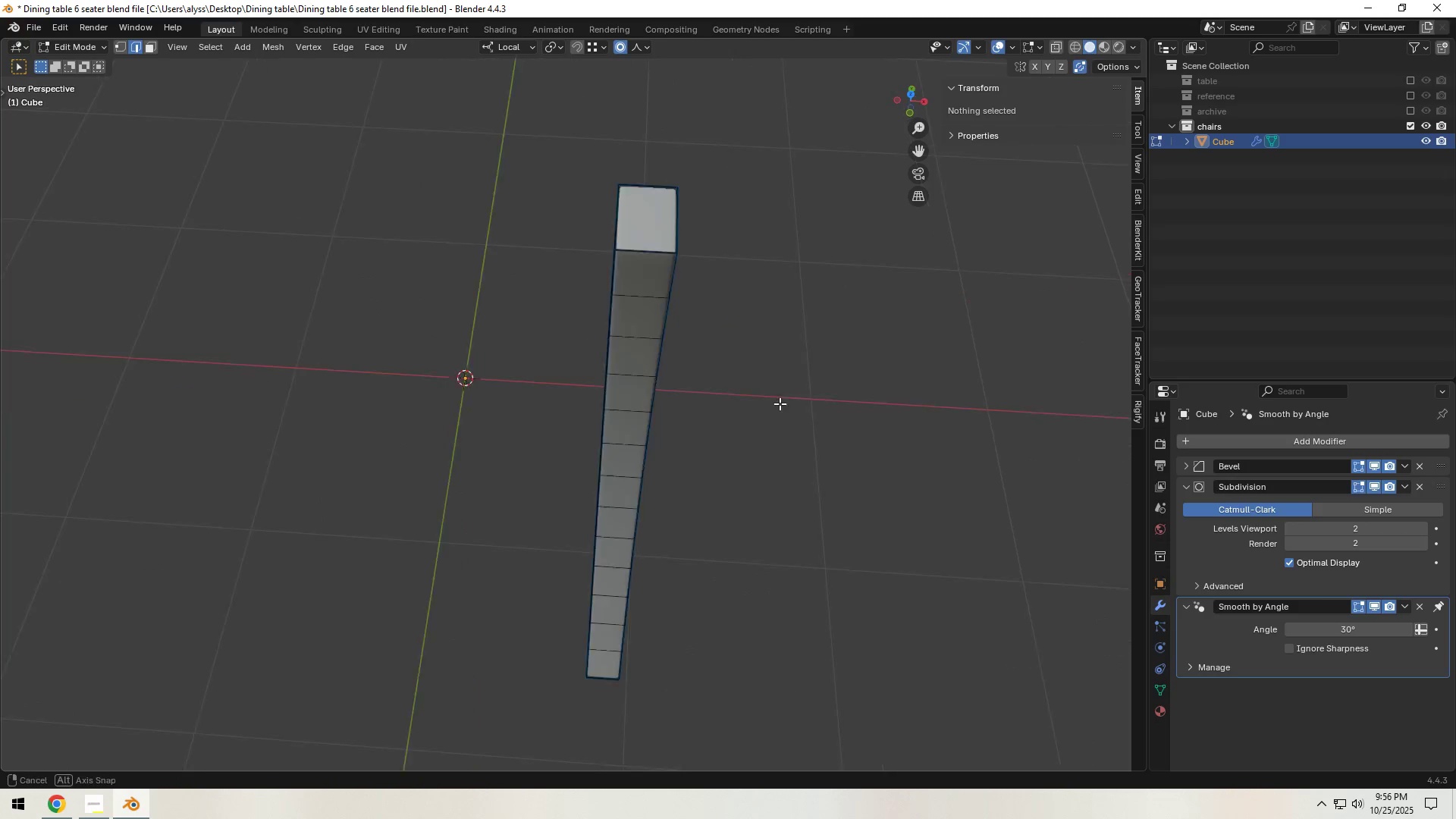 
key(Tab)
 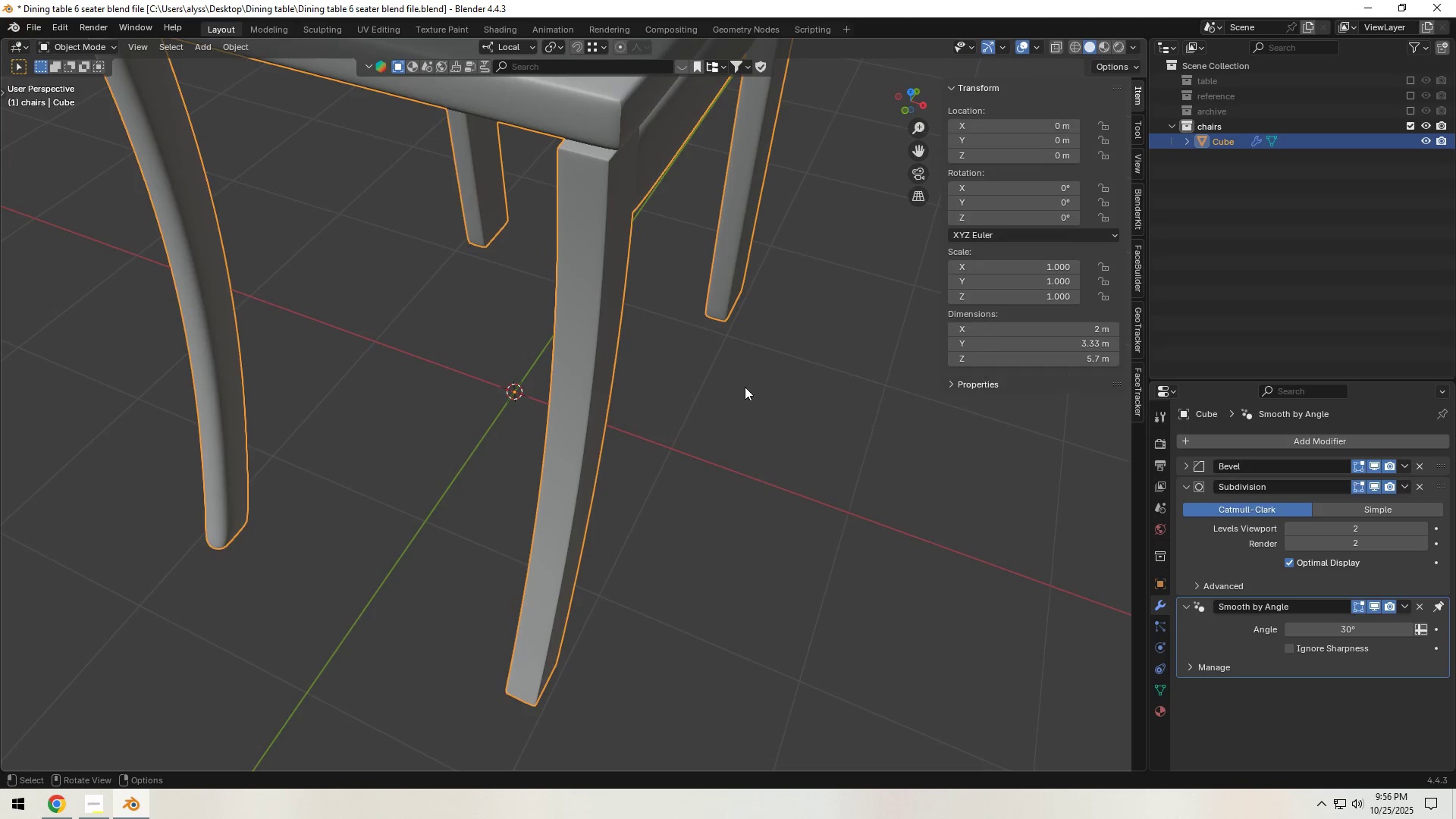 
scroll: coordinate [745, 387], scroll_direction: down, amount: 1.0
 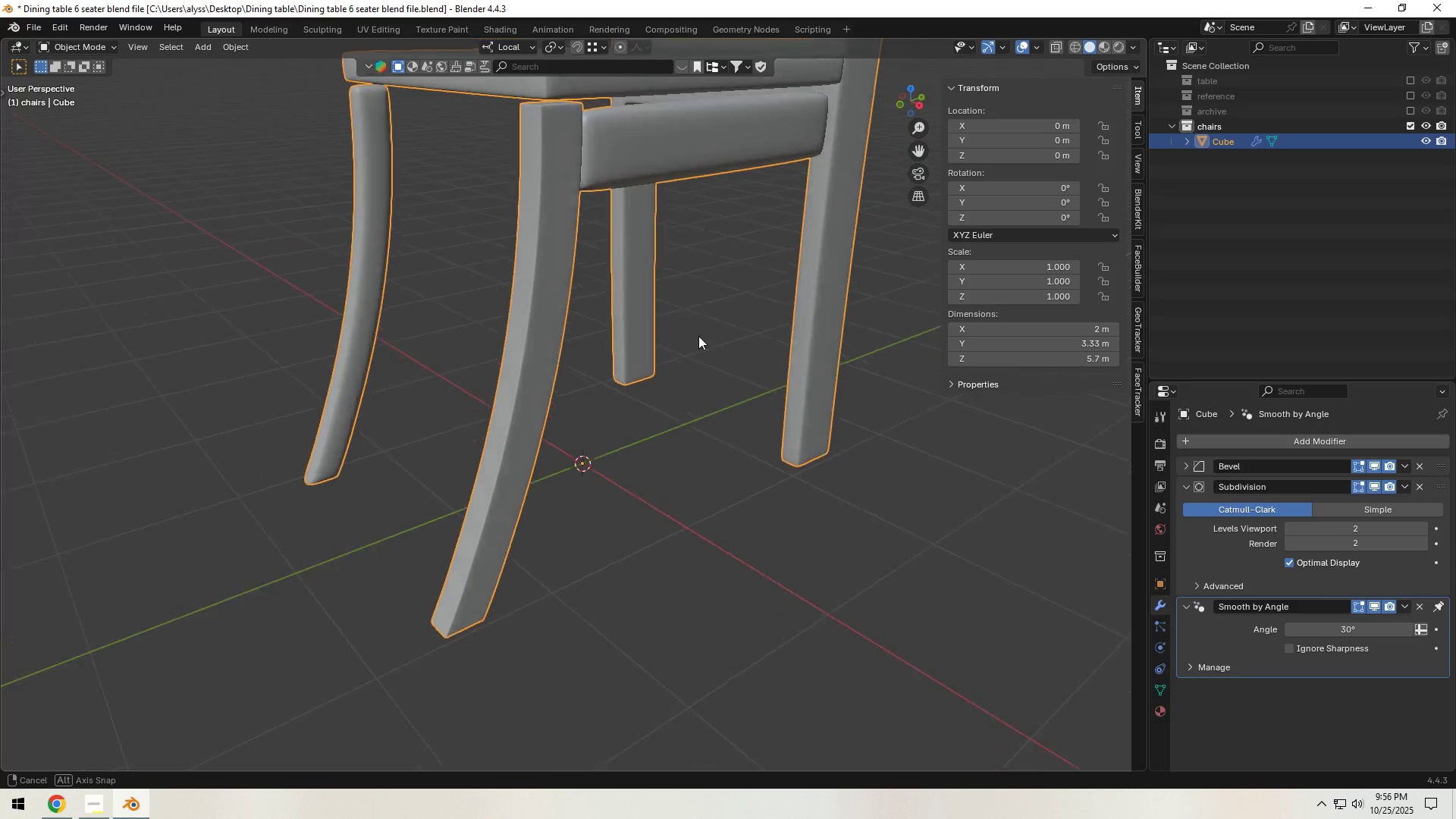 
hold_key(key=ShiftLeft, duration=0.4)
 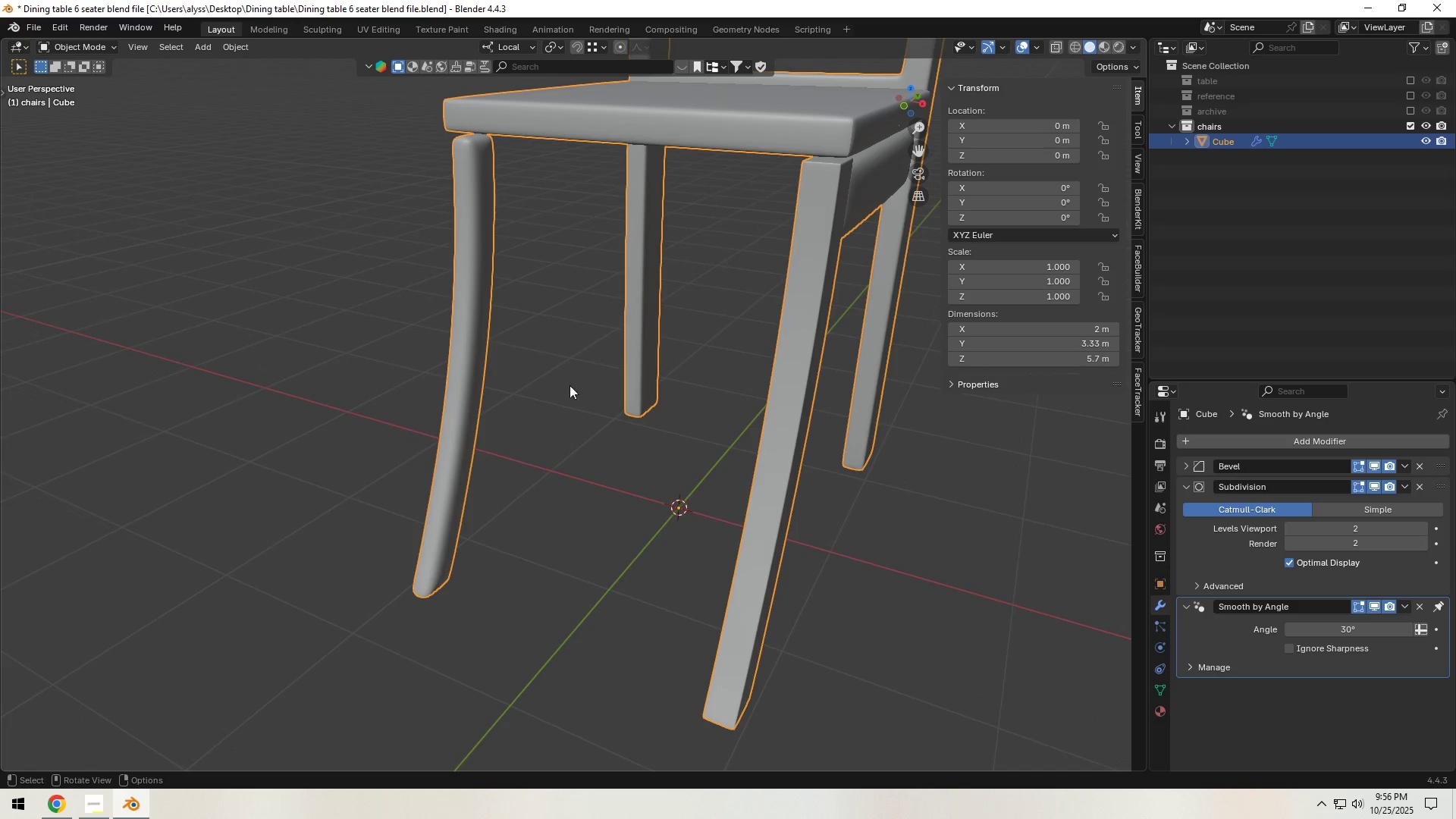 
key(Tab)
 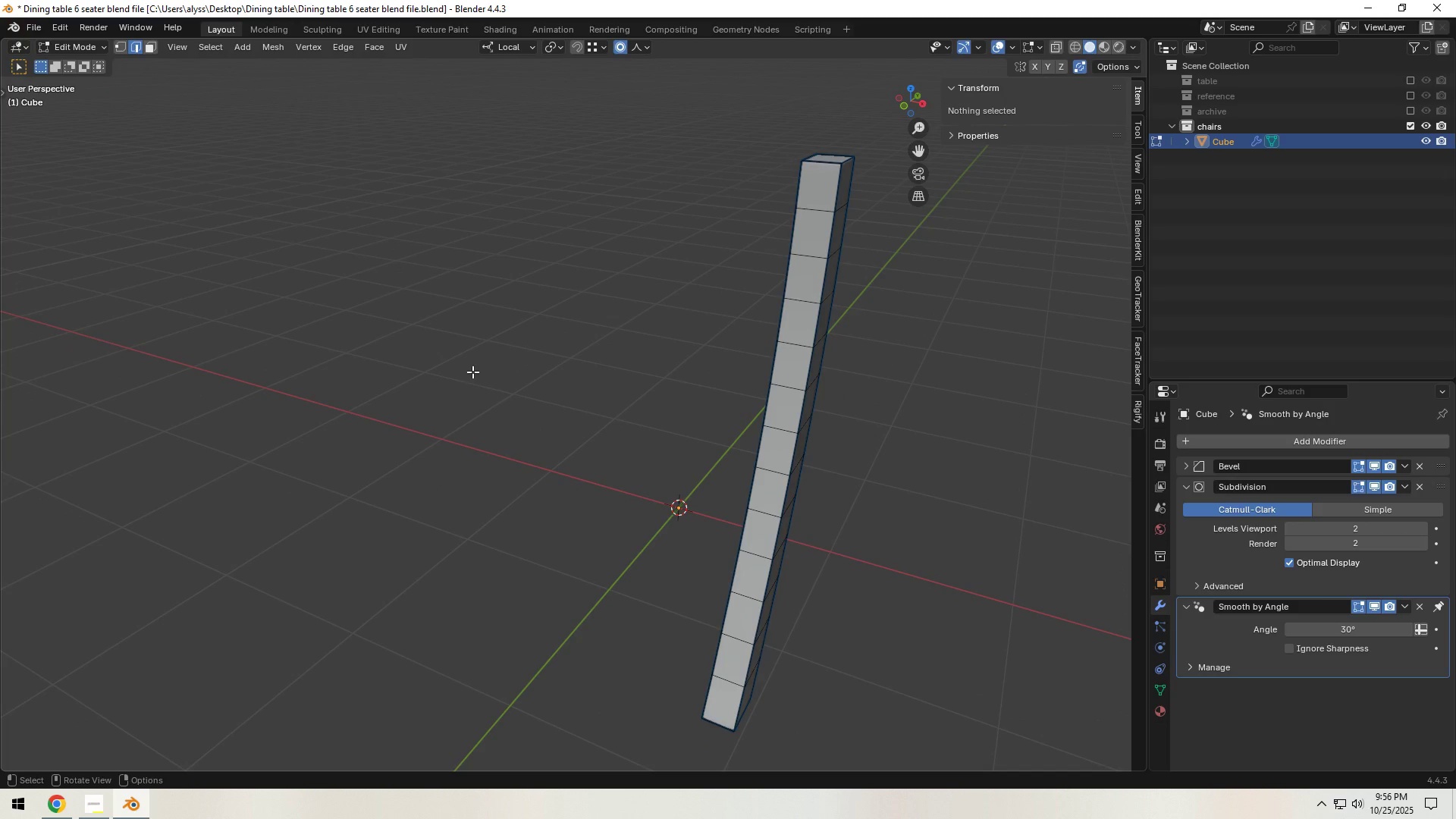 
key(Alt+H)
 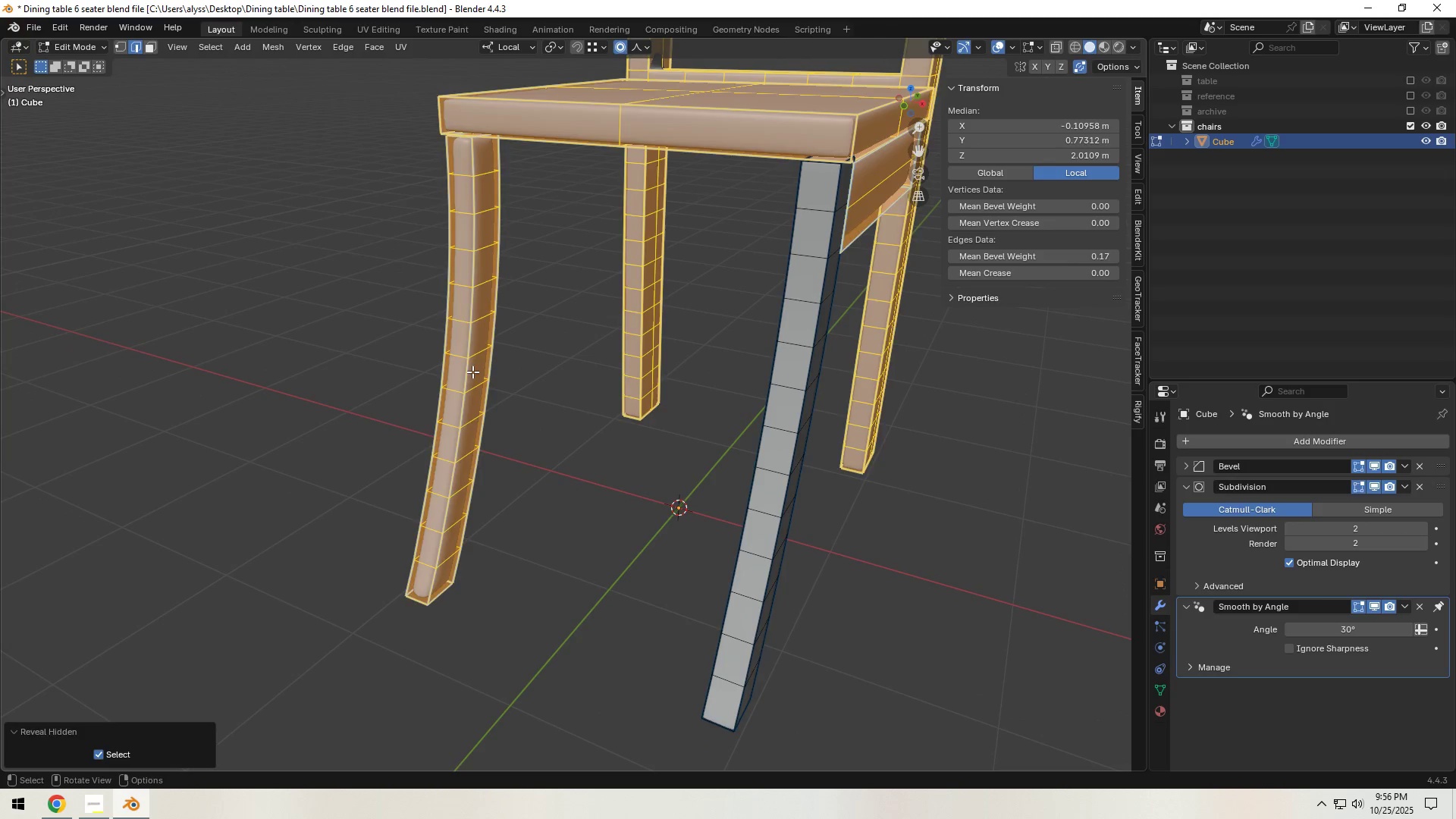 
left_click([472, 372])
 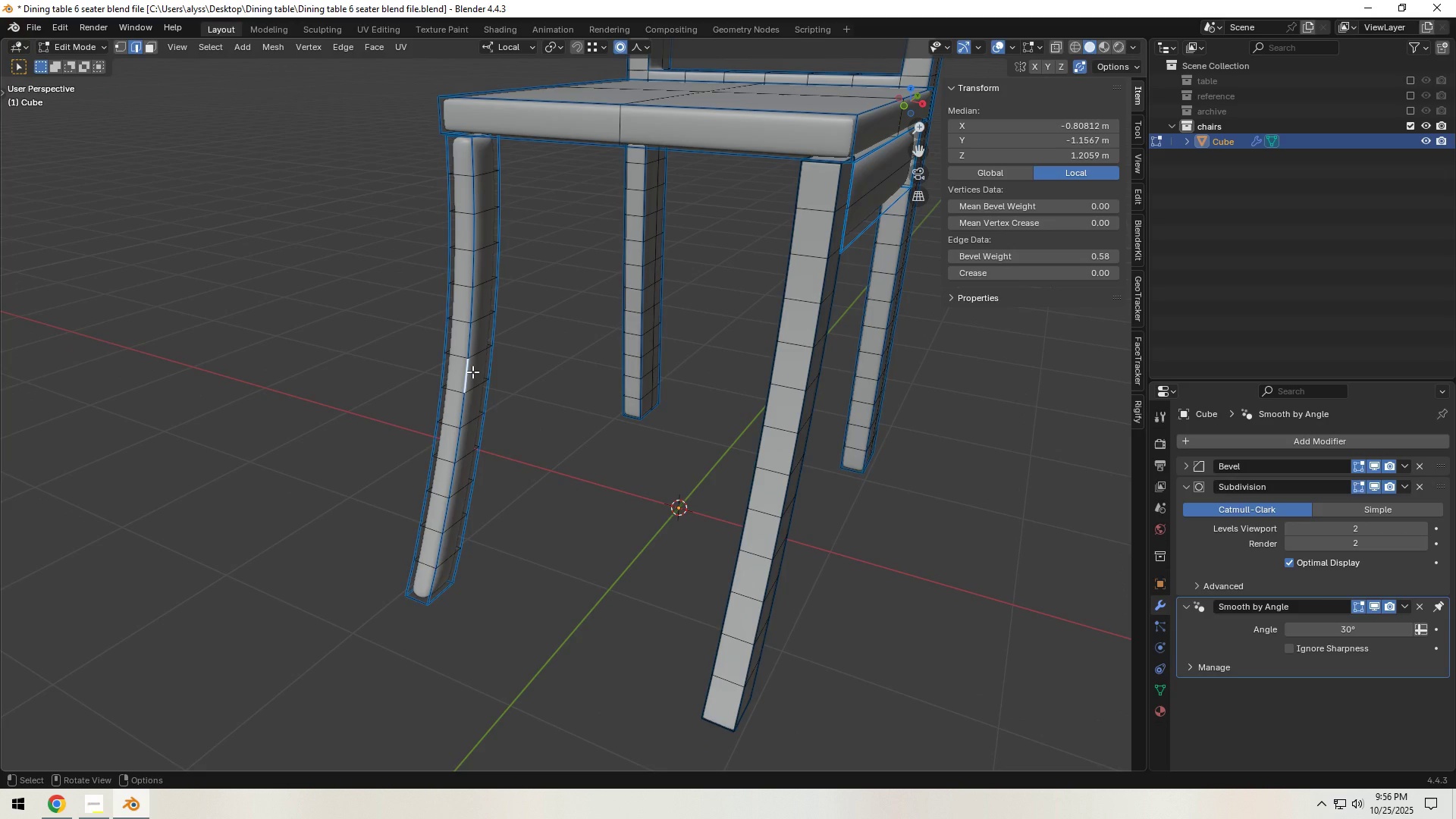 
key(L)
 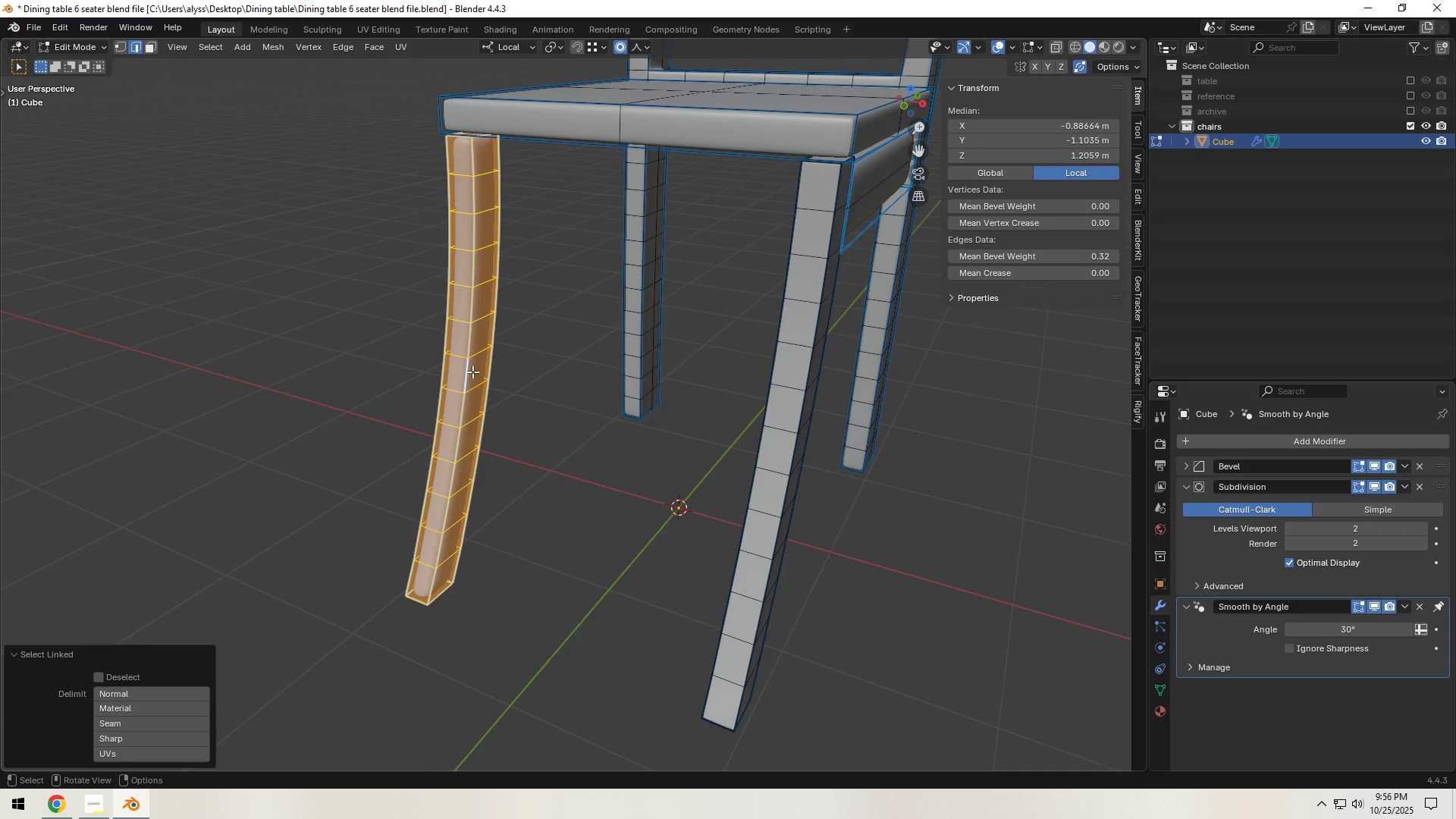 
key(Control+ControlLeft)
 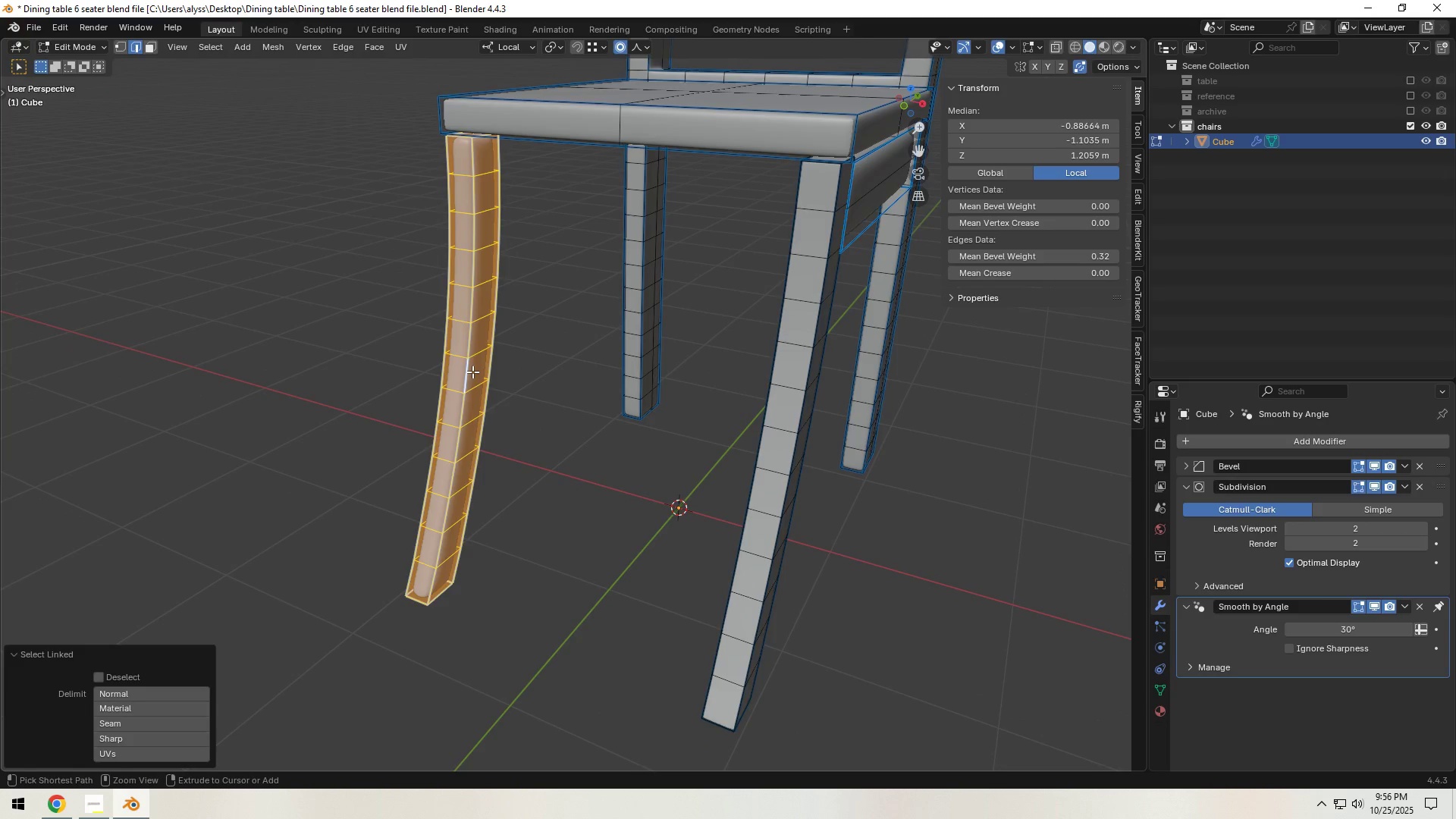 
key(Control+I)
 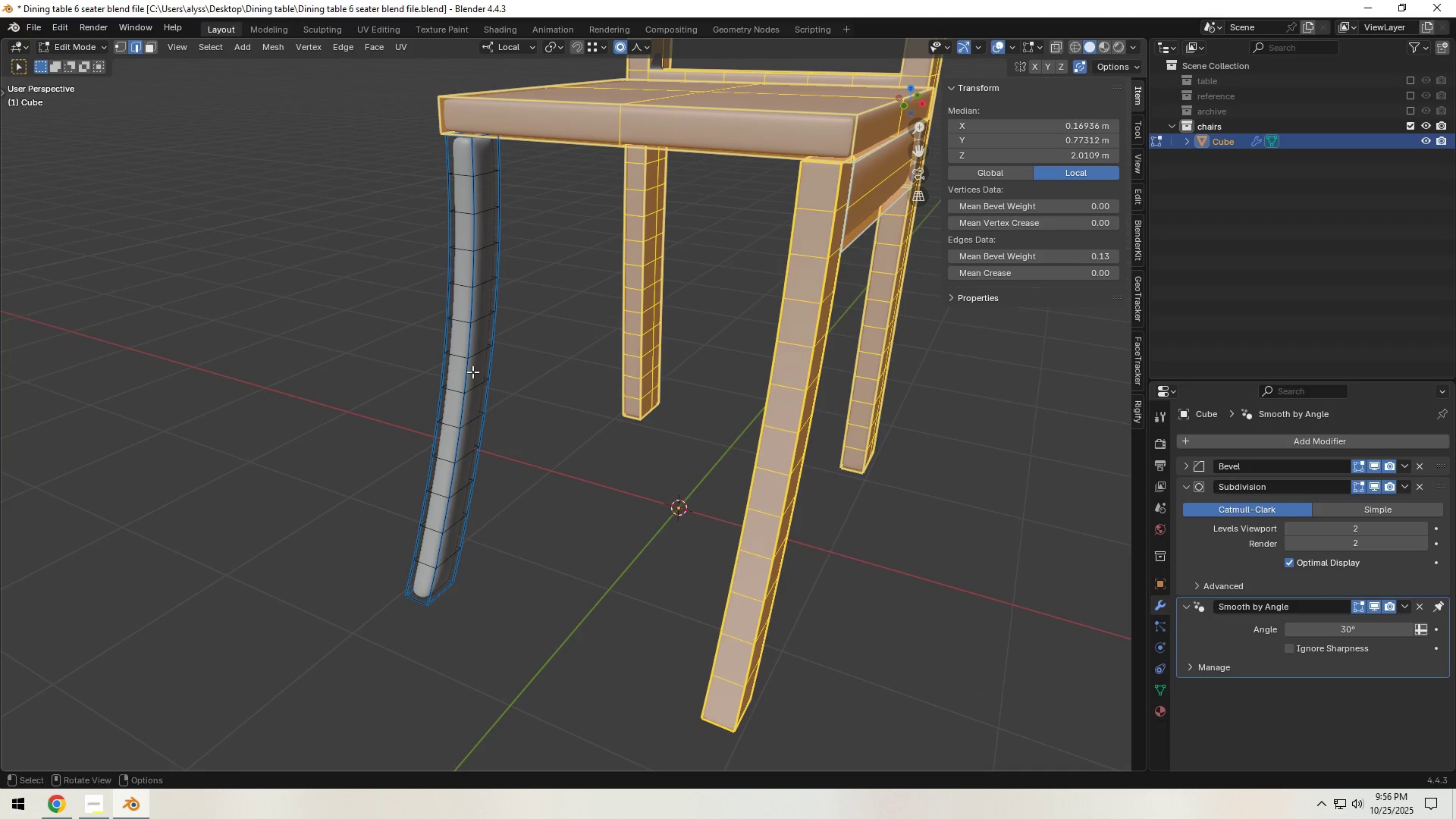 
key(H)
 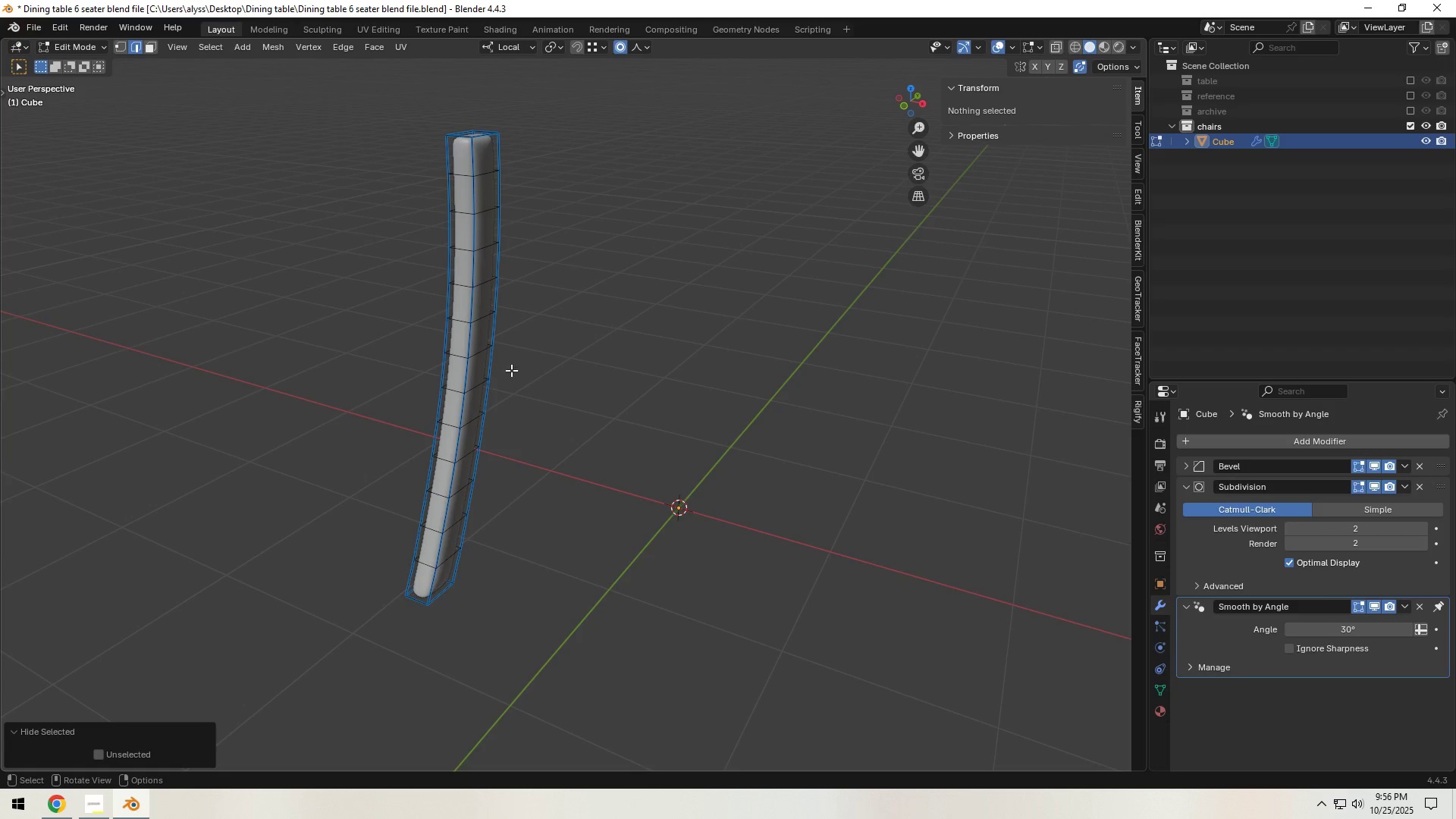 
key(Tab)
 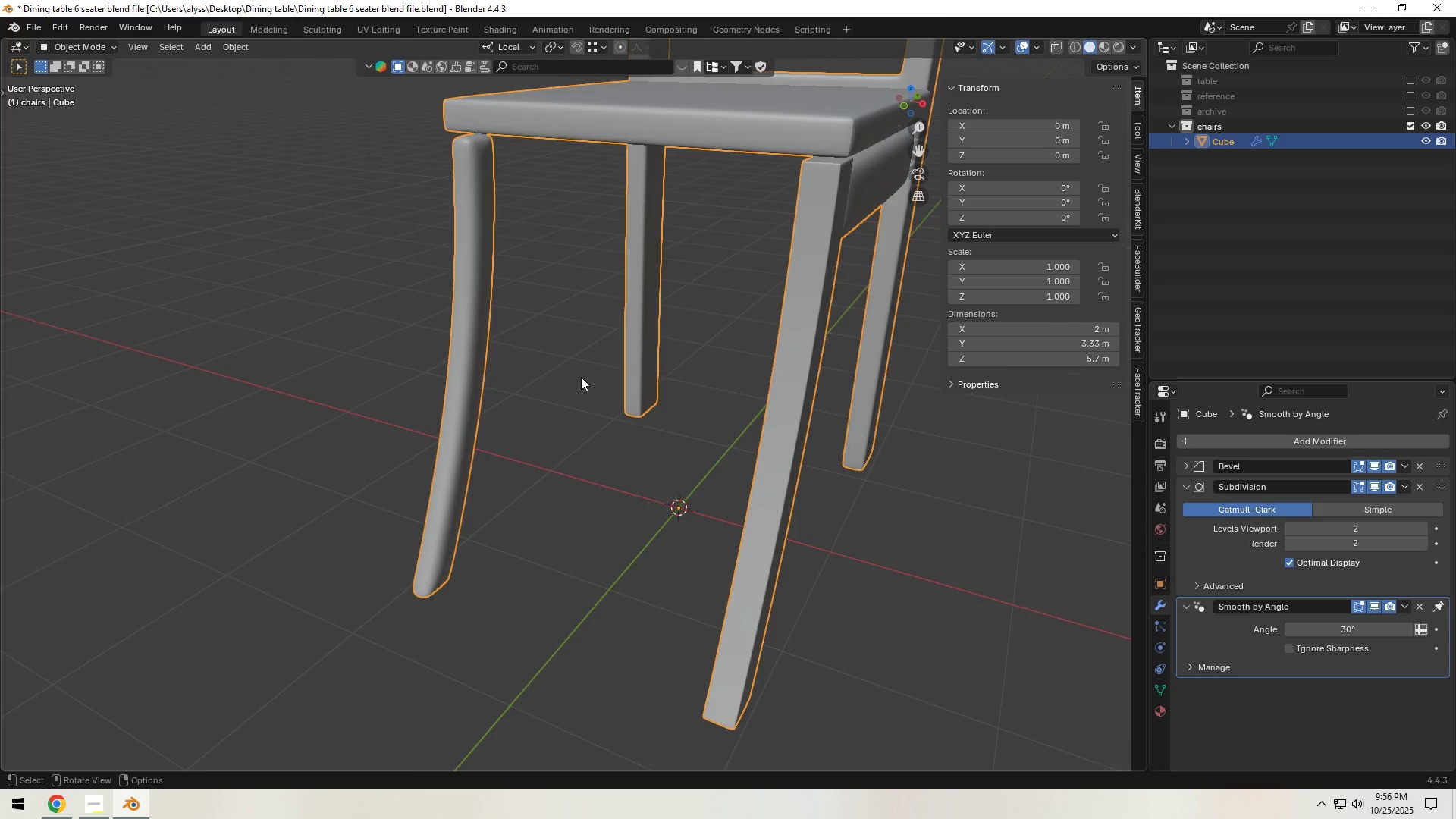 
scroll: coordinate [589, 350], scroll_direction: down, amount: 2.0
 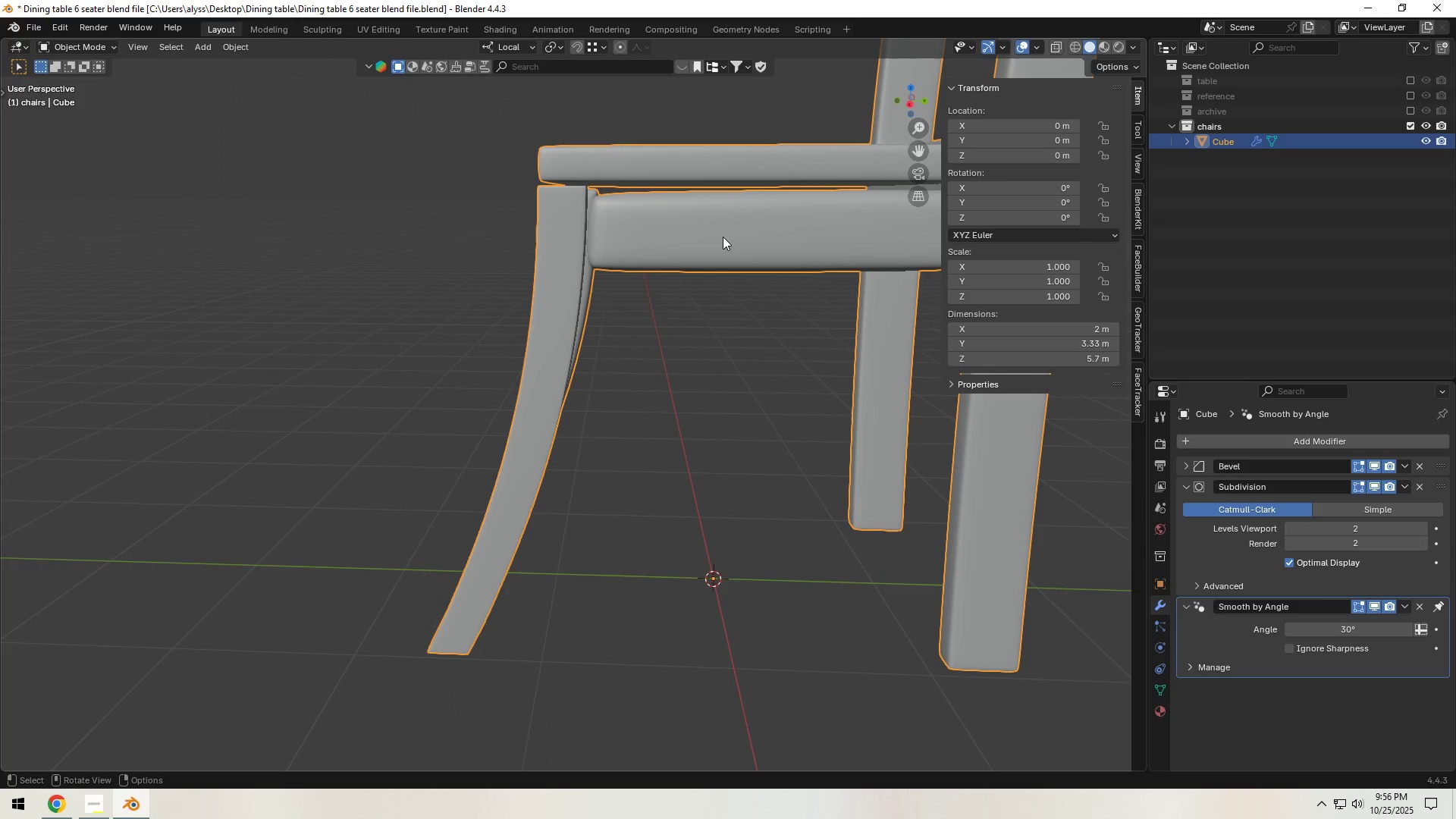 
left_click([723, 237])
 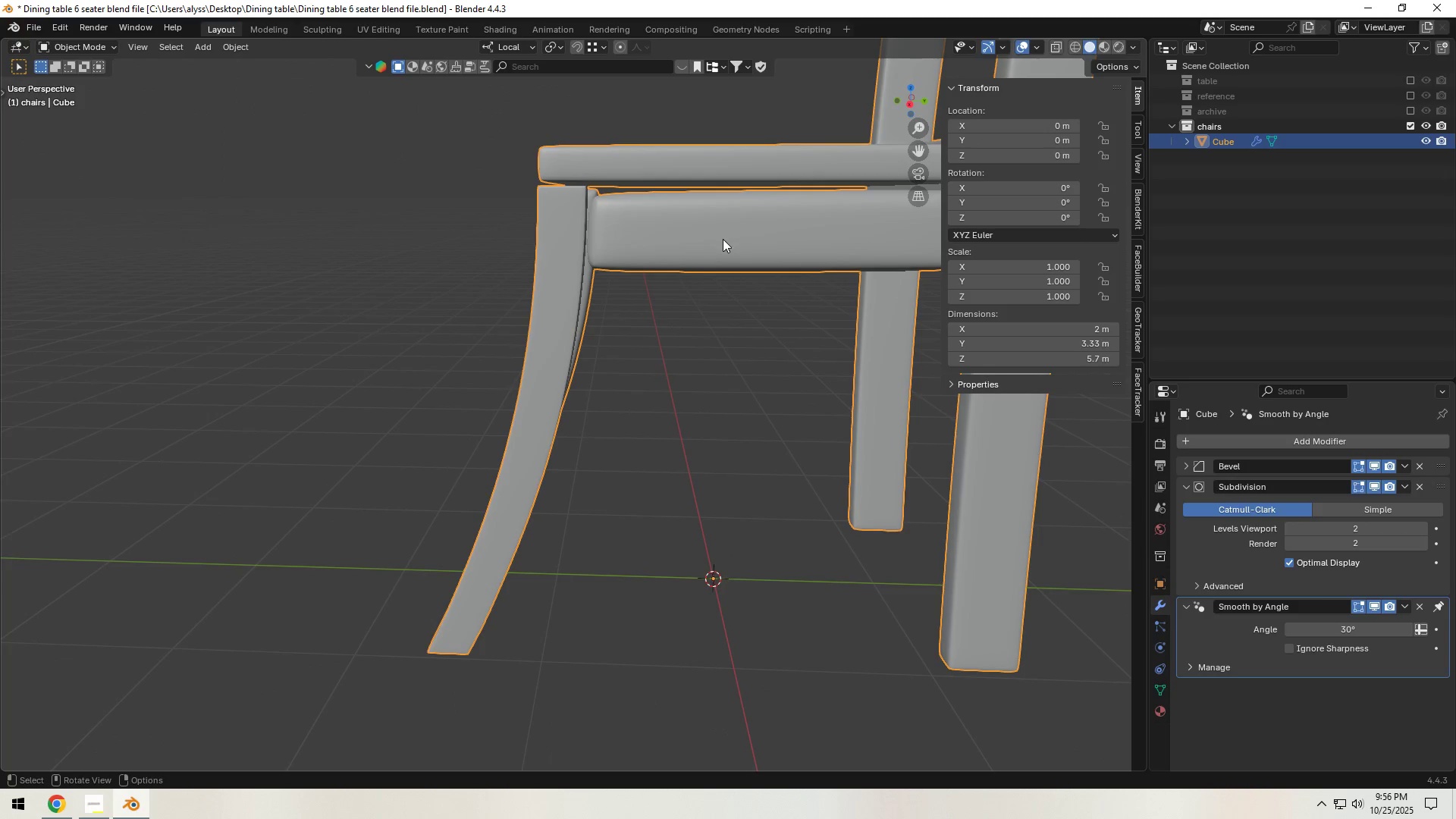 
key(Tab)
 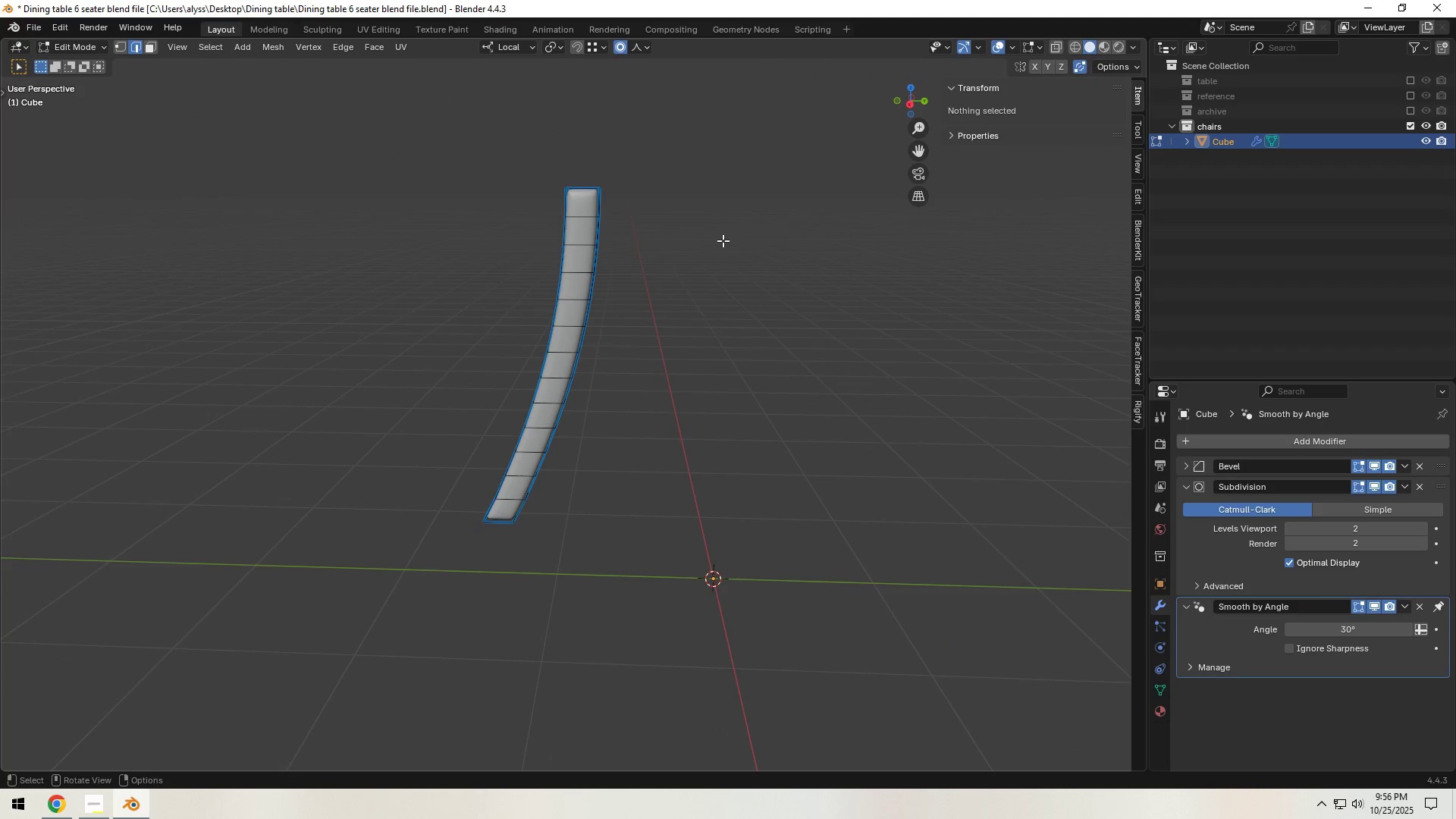 
key(Shift+ShiftLeft)
 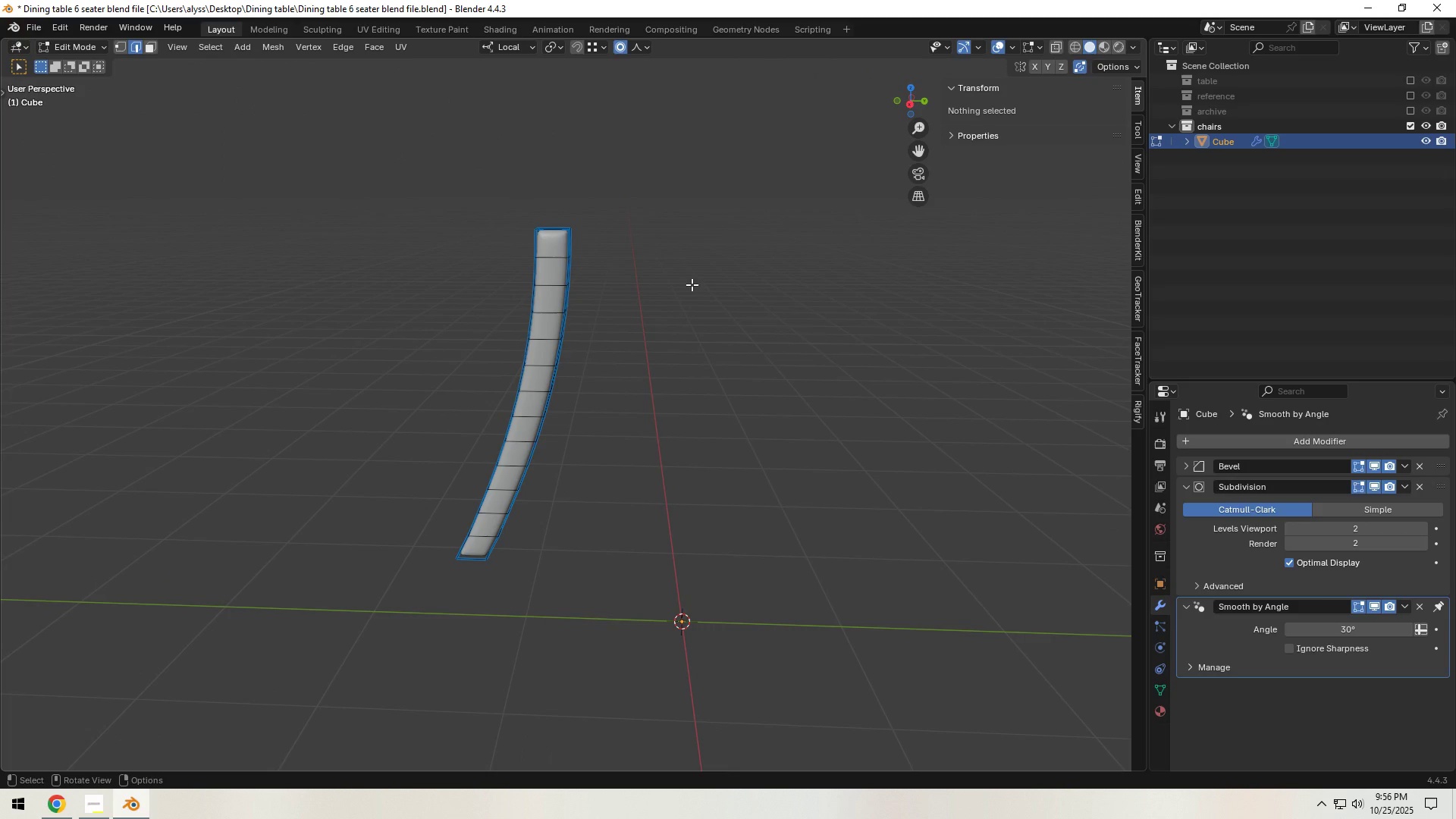 
key(Alt+H)
 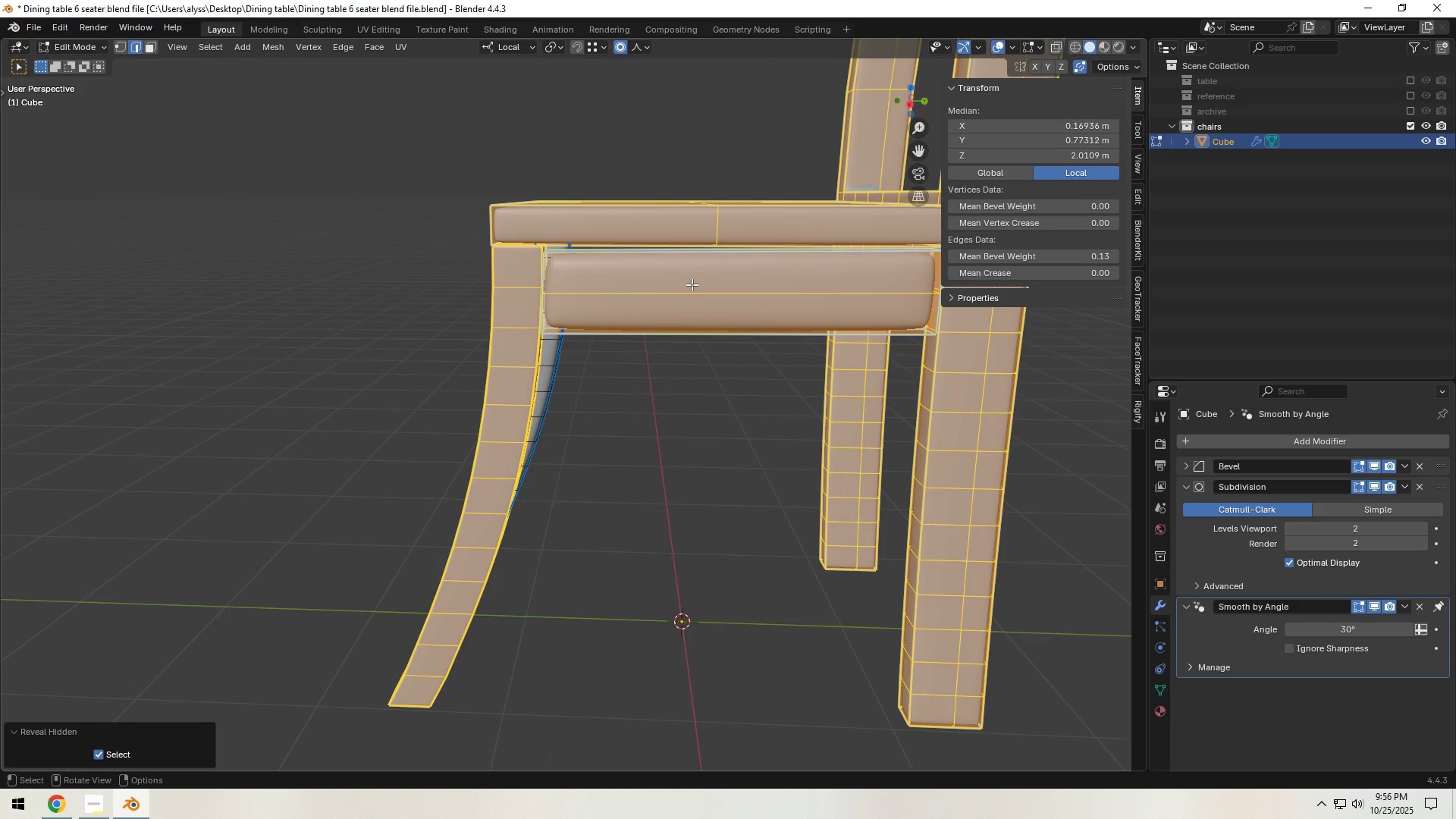 
left_click([692, 284])
 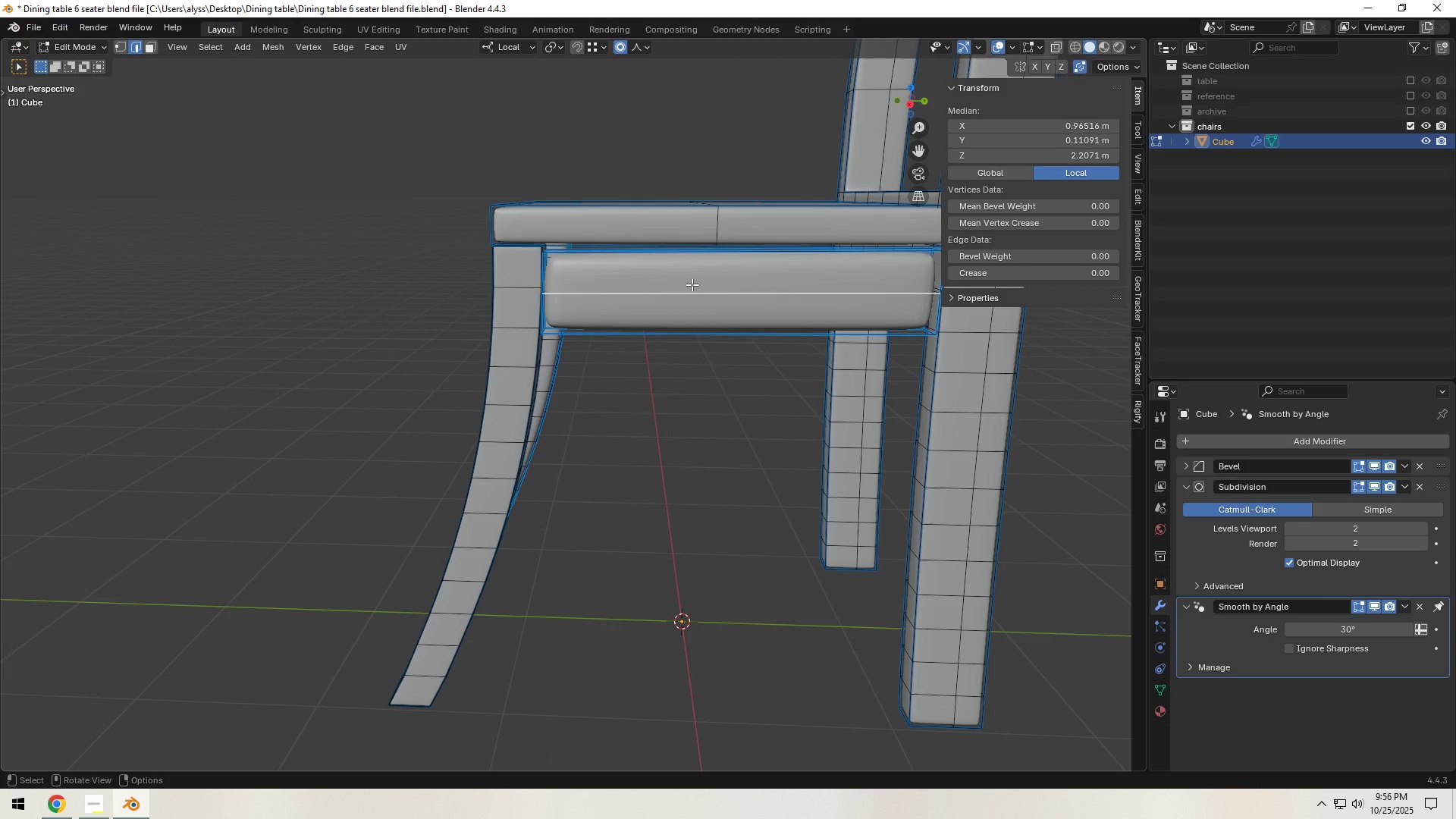 
key(L)
 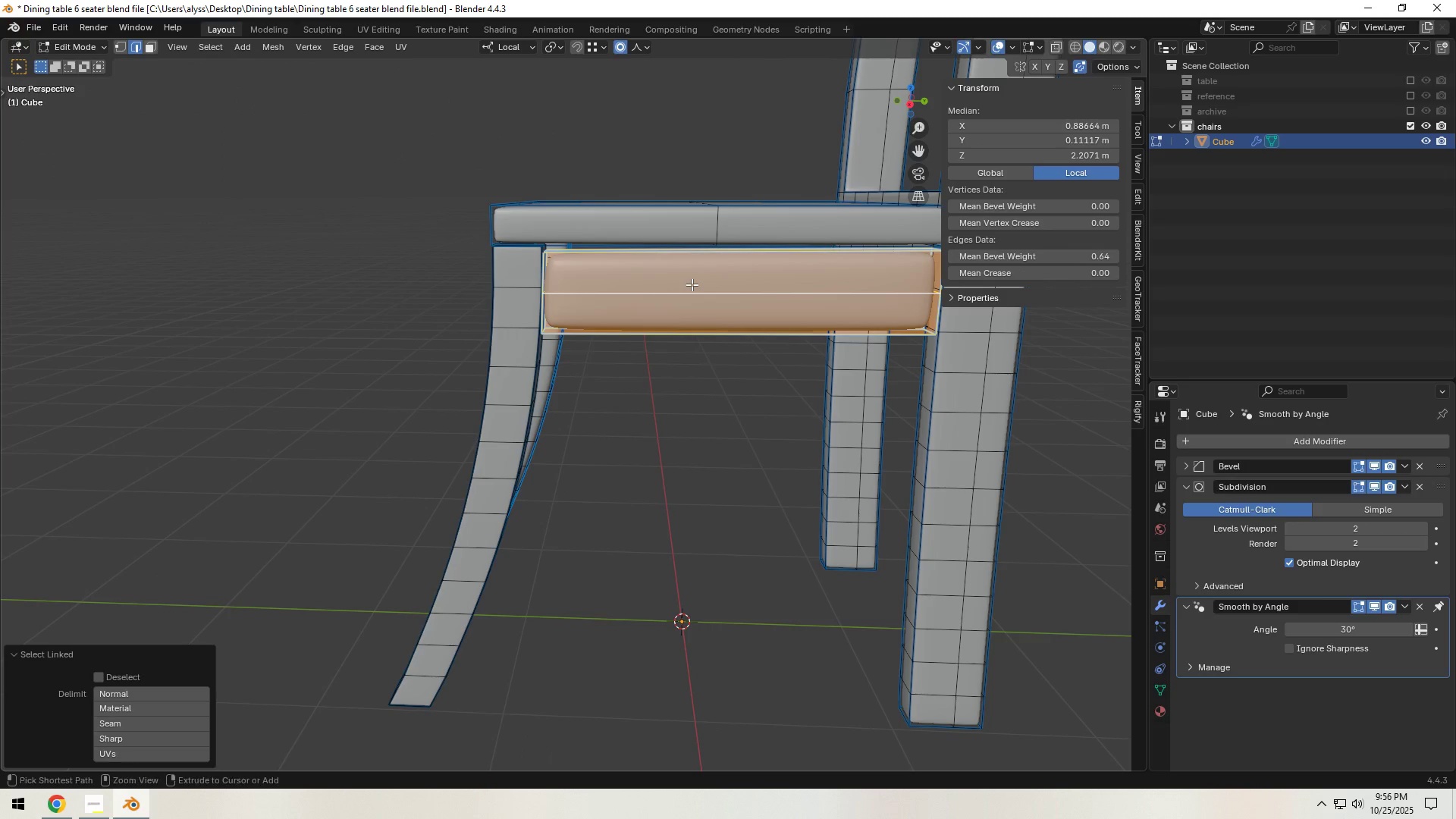 
key(Control+ControlLeft)
 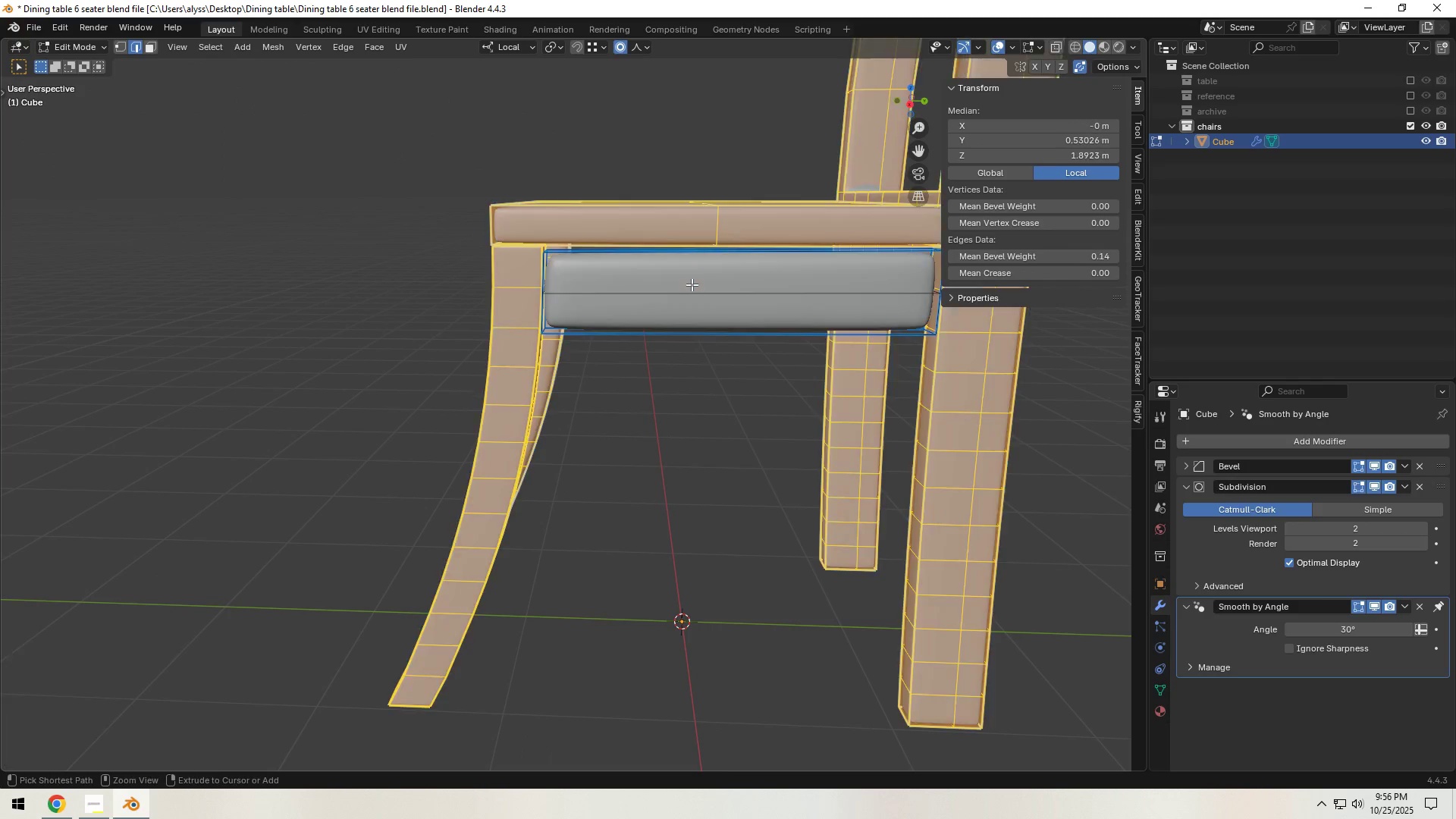 
key(Control+I)
 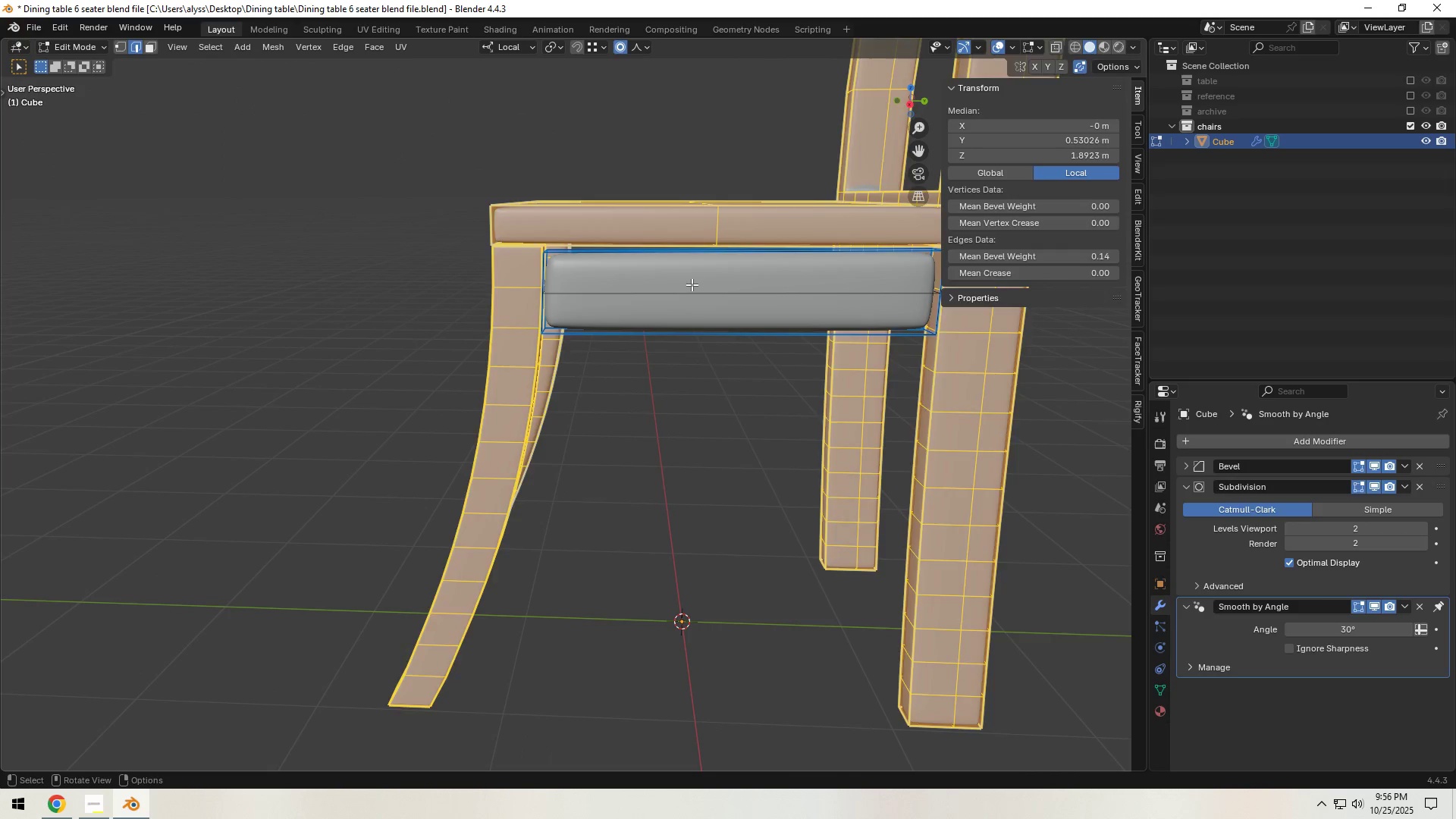 
key(H)
 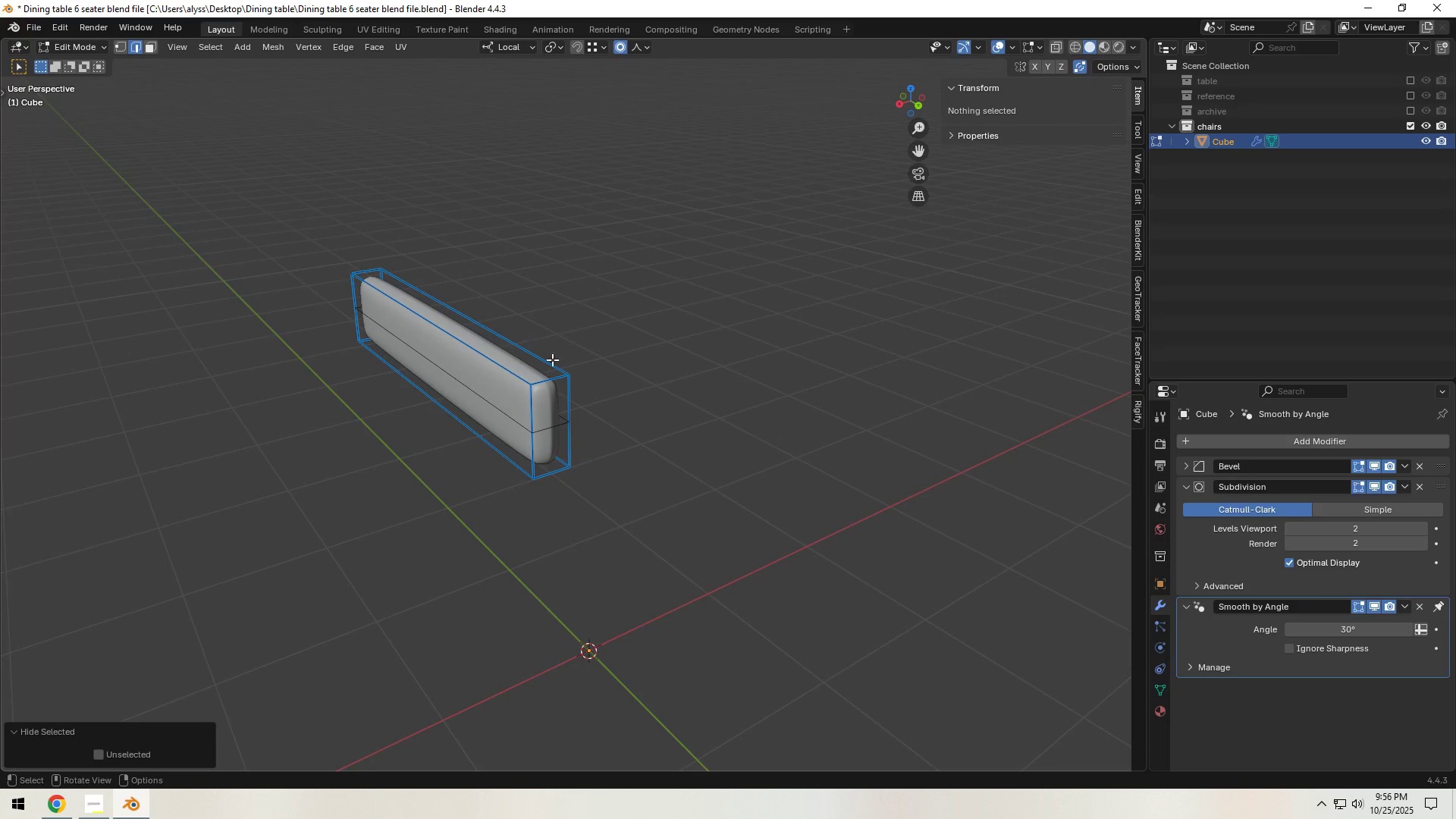 
left_click([505, 370])
 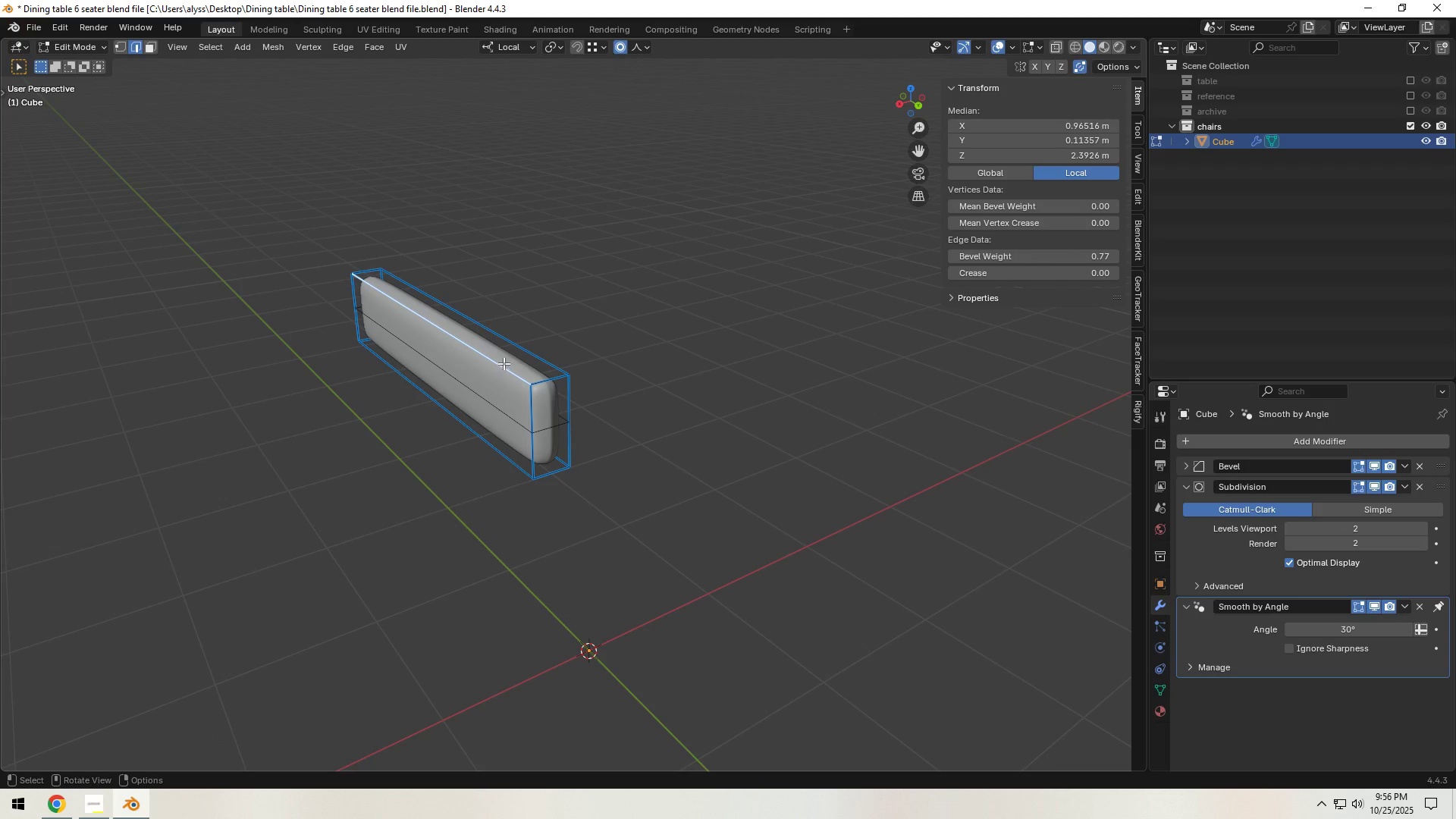 
hold_key(key=ShiftLeft, duration=1.5)
left_click([501, 451])
 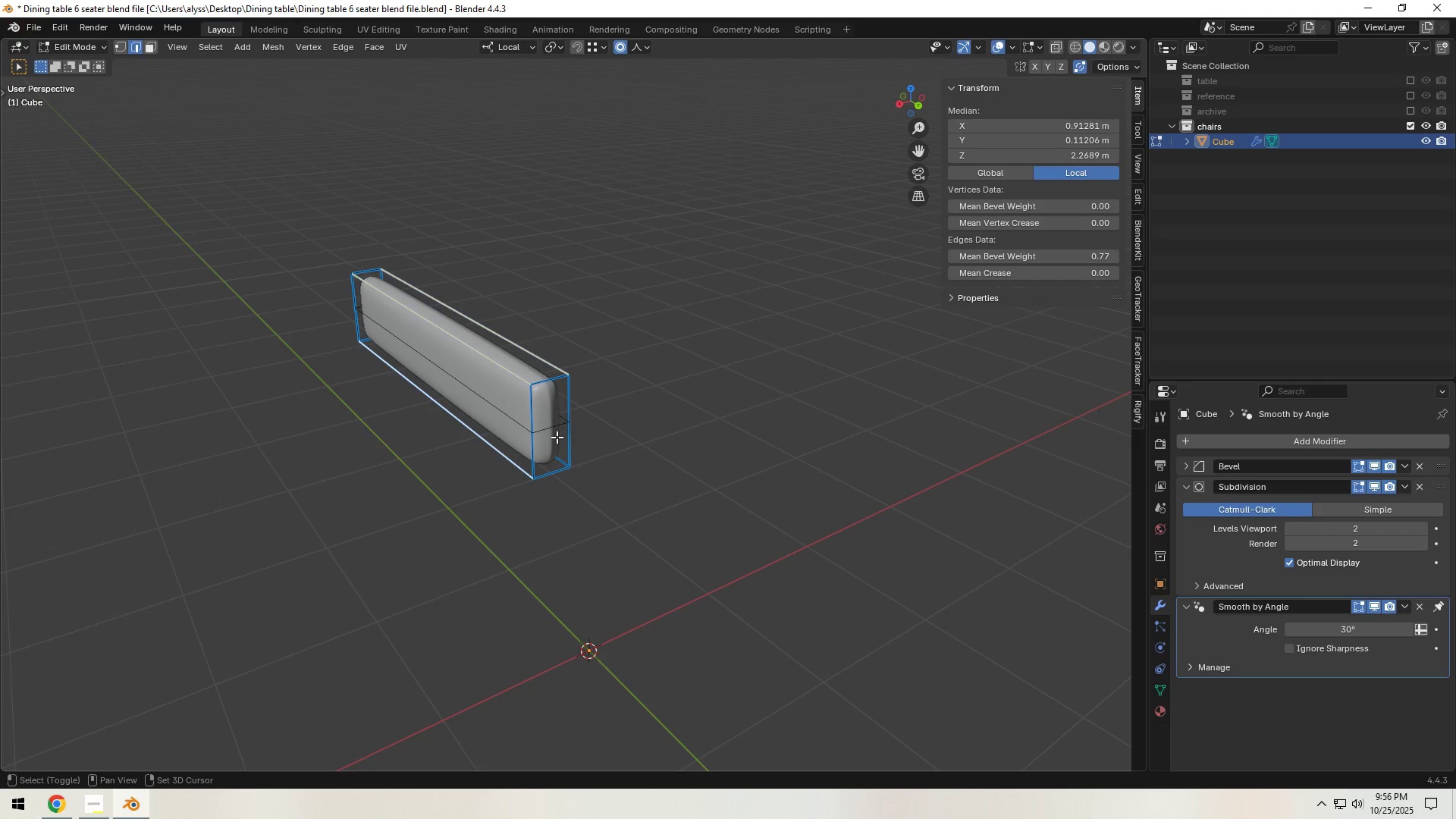 
hold_key(key=ShiftLeft, duration=1.51)
left_click([554, 381])
 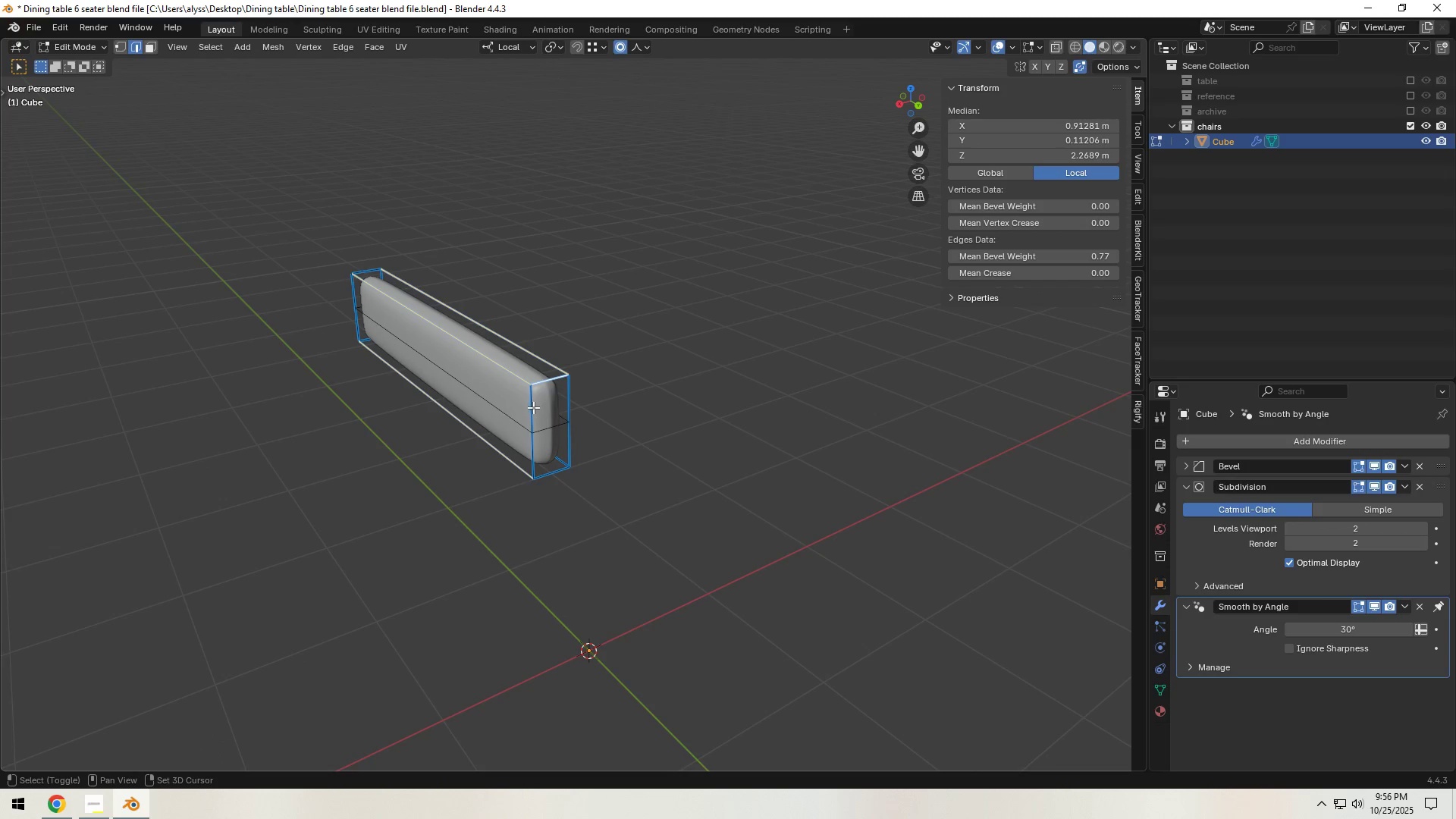 
double_click([533, 406])
 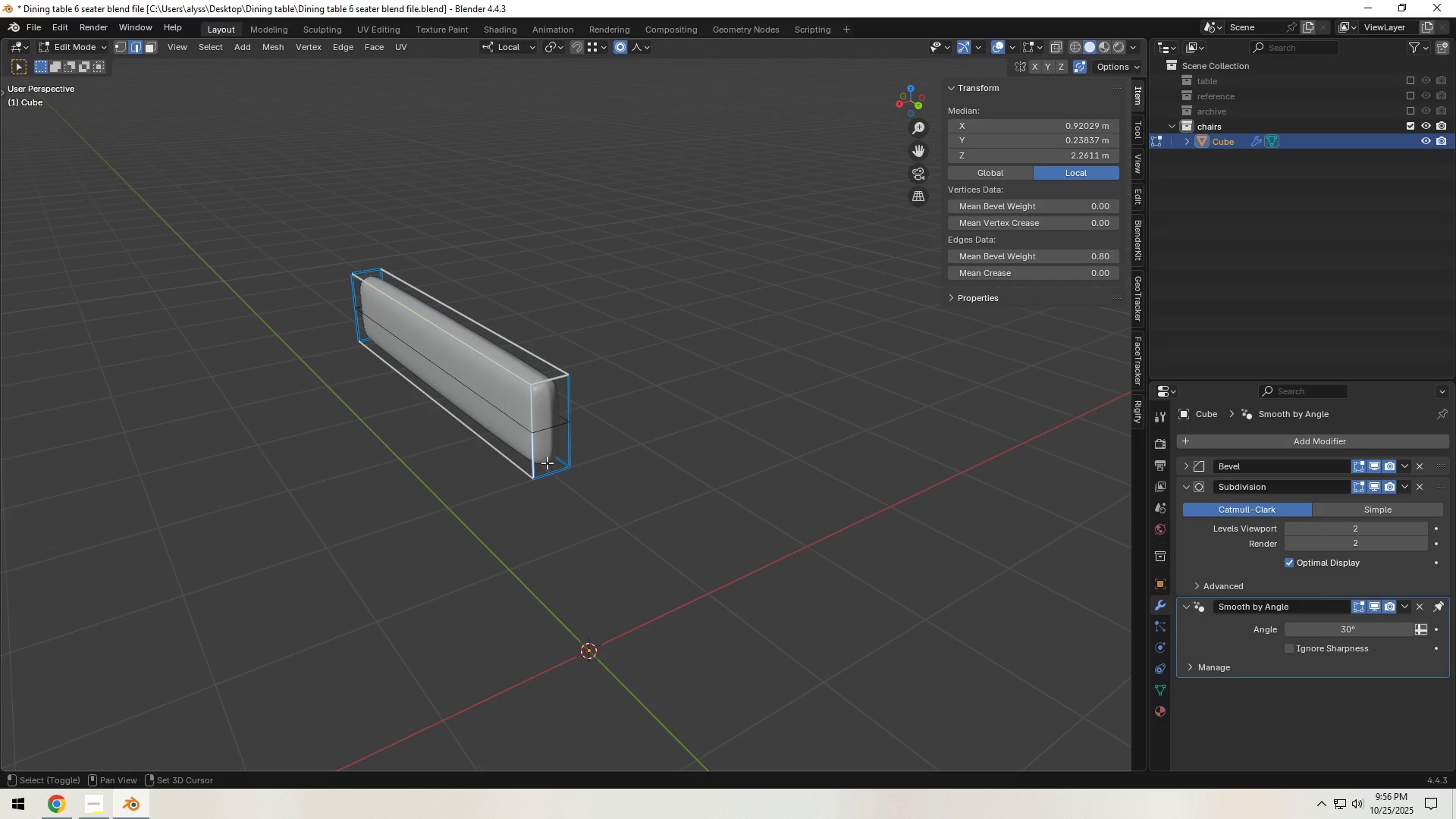 
hold_key(key=ShiftLeft, duration=1.07)
triple_click([558, 472])
 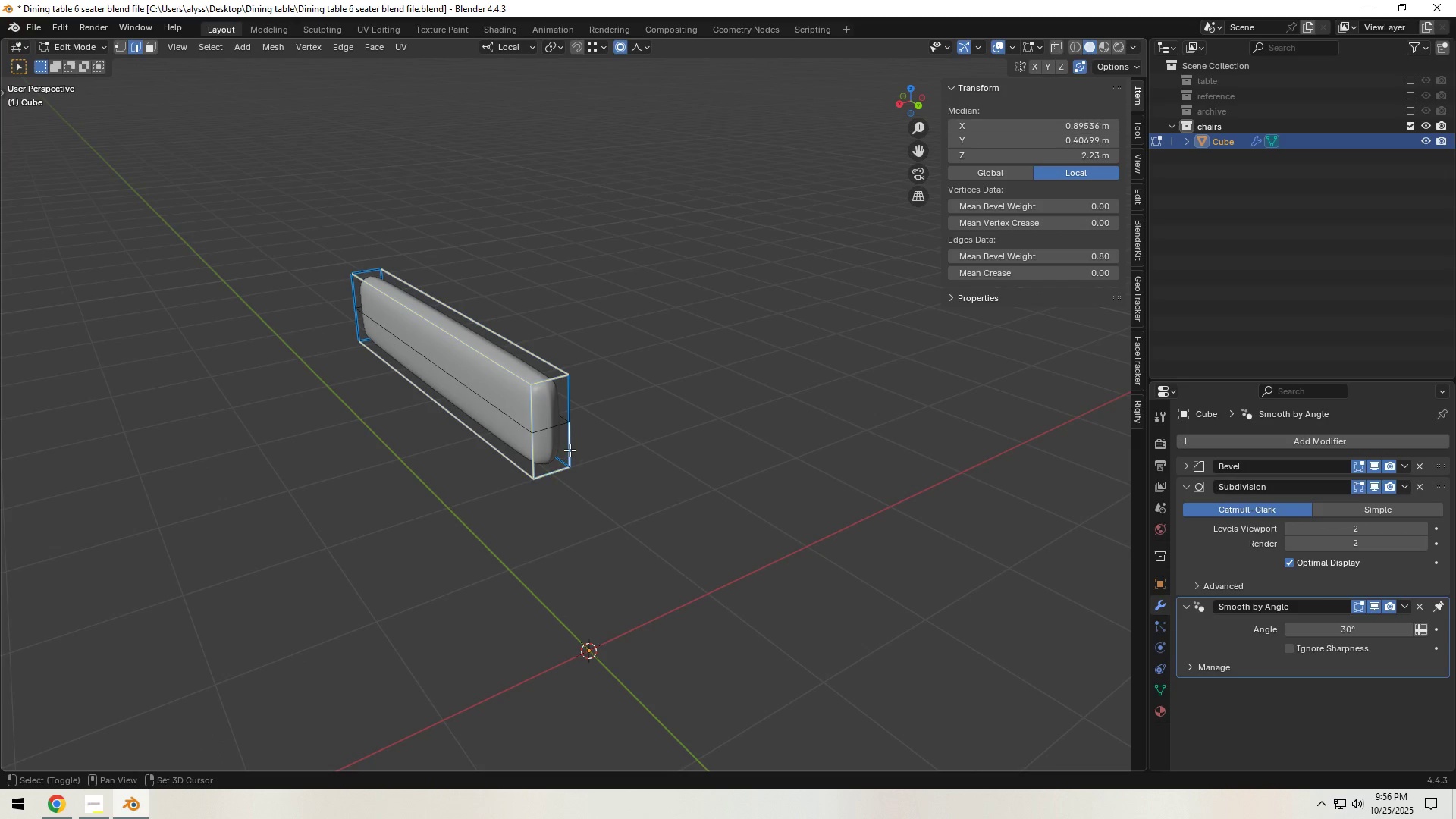 
triple_click([570, 450])
 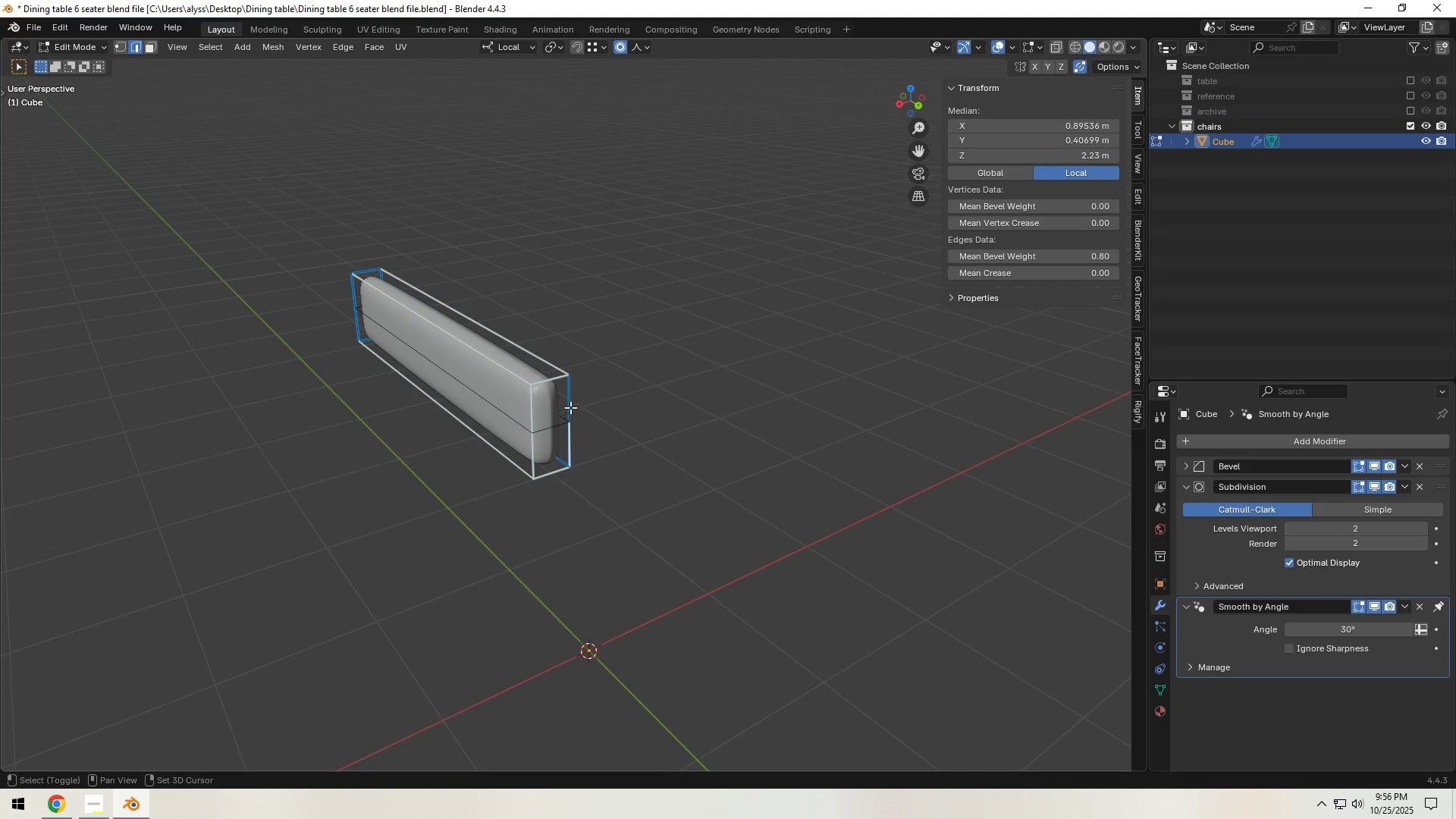 
triple_click([570, 406])
 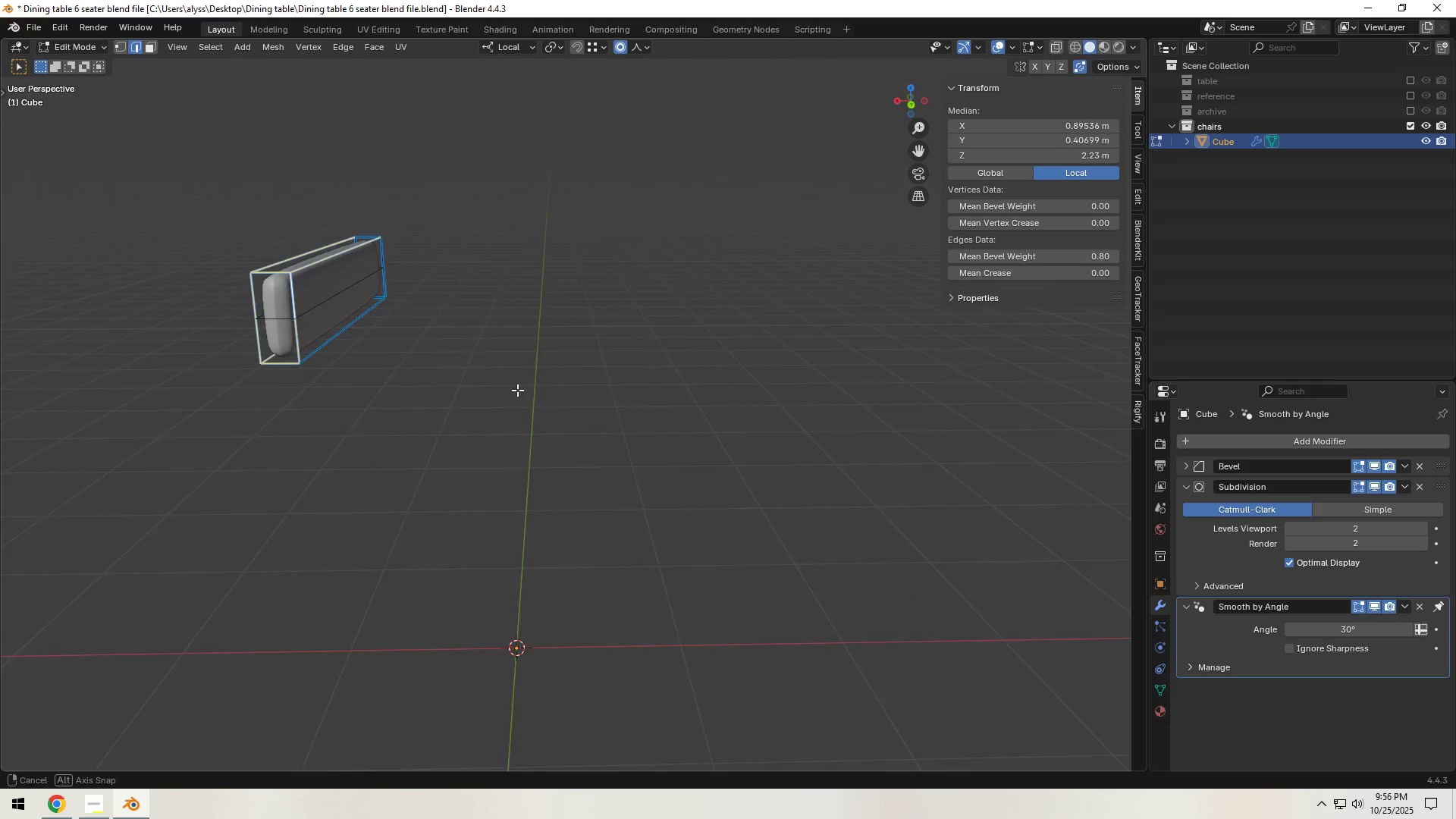 
hold_key(key=ShiftLeft, duration=0.78)
left_click([326, 298])
 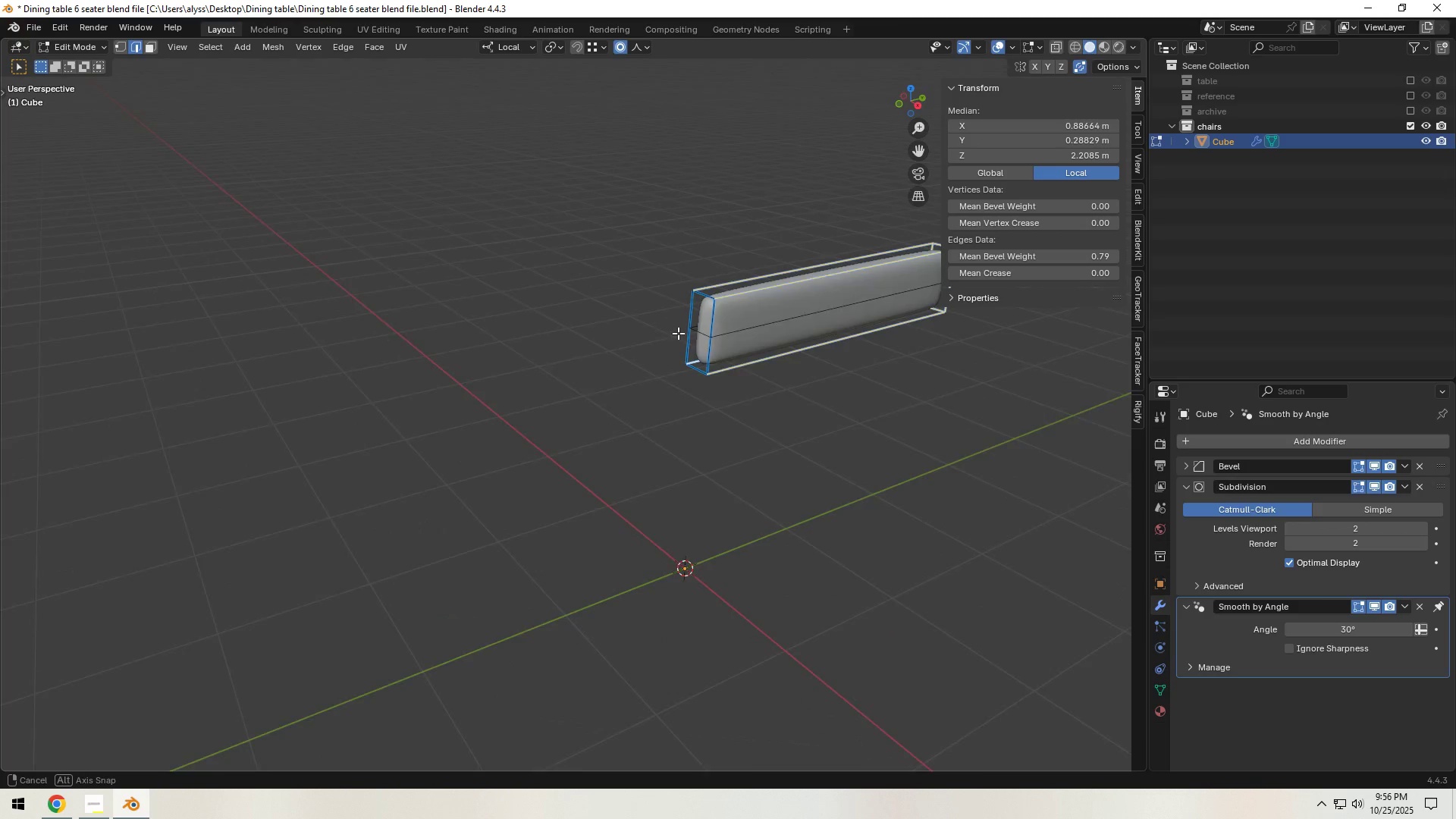 
hold_key(key=ShiftLeft, duration=1.52)
left_click([745, 316])
 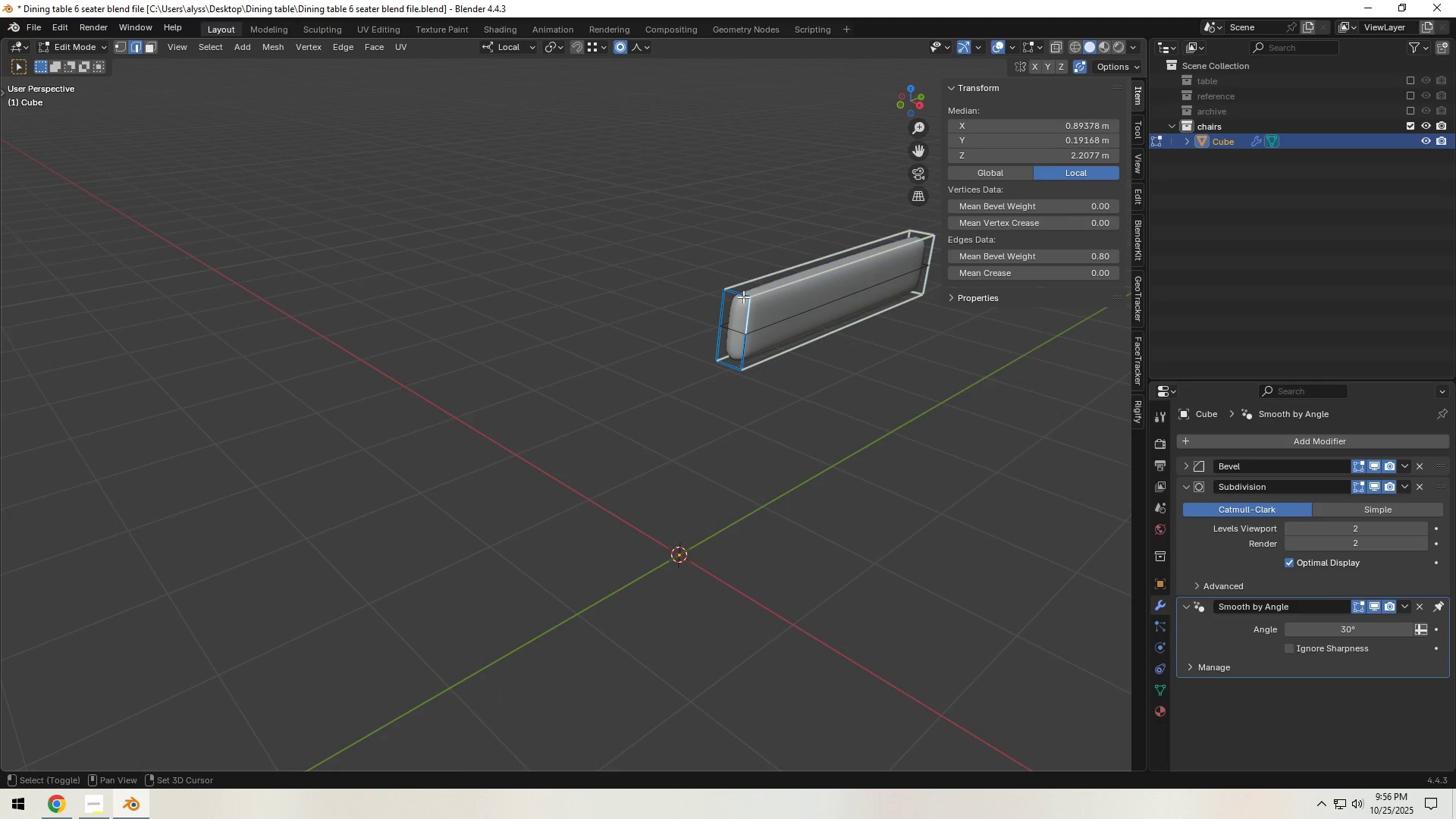 
double_click([743, 295])
 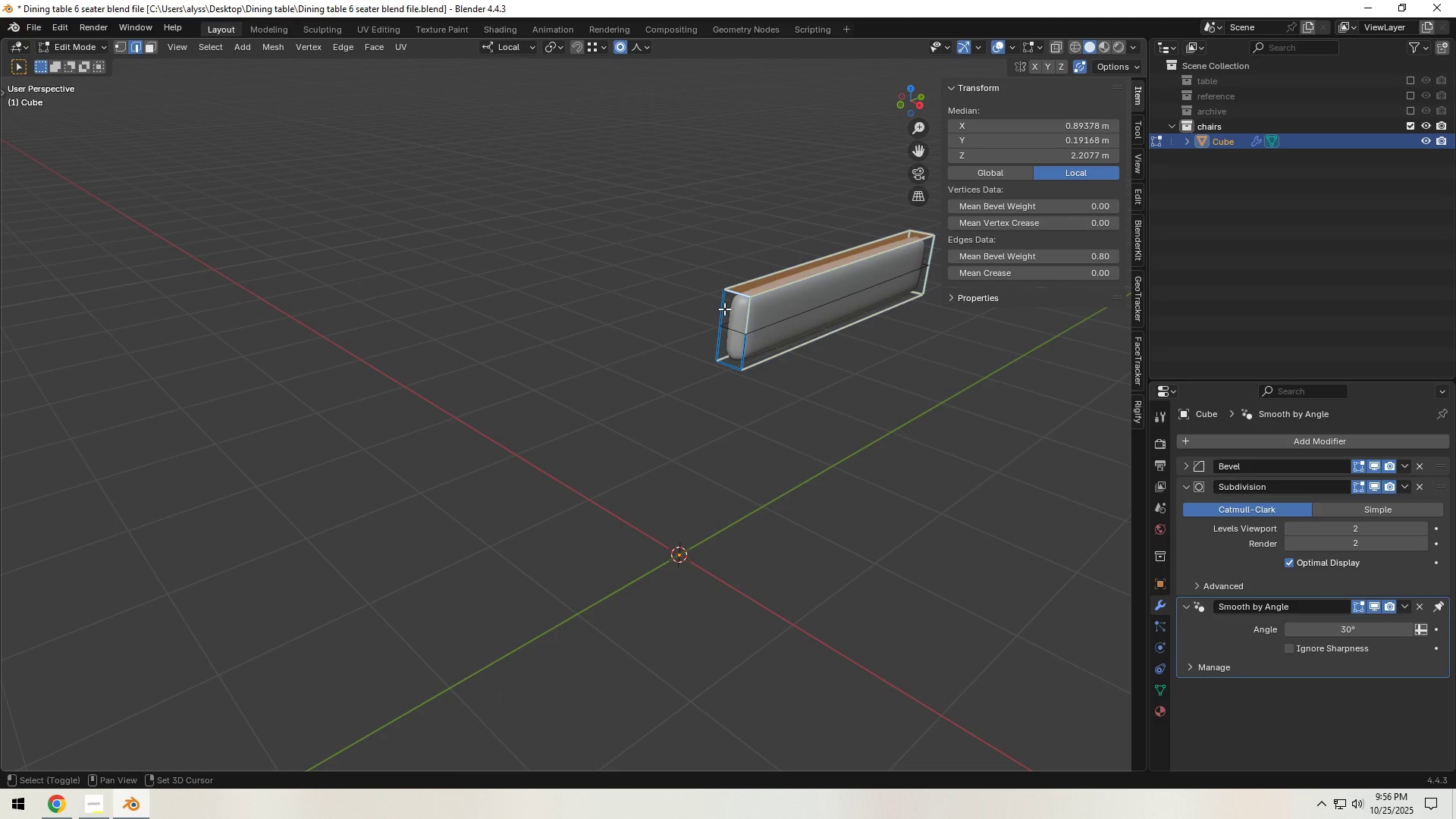 
hold_key(key=ShiftLeft, duration=1.52)
left_click([722, 307])
 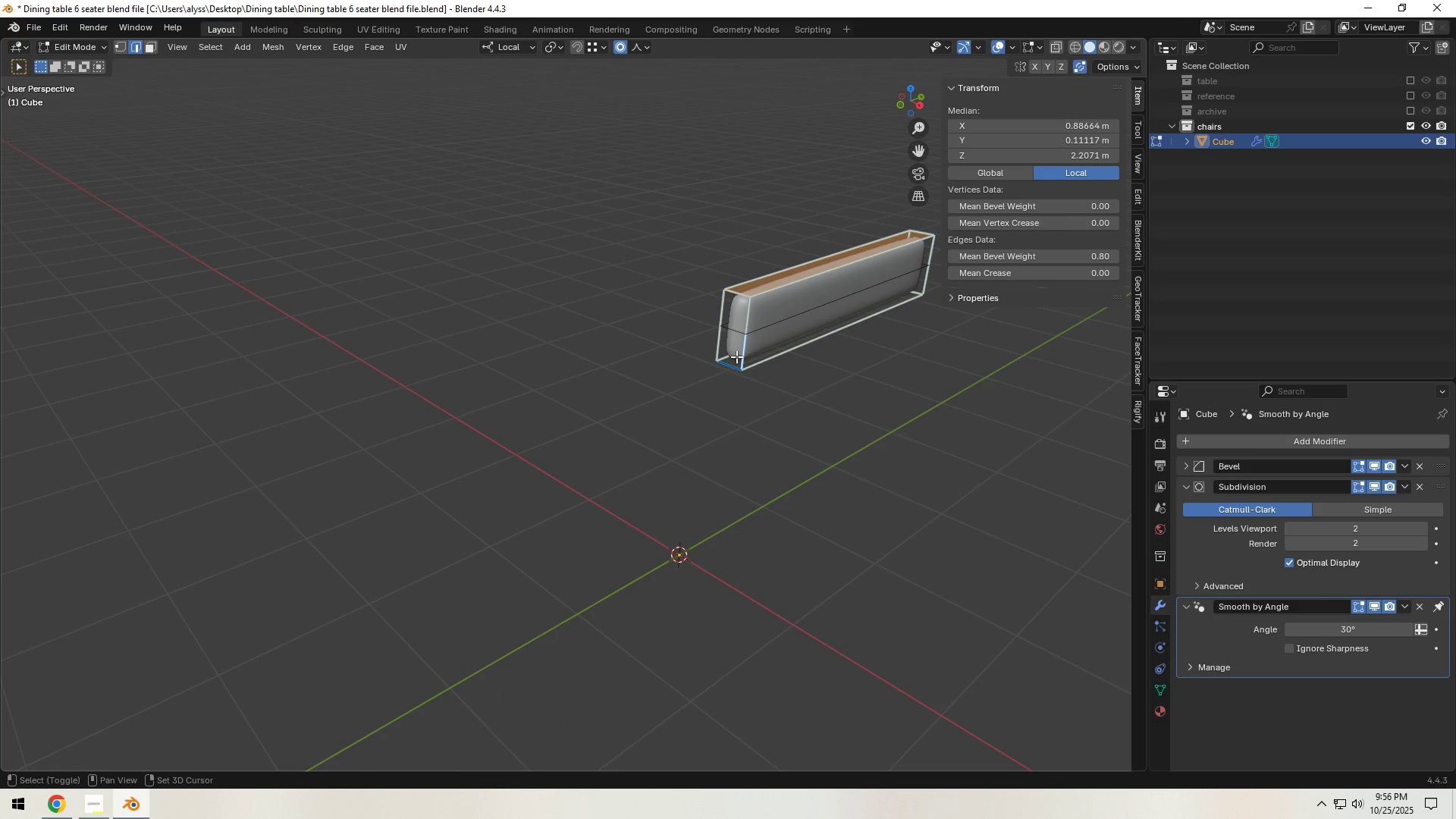 
hold_key(key=ShiftLeft, duration=0.41)
double_click([727, 371])
 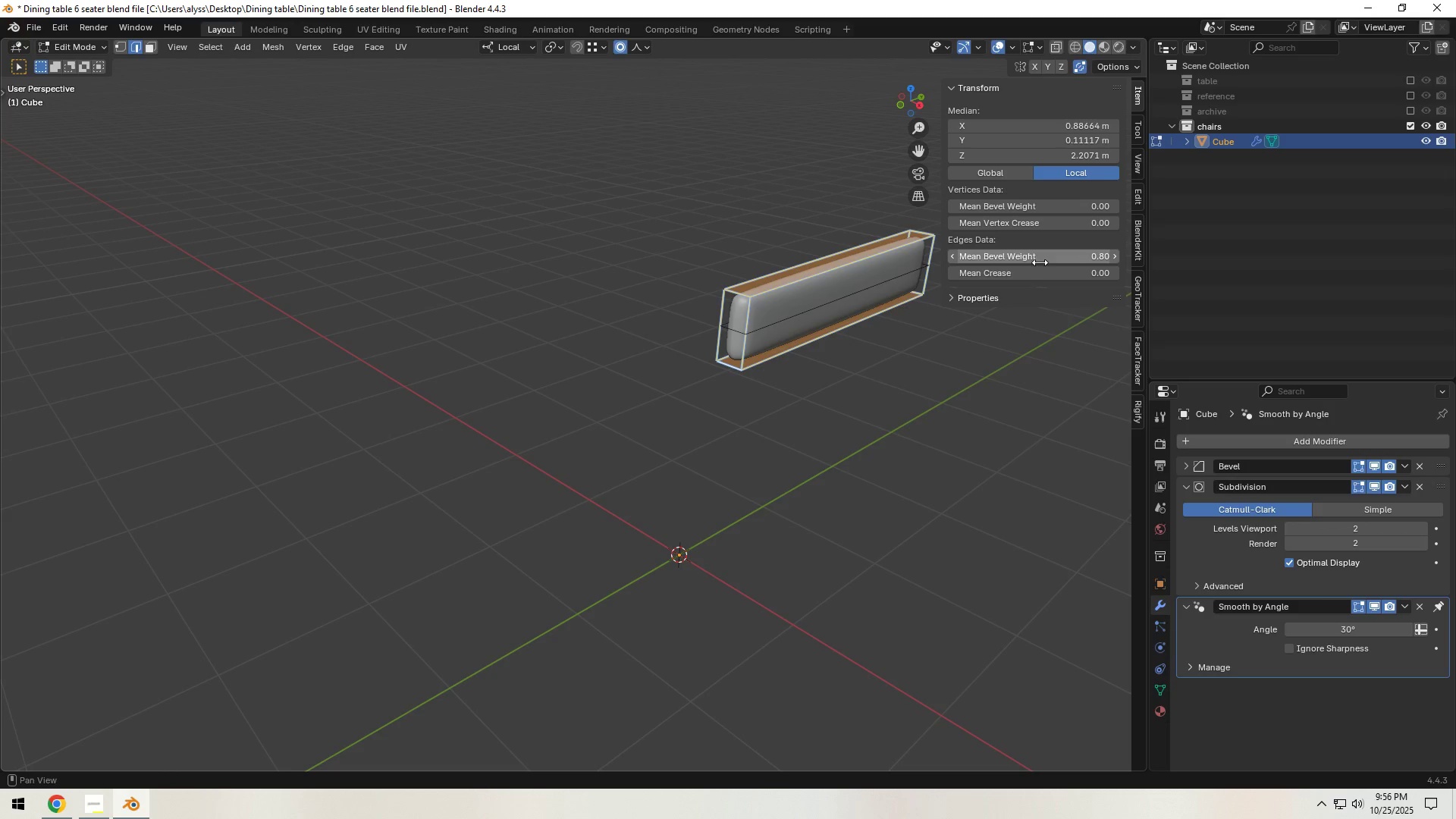 
double_click([1043, 256])
 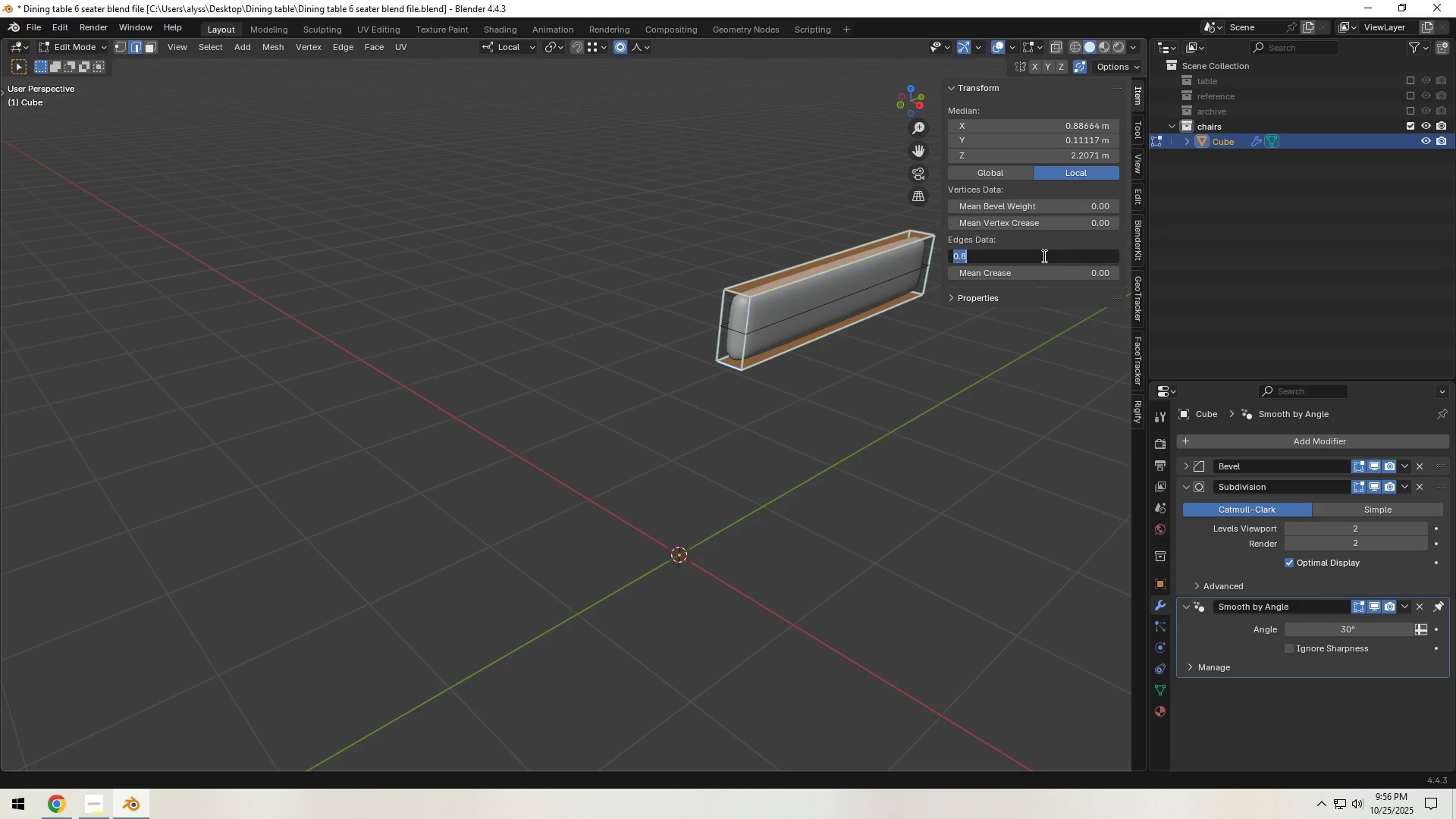 
key(NumpadDecimal)
 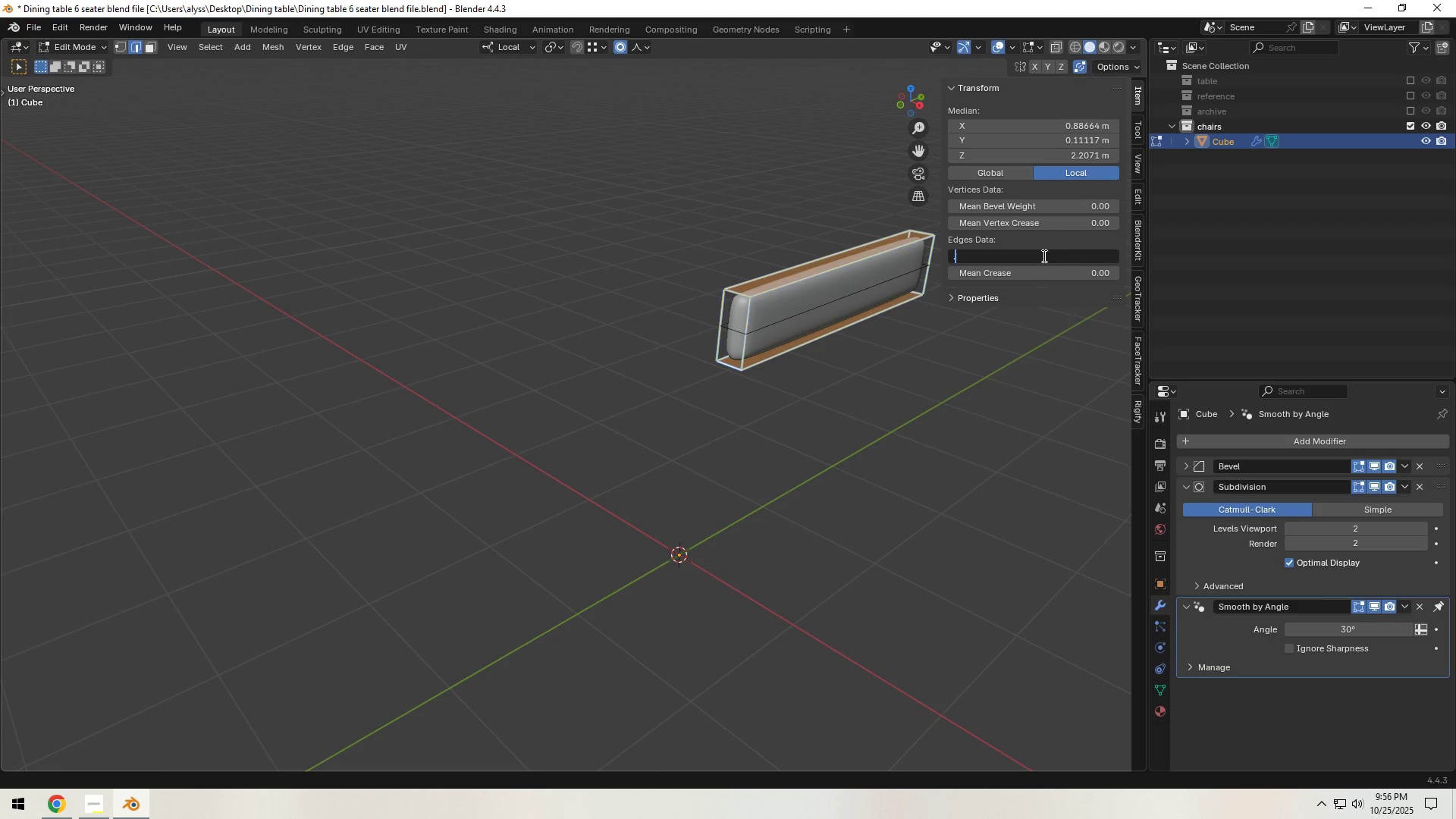 
key(Numpad1)
 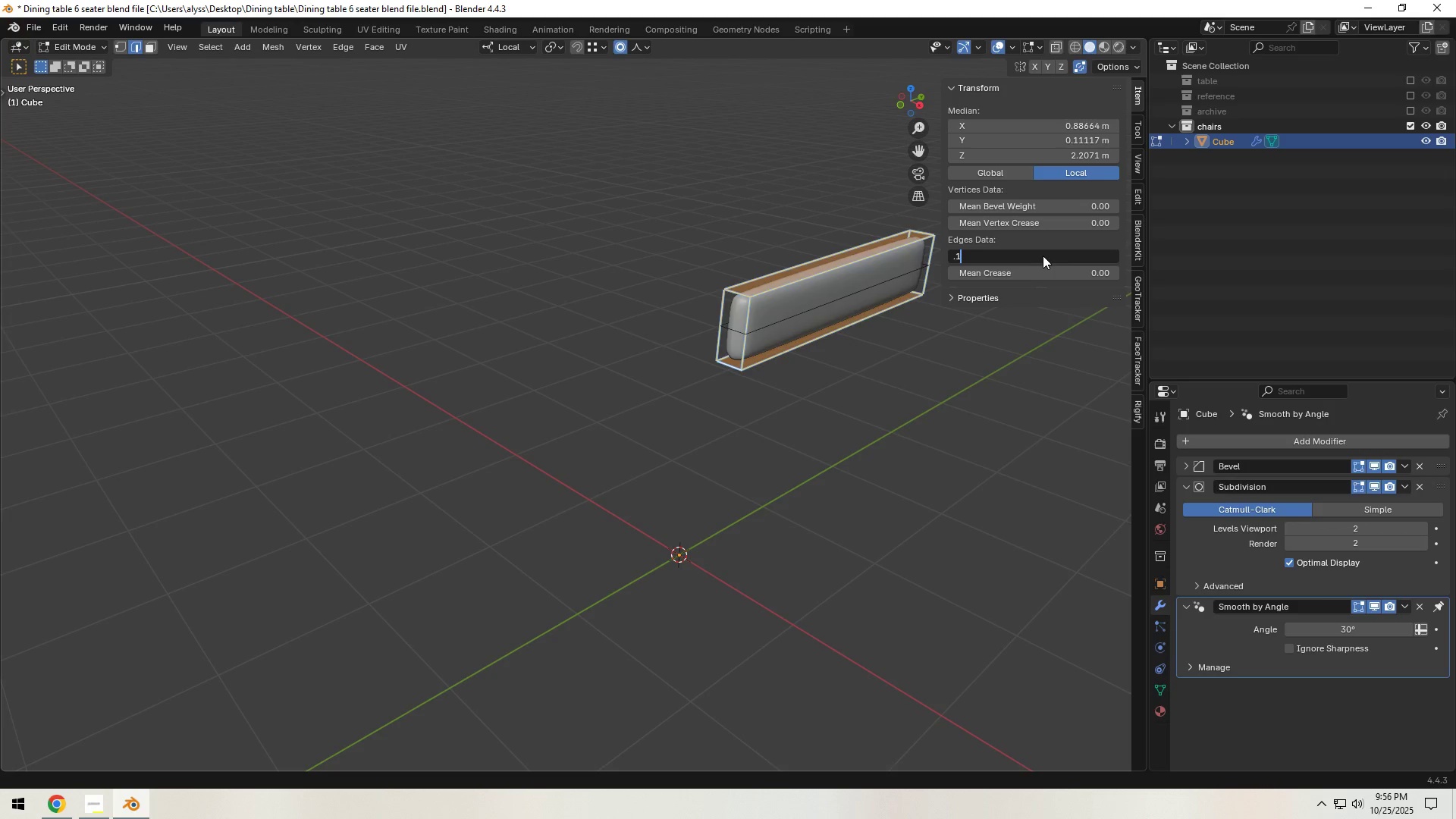 
key(NumpadEnter)
 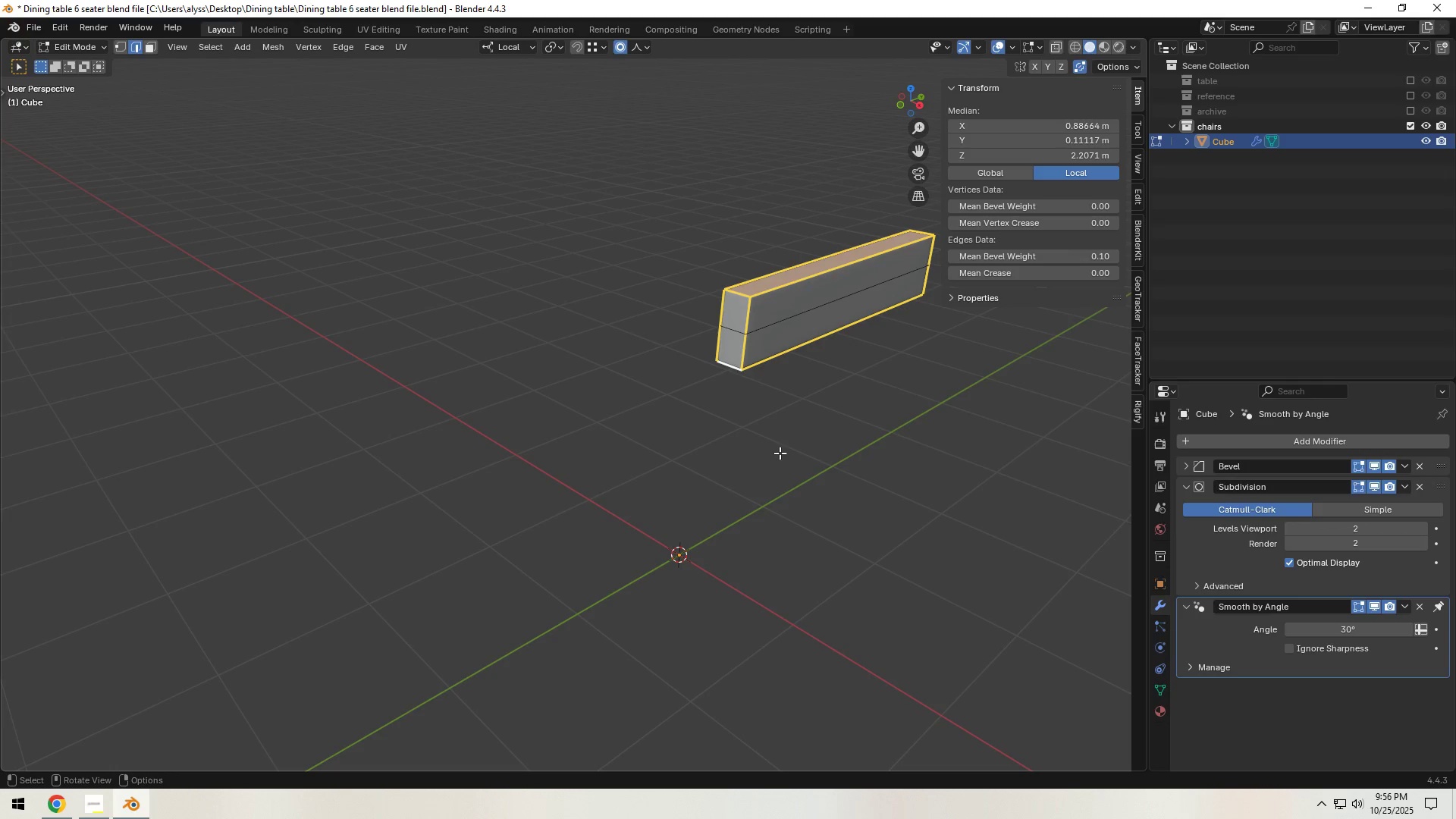 
left_click([732, 492])
 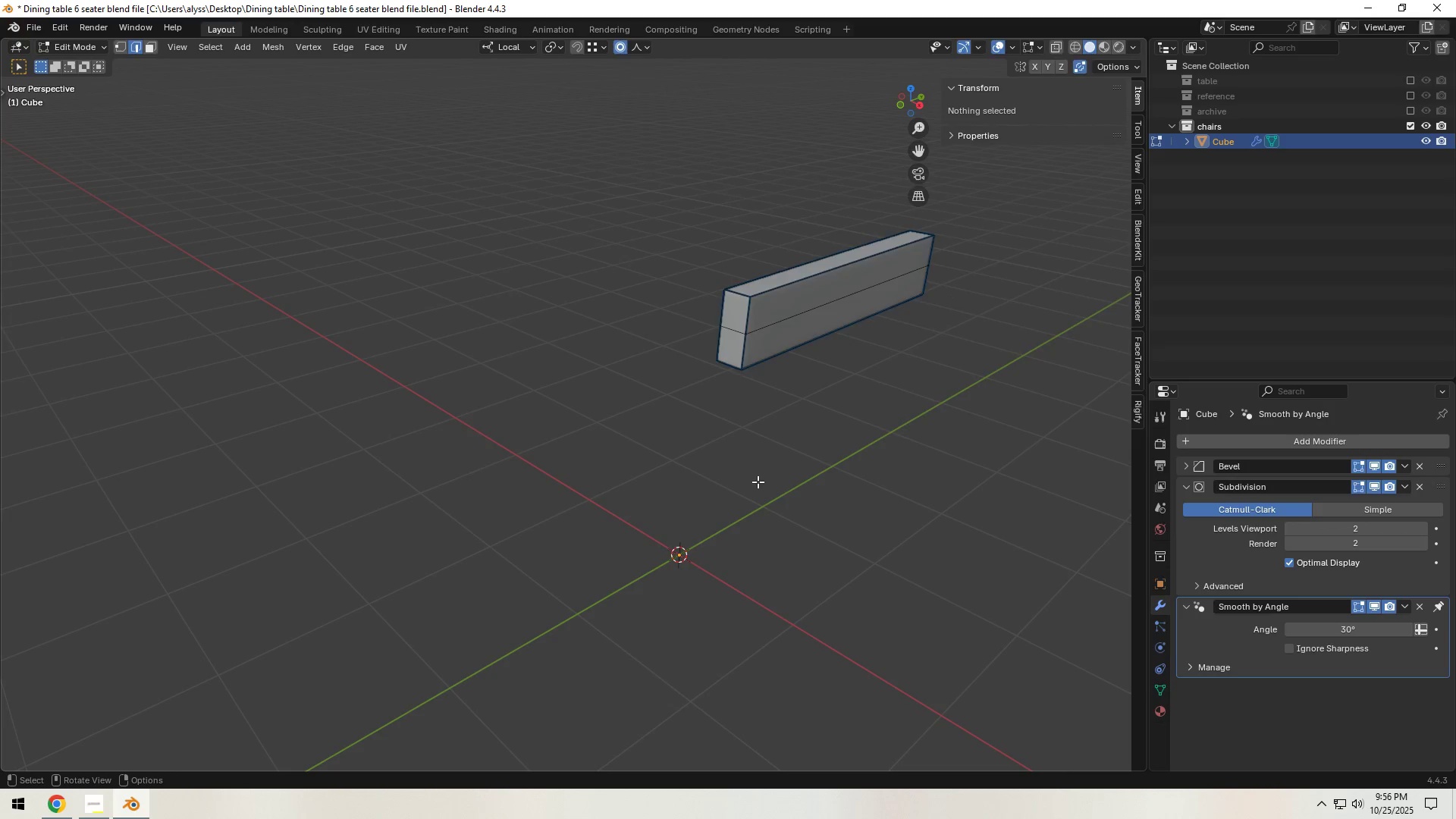 
key(Tab)
 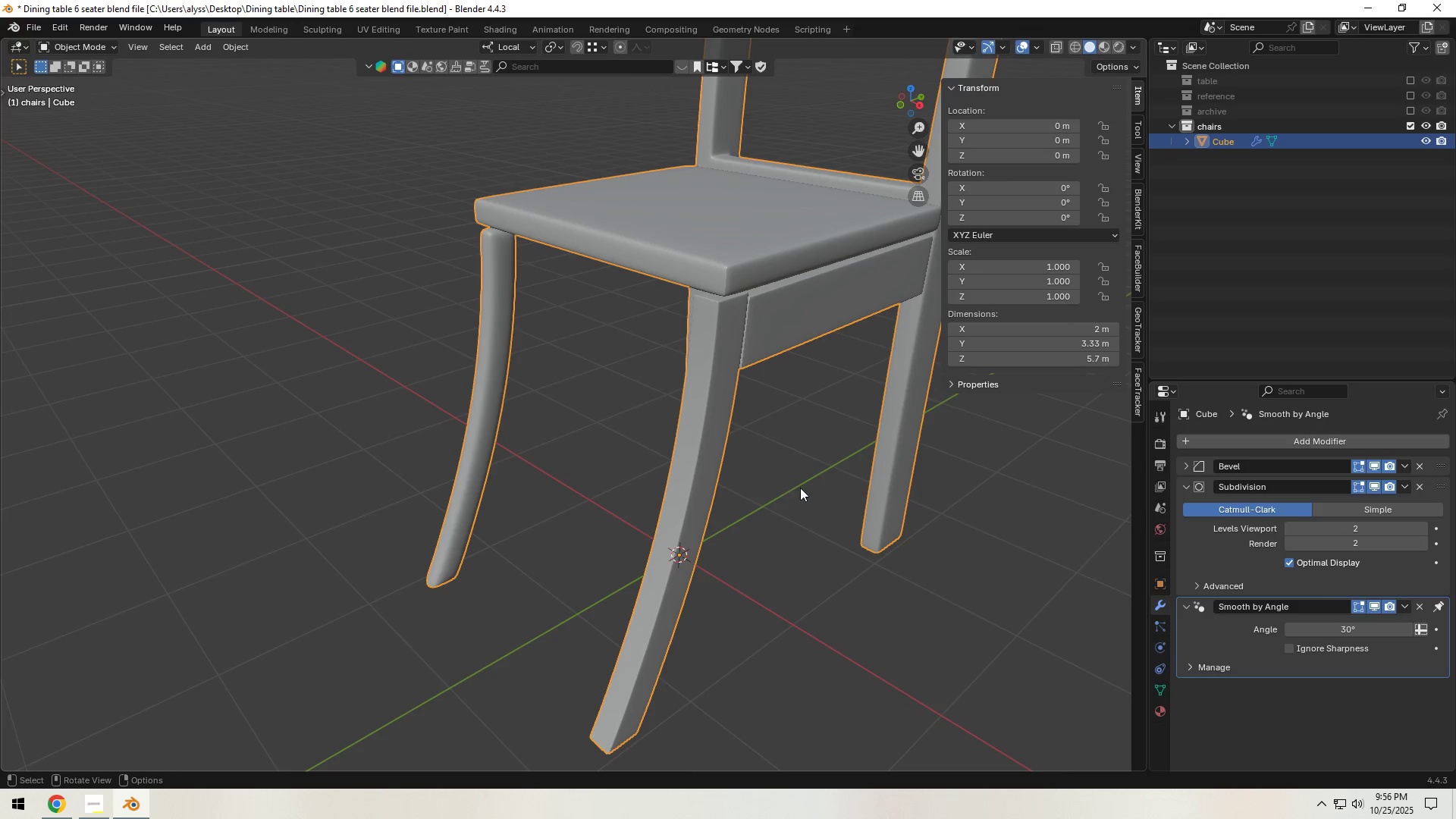 
left_click([800, 488])
 